 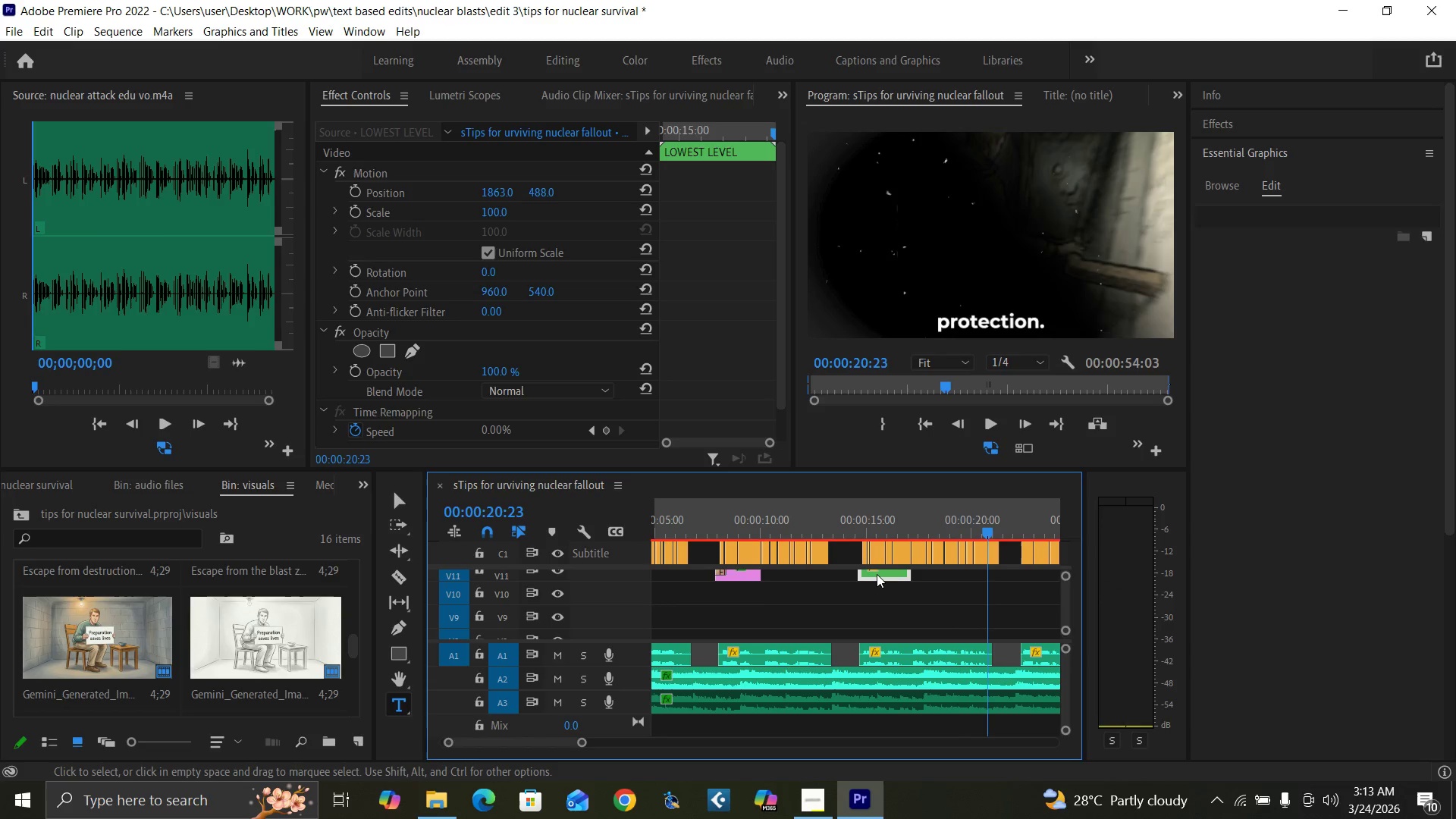 
key(Control+S)
 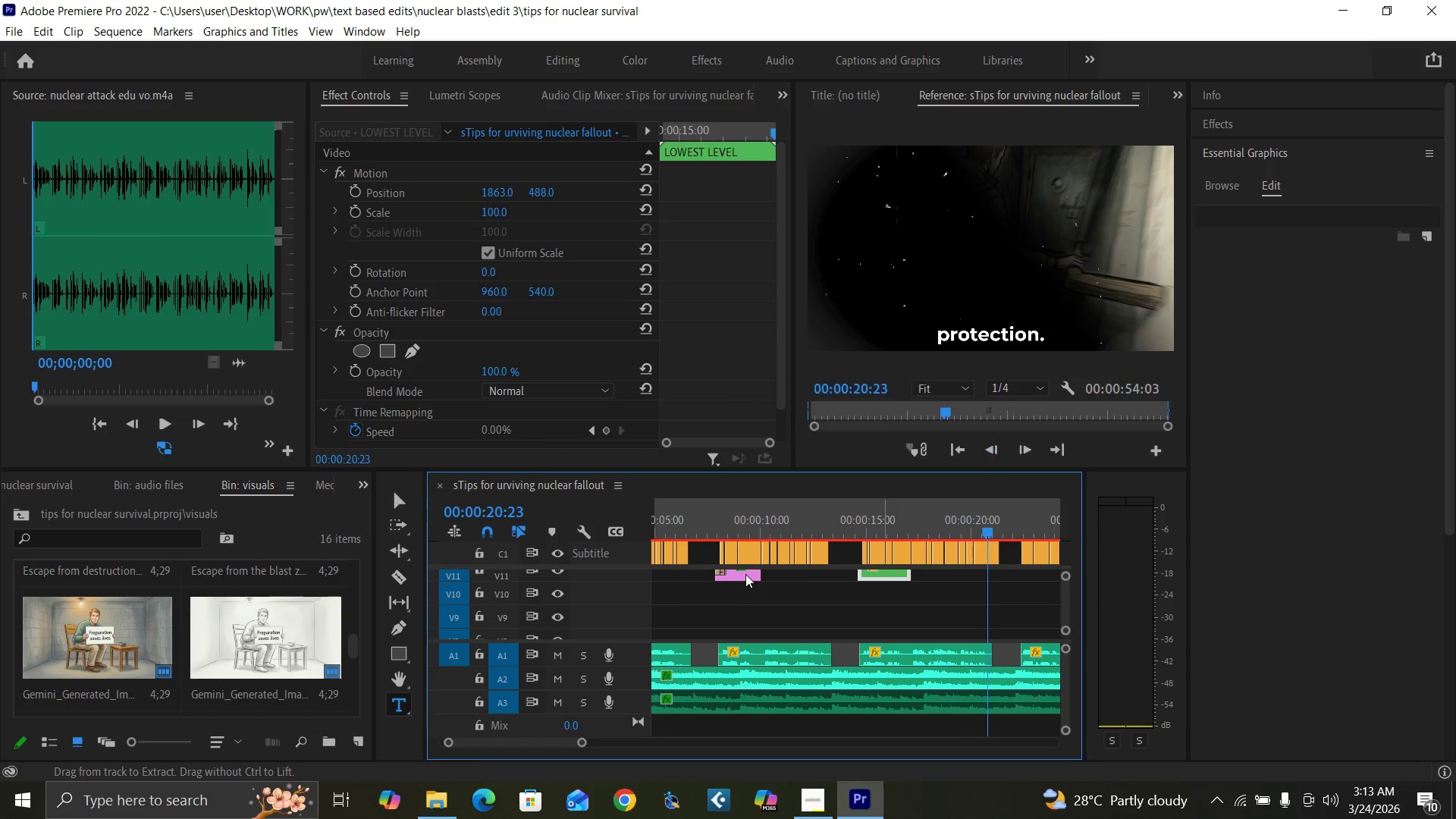 
left_click([741, 573])
 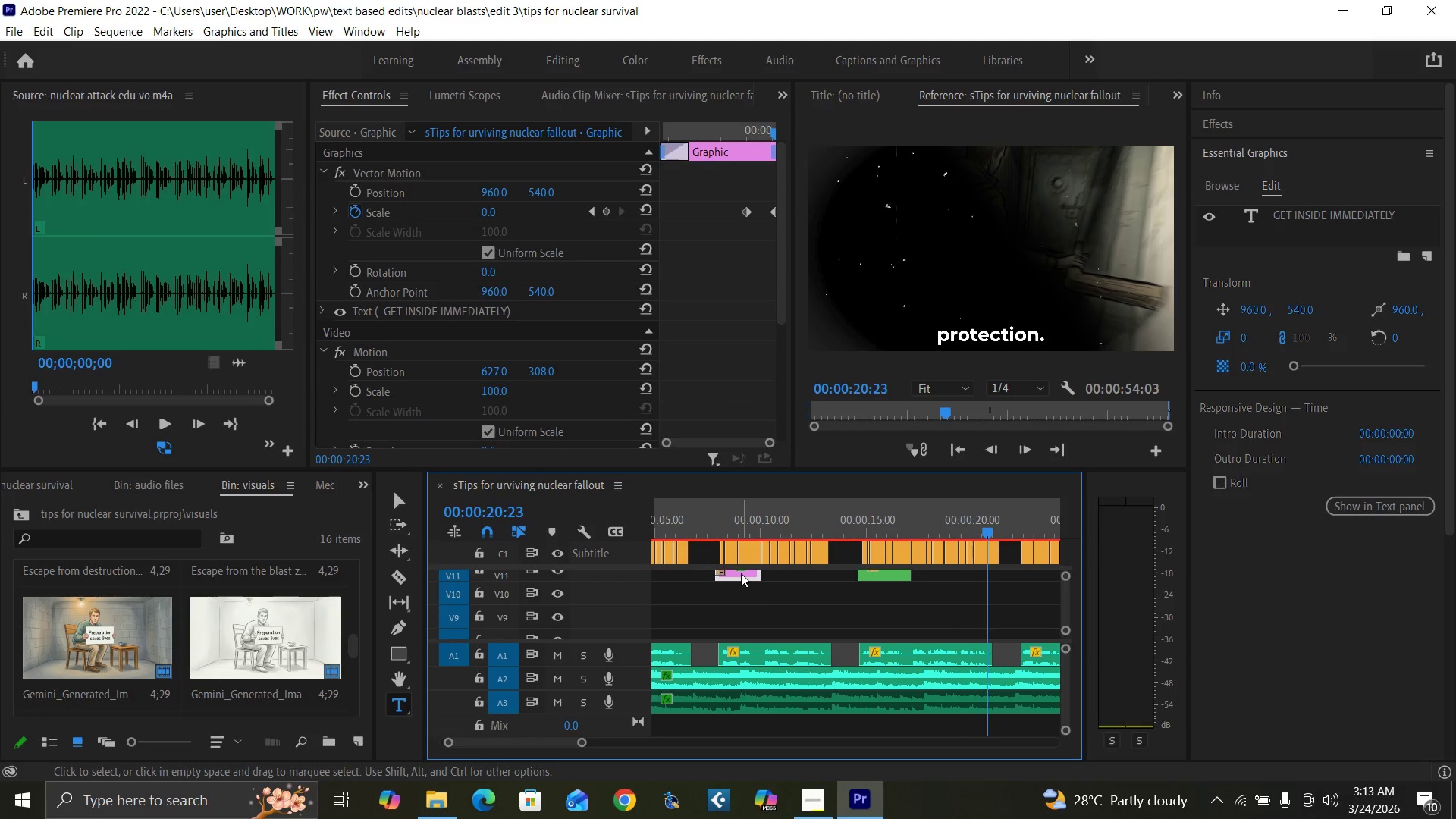 
hold_key(key=AltLeft, duration=1.52)
left_click_drag(start_coordinate=[741, 573], to_coordinate=[1009, 565])
 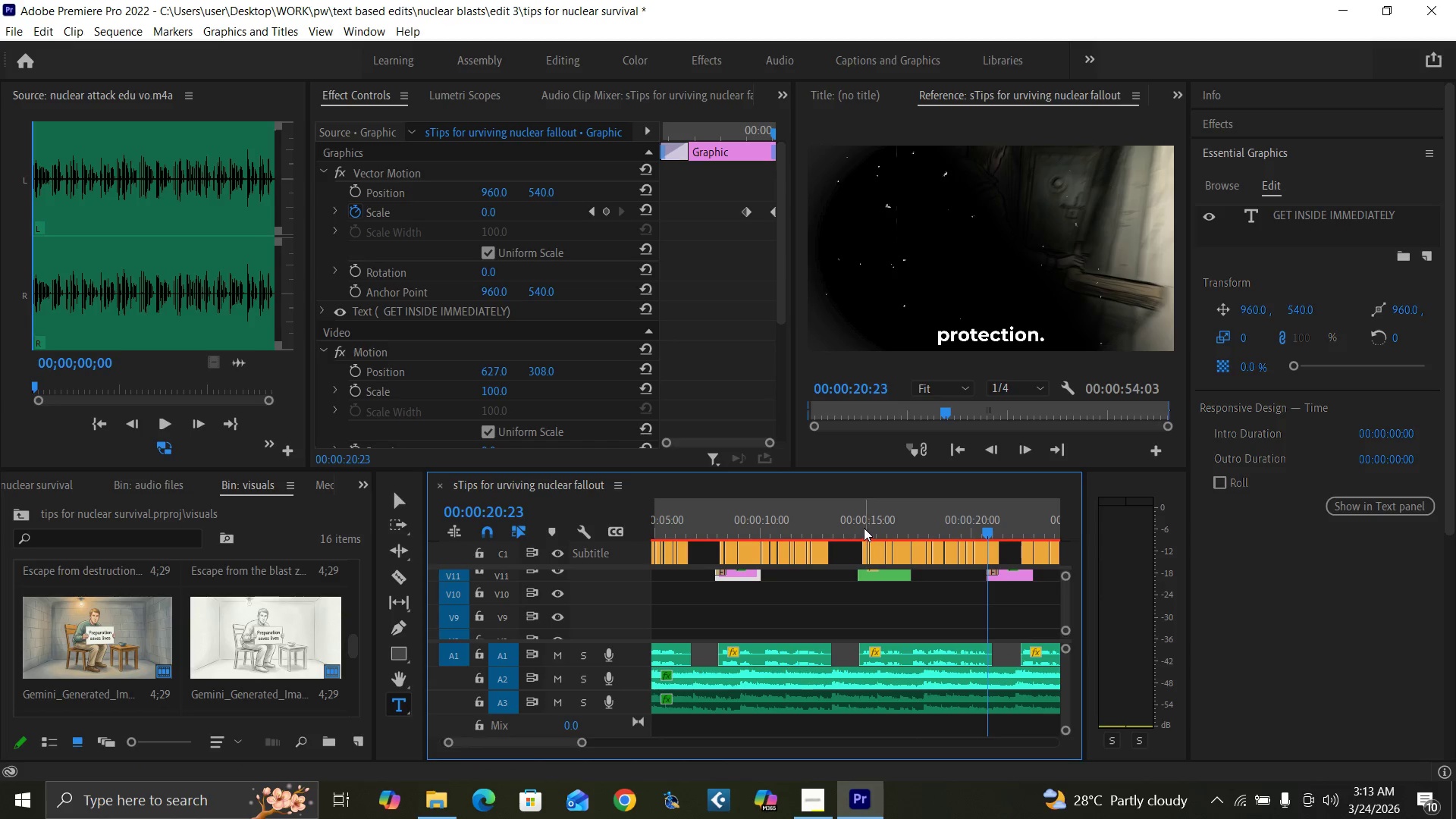 
left_click([854, 527])
 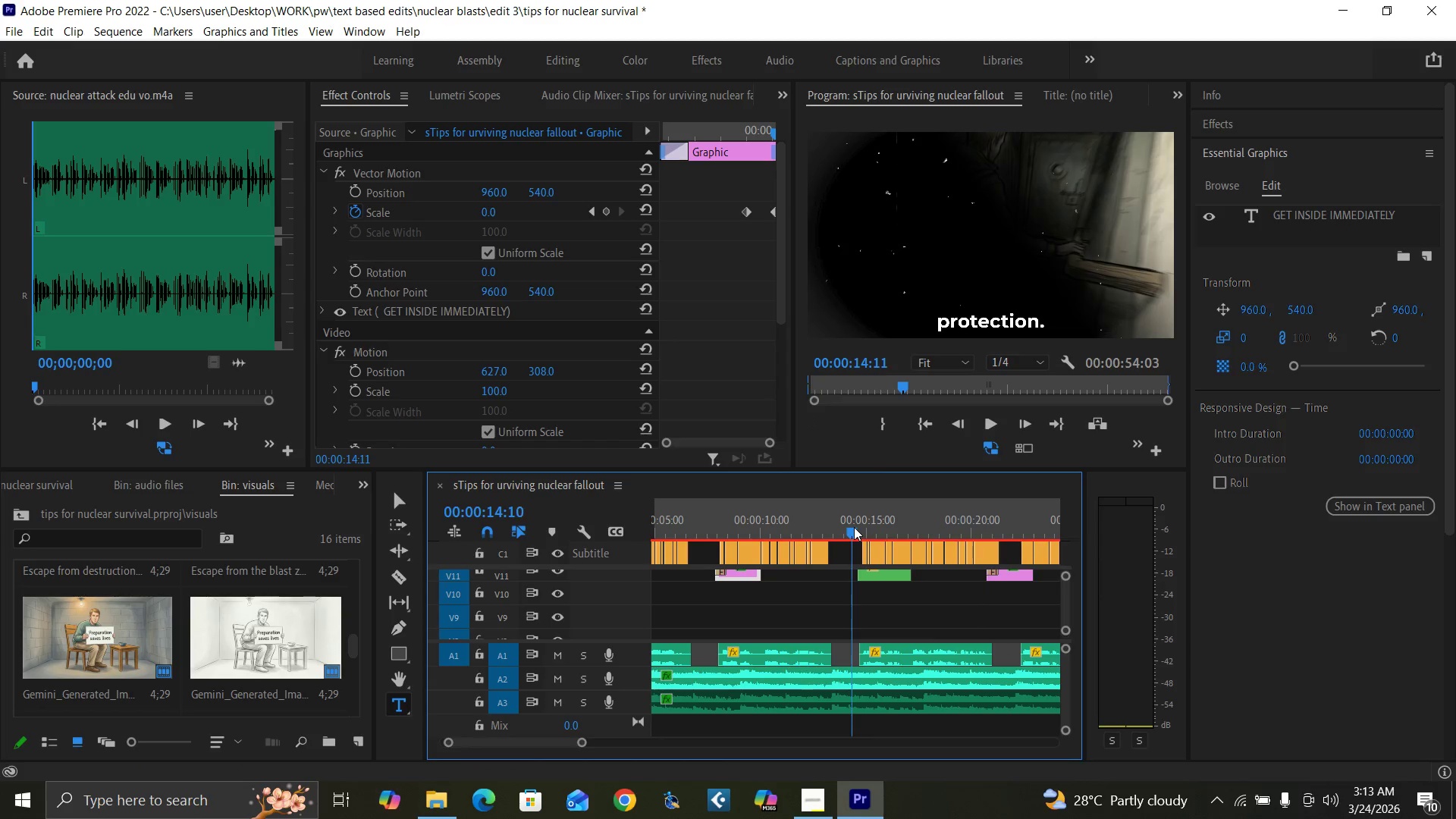 
key(Space)
 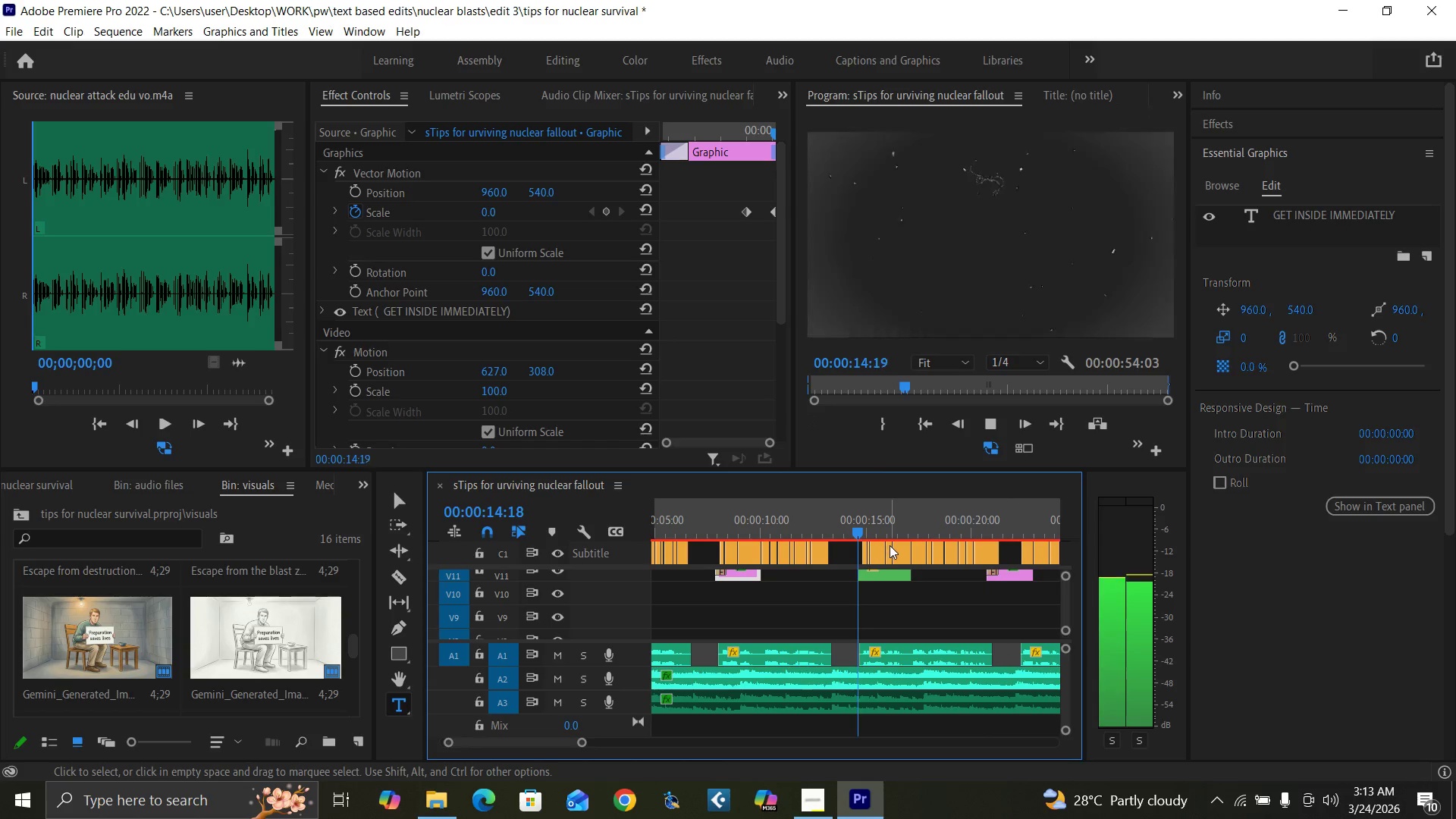 
key(Space)
 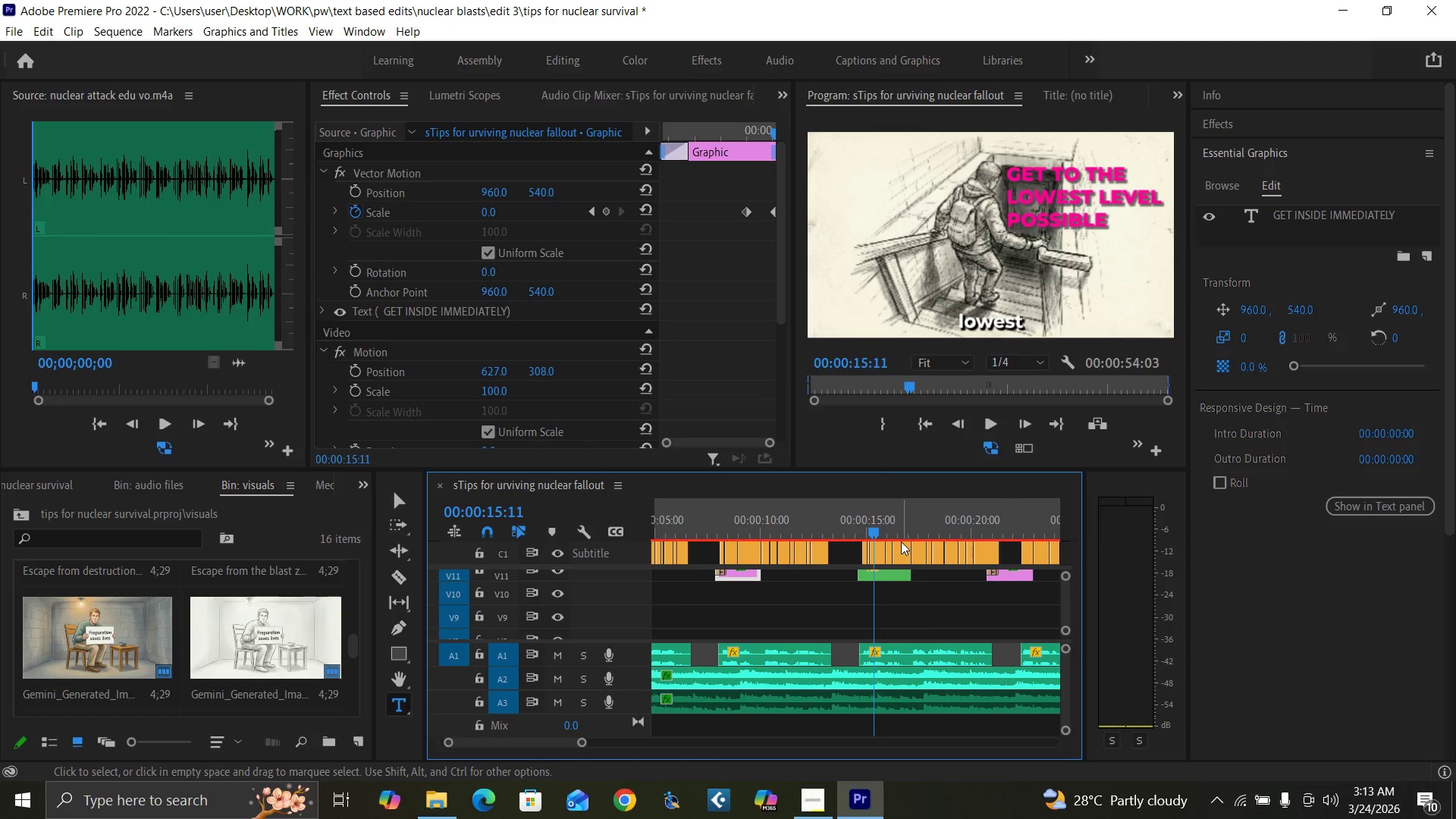 
key(Equal)
 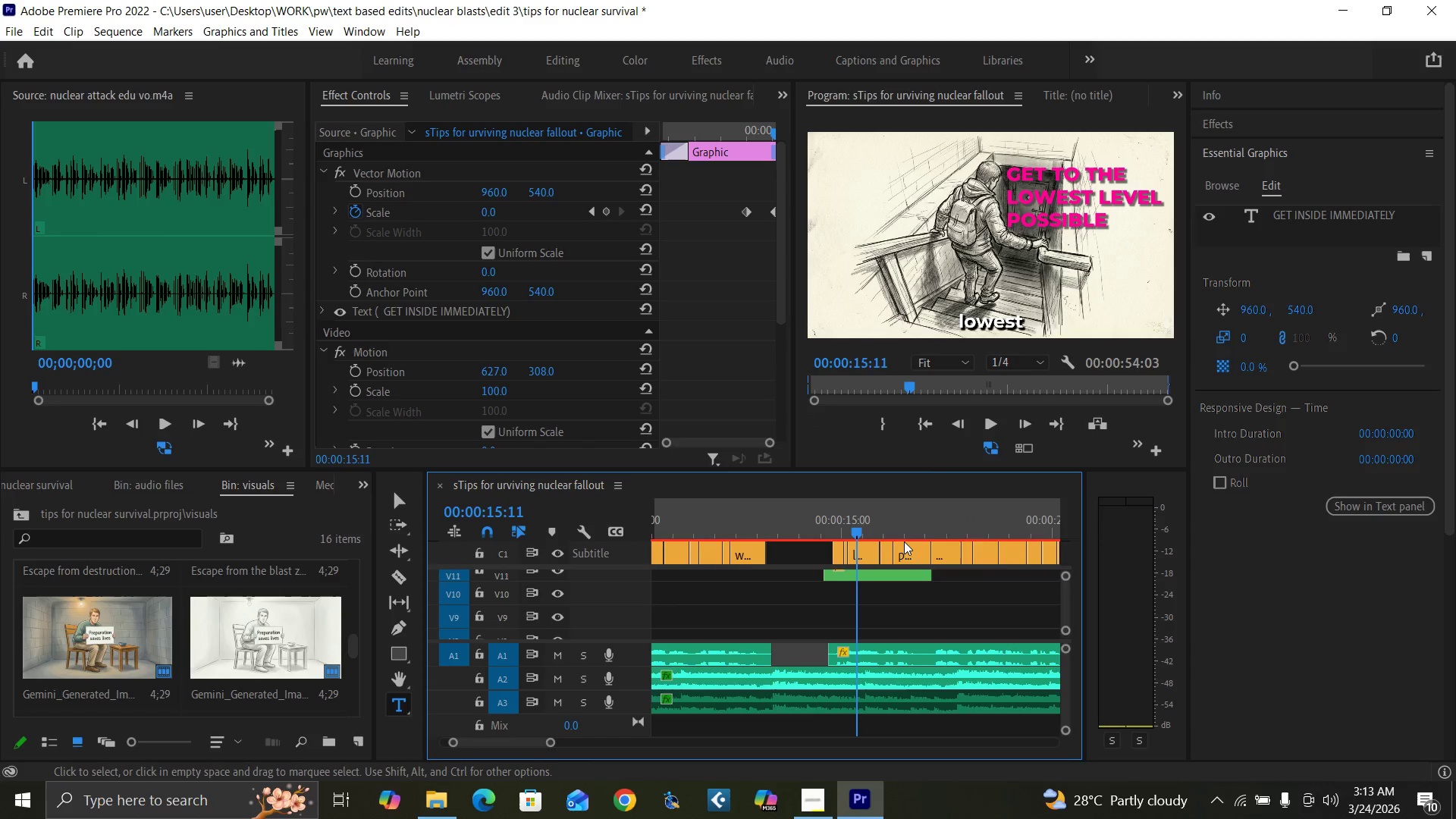 
key(Equal)
 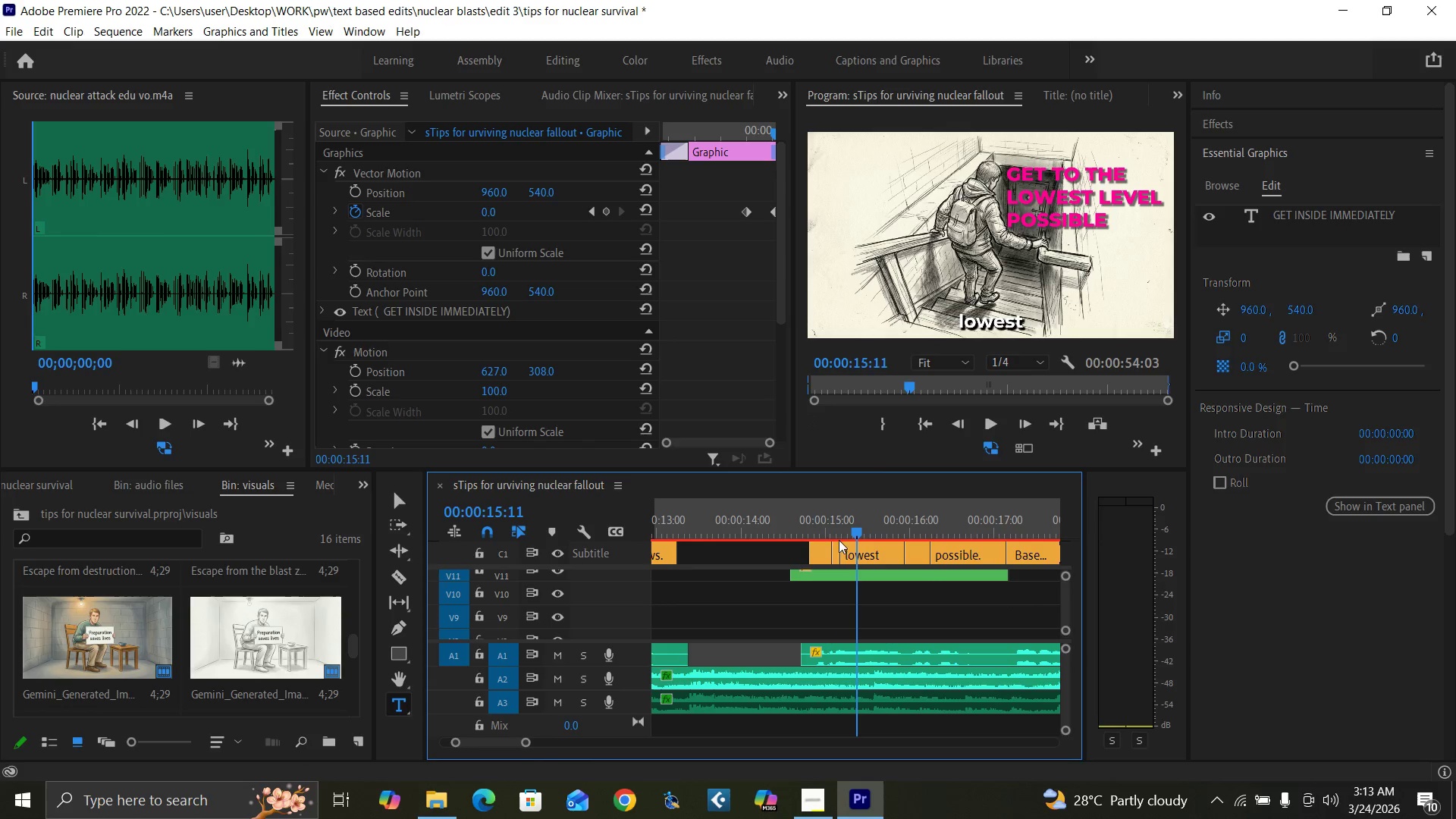 
key(Space)
 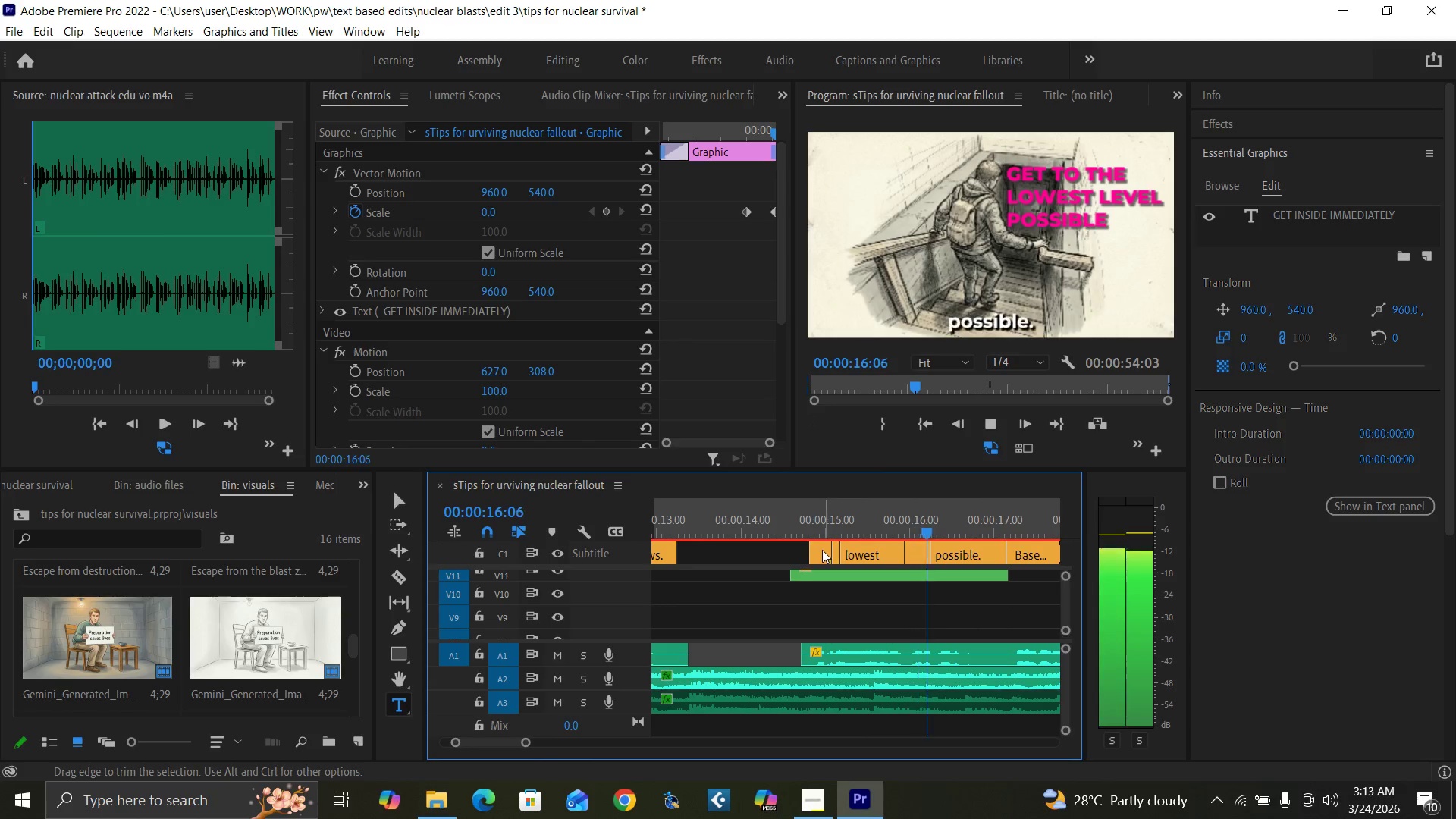 
key(Space)
 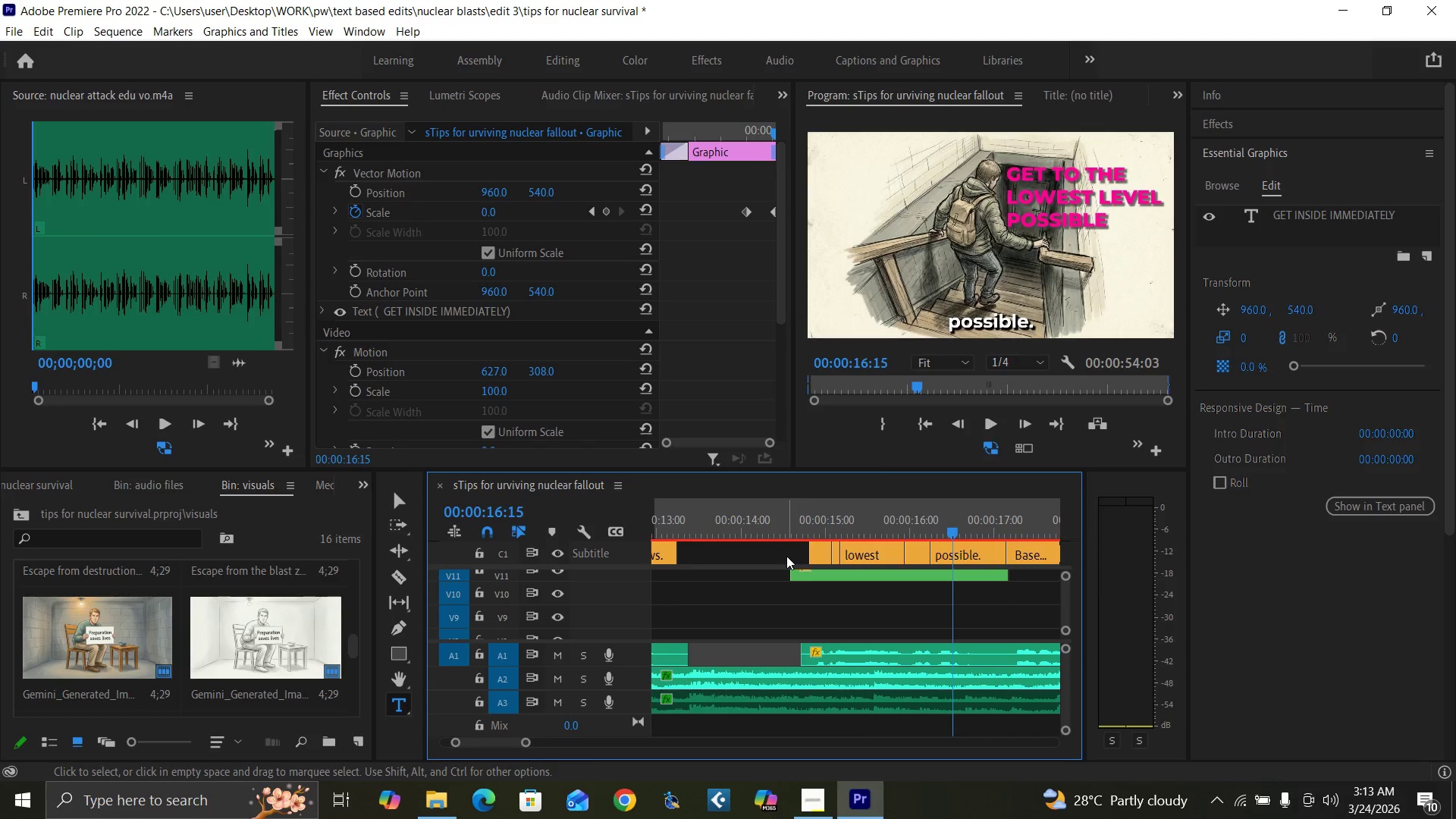 
left_click_drag(start_coordinate=[786, 556], to_coordinate=[954, 554])
 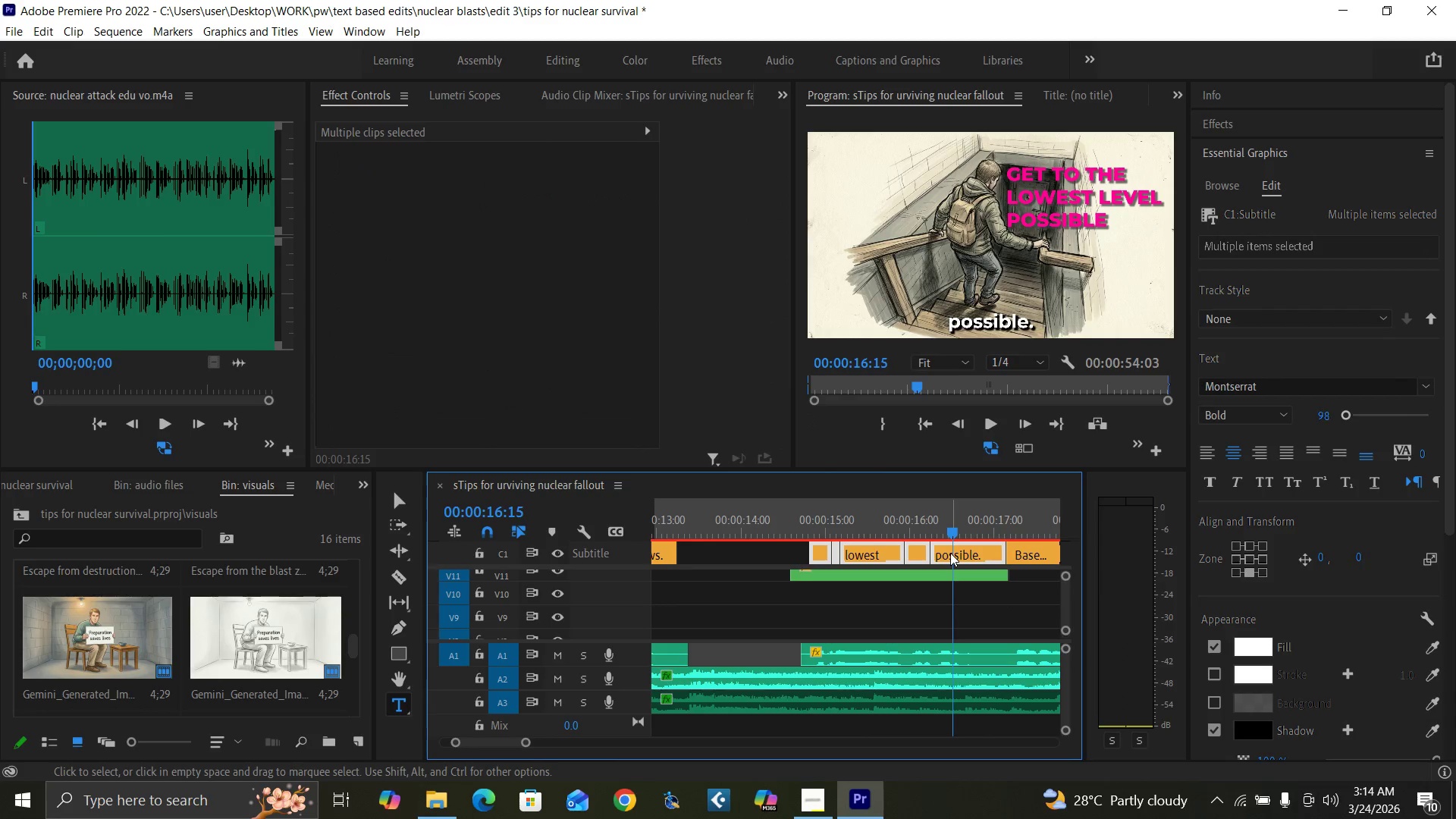 
key(Shift+E)
 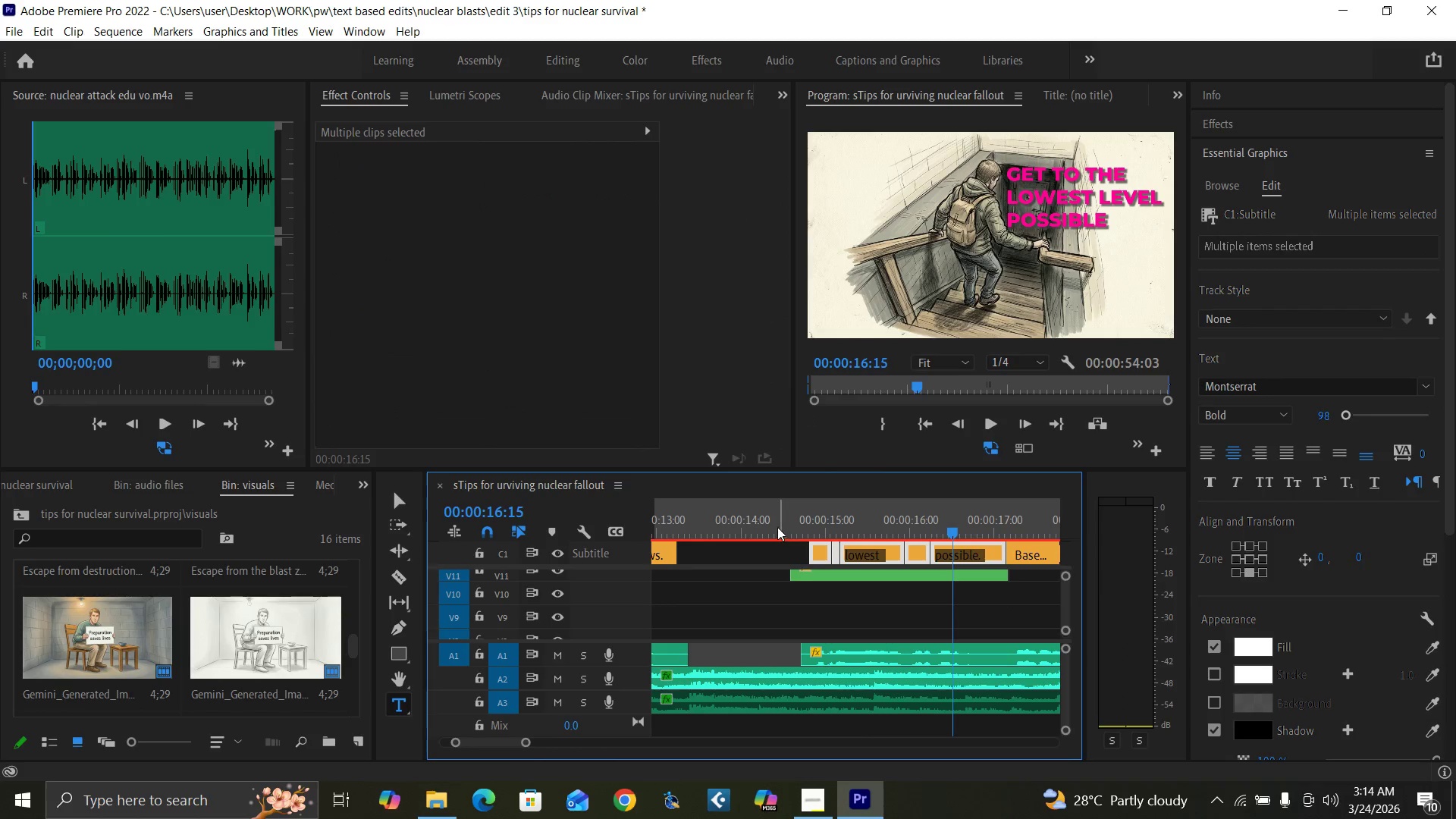 
left_click([775, 527])
 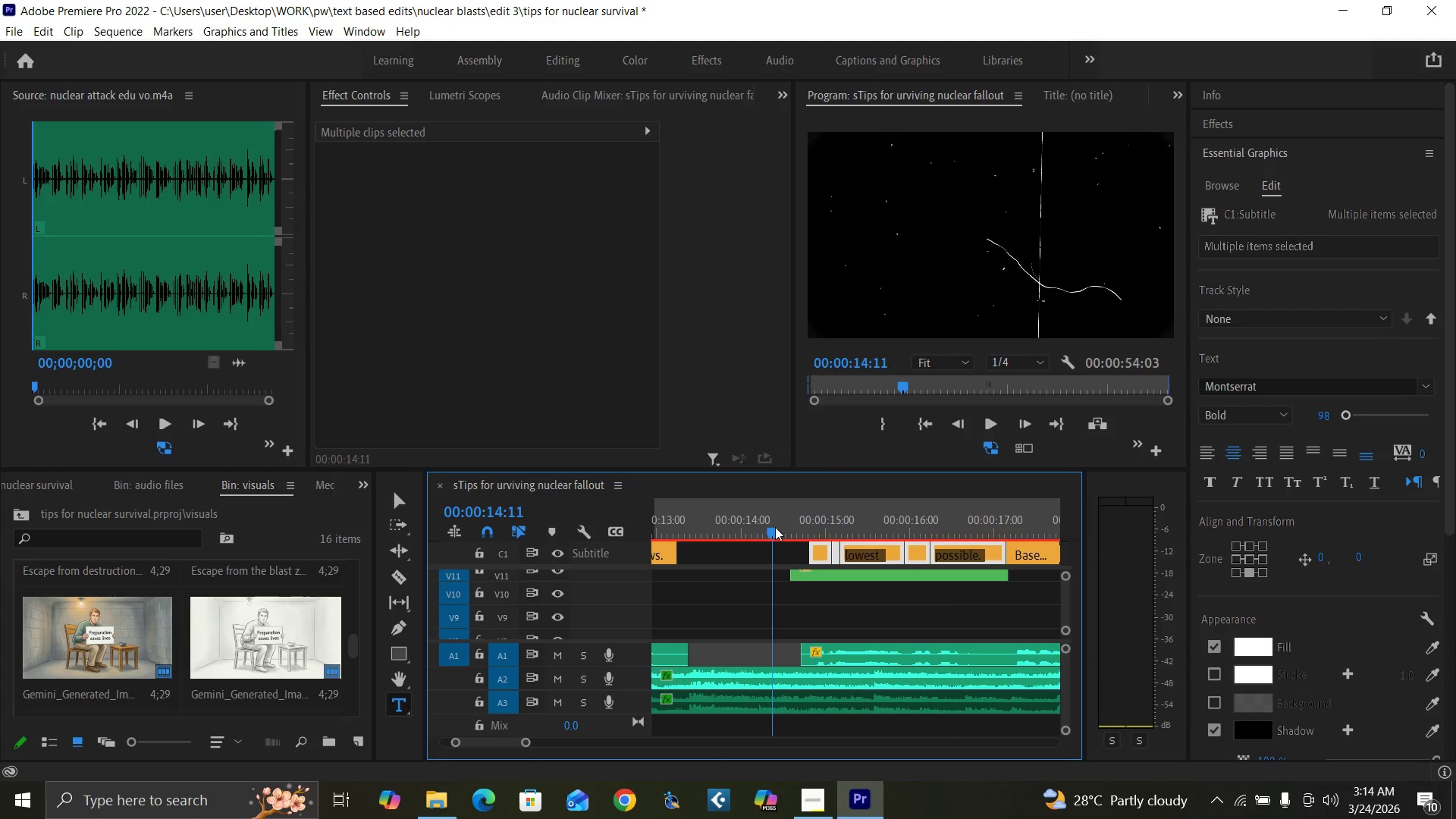 
key(Space)
 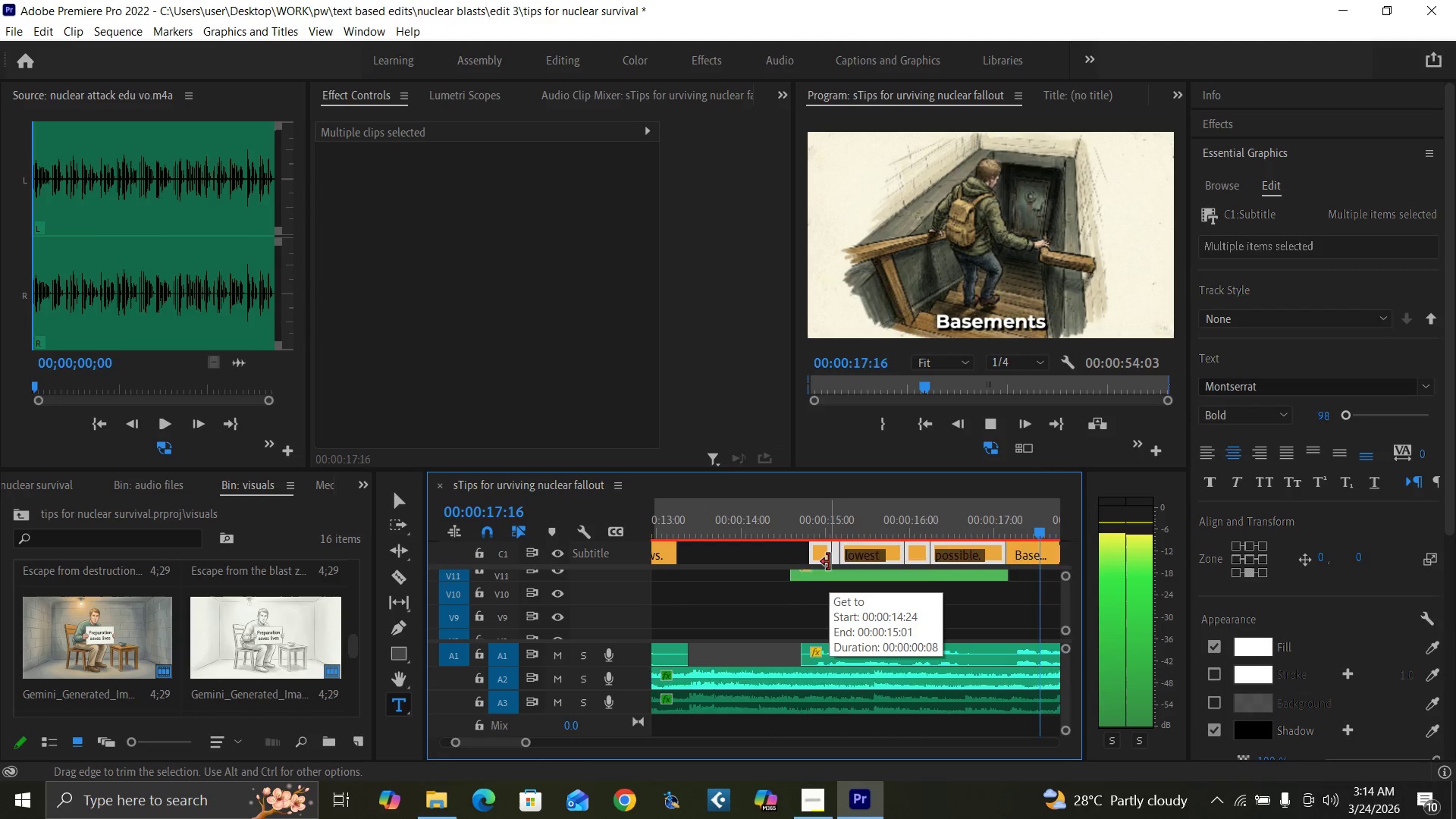 
wait(5.06)
 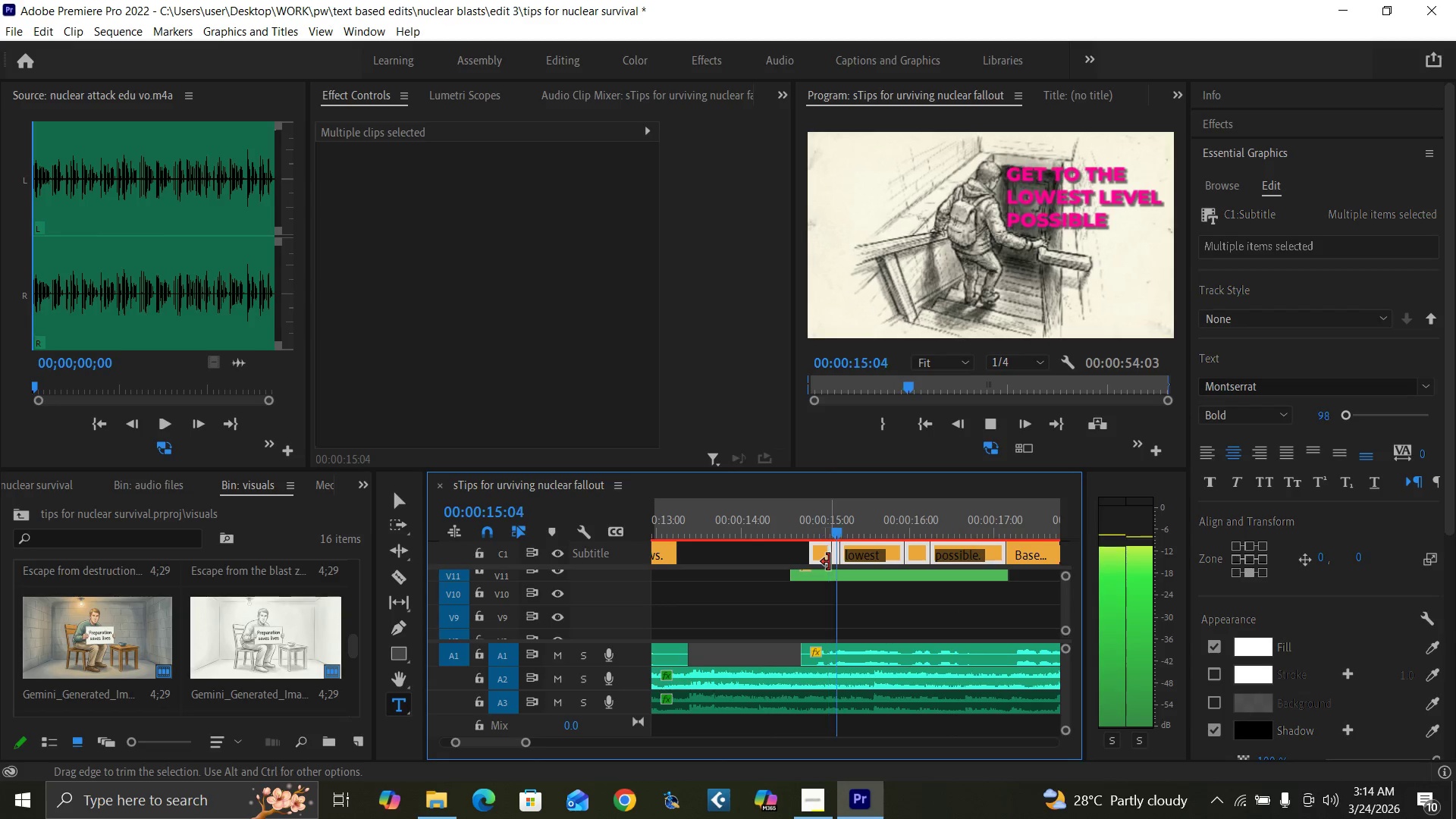 
key(Space)
 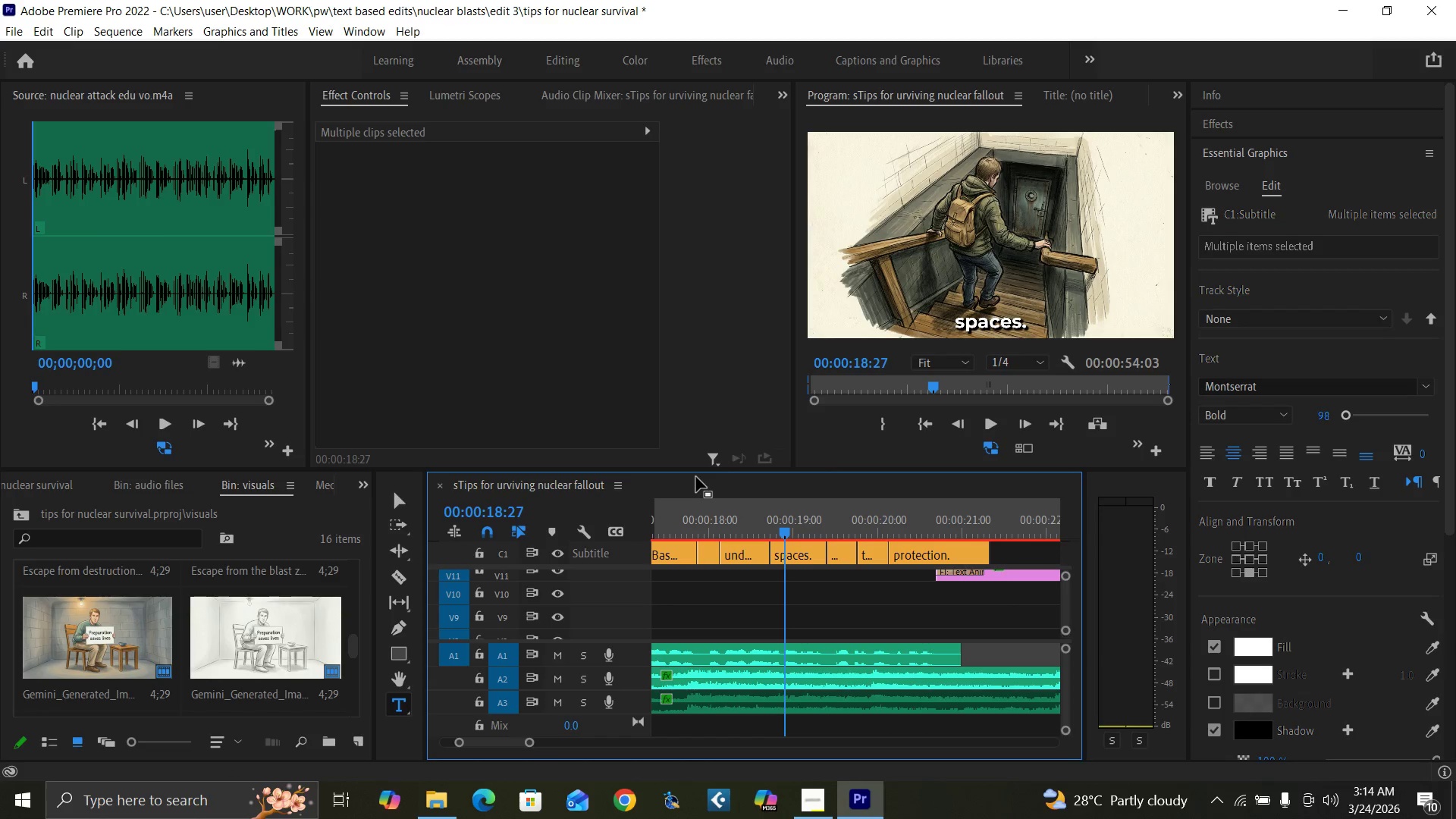 
key(Space)
 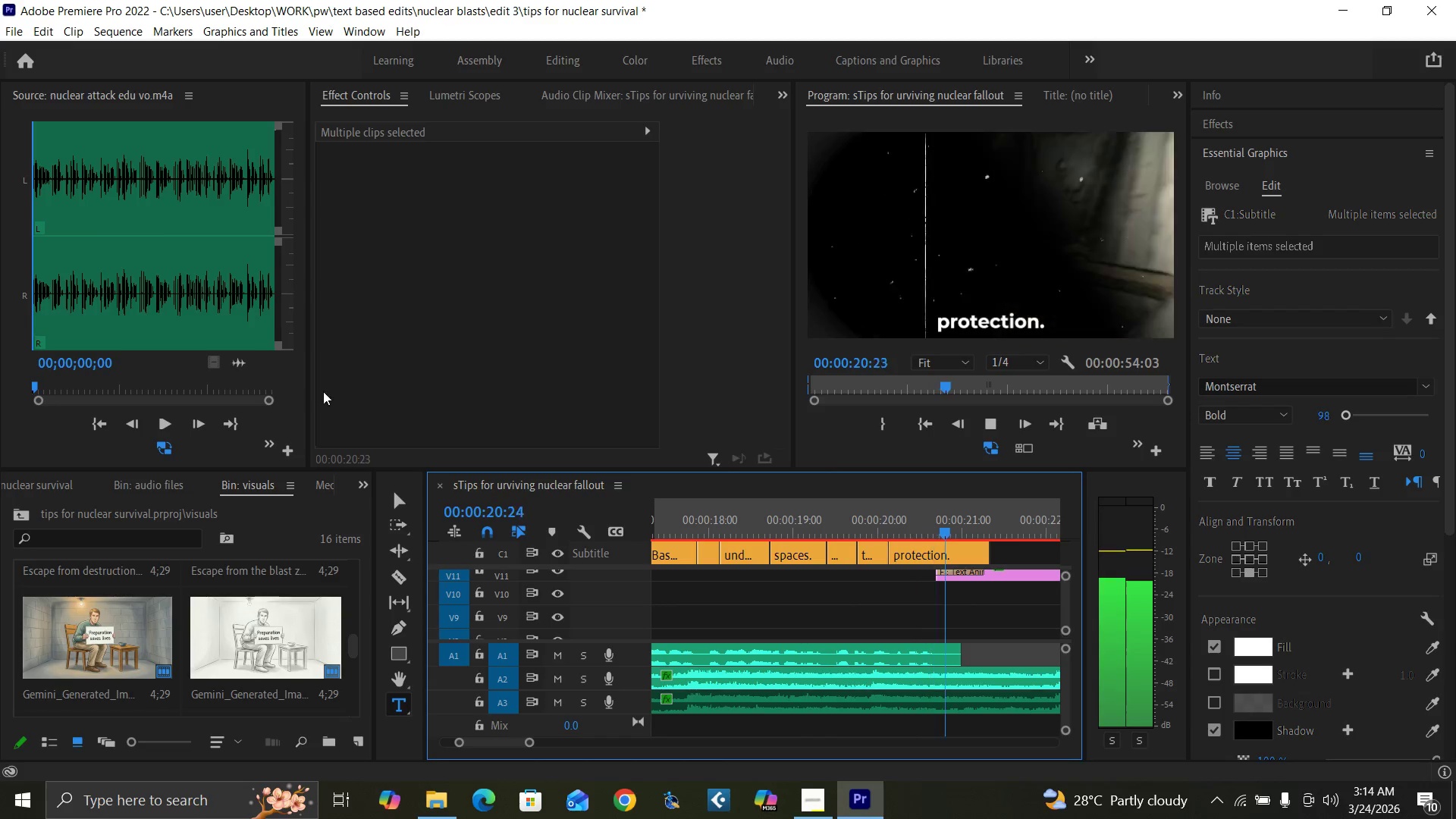 
key(Space)
 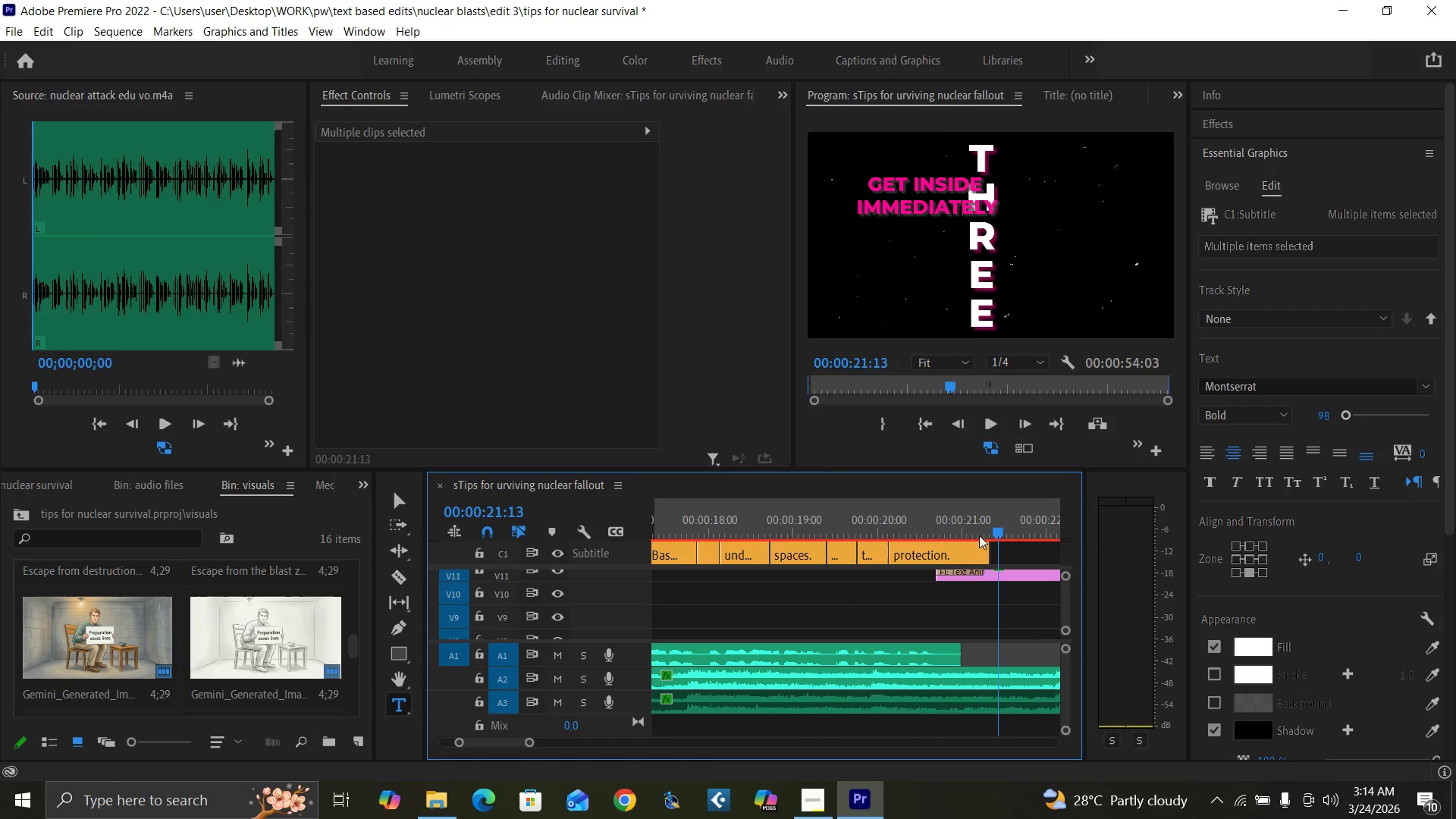 
left_click_drag(start_coordinate=[957, 532], to_coordinate=[953, 532])
 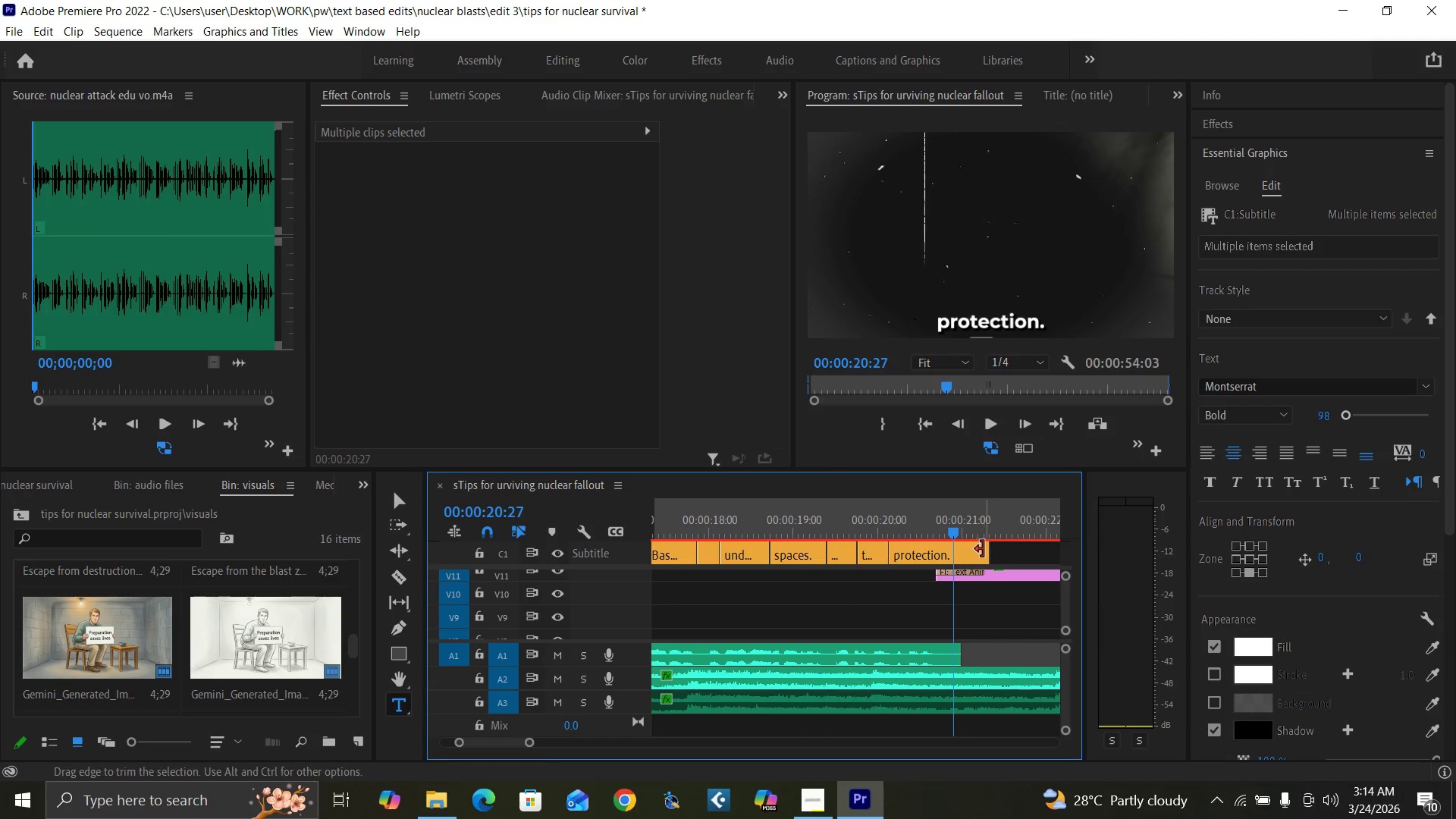 
left_click_drag(start_coordinate=[983, 549], to_coordinate=[948, 568])
 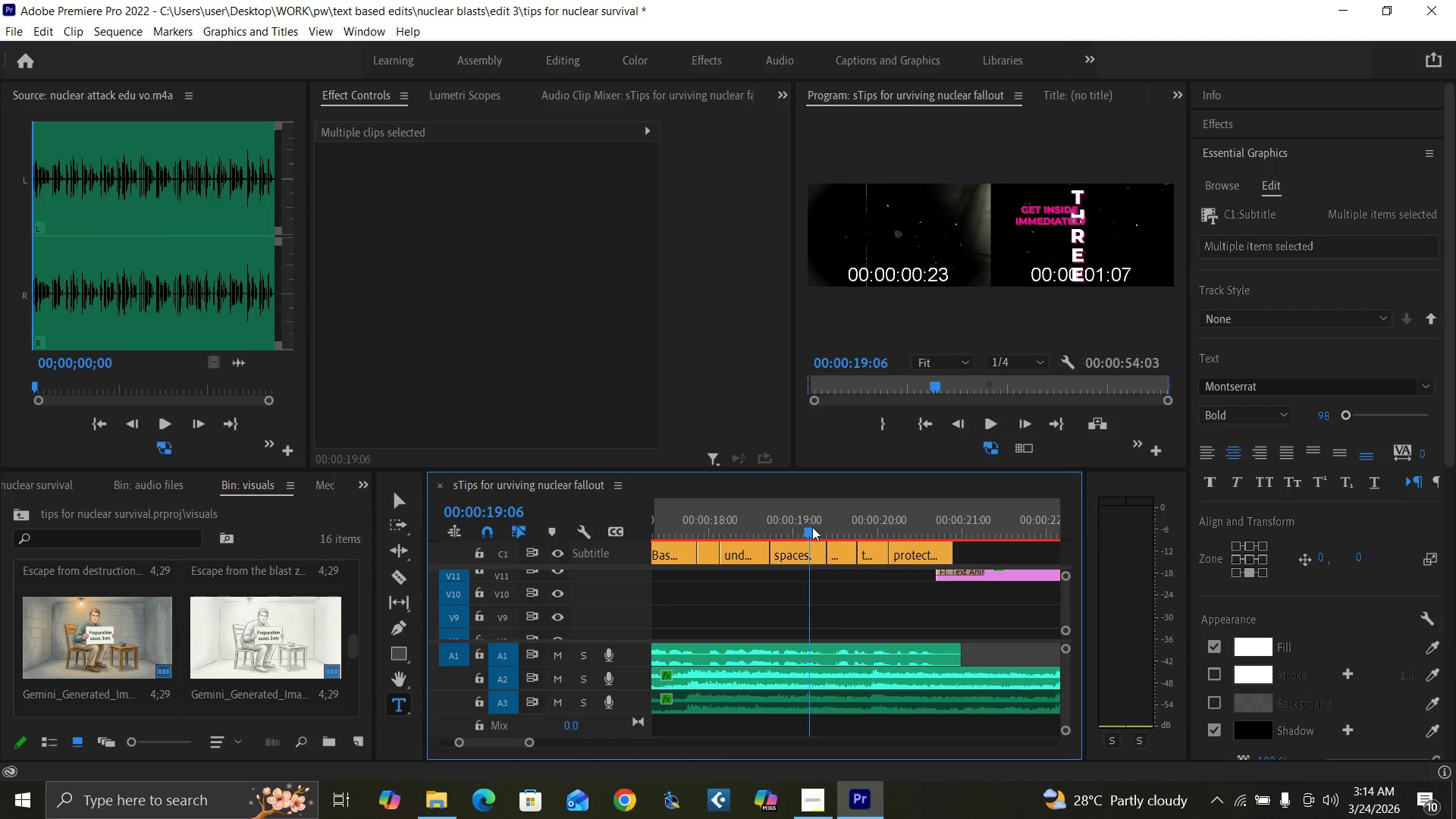 
key(Space)
 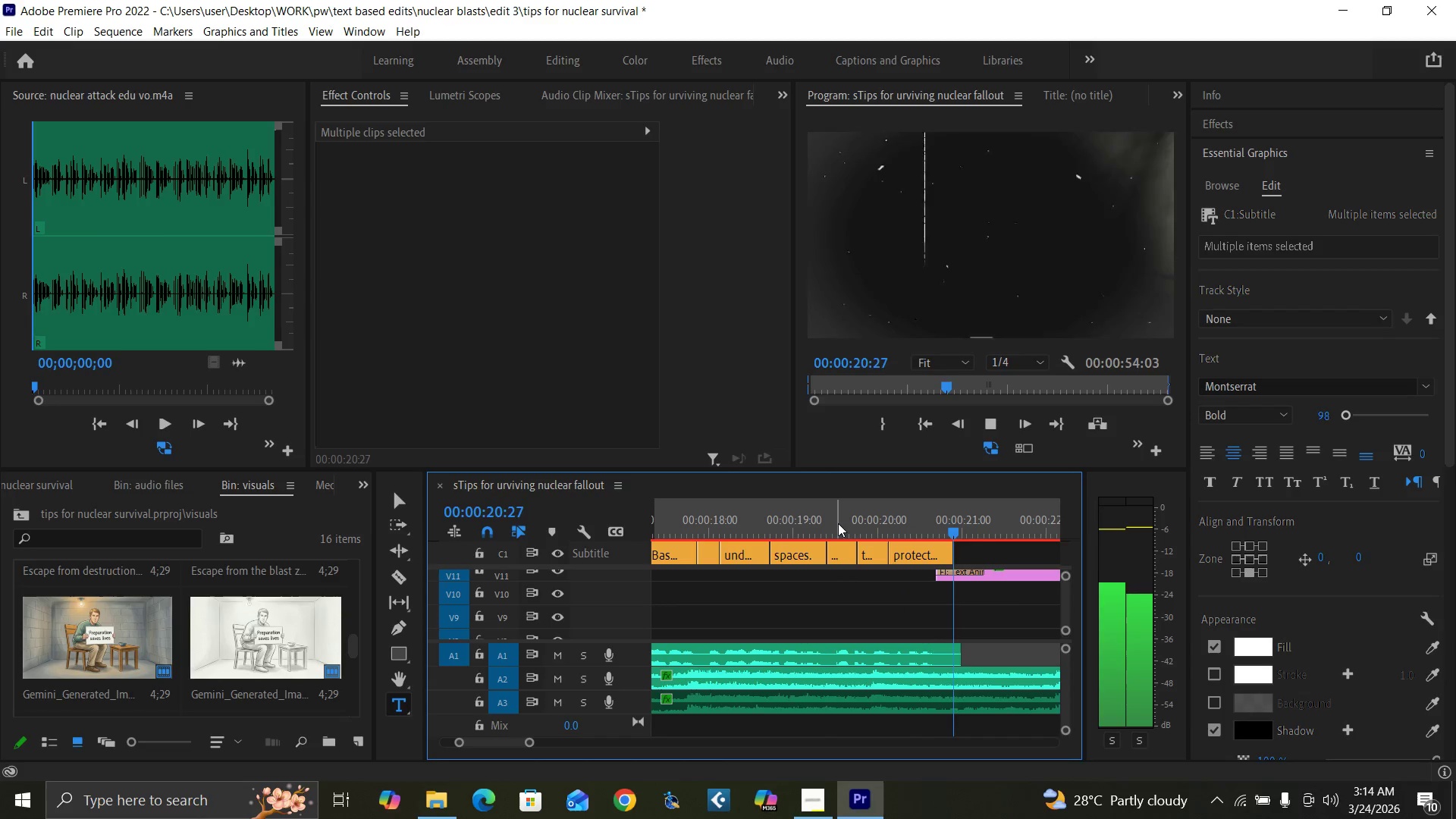 
key(Space)
 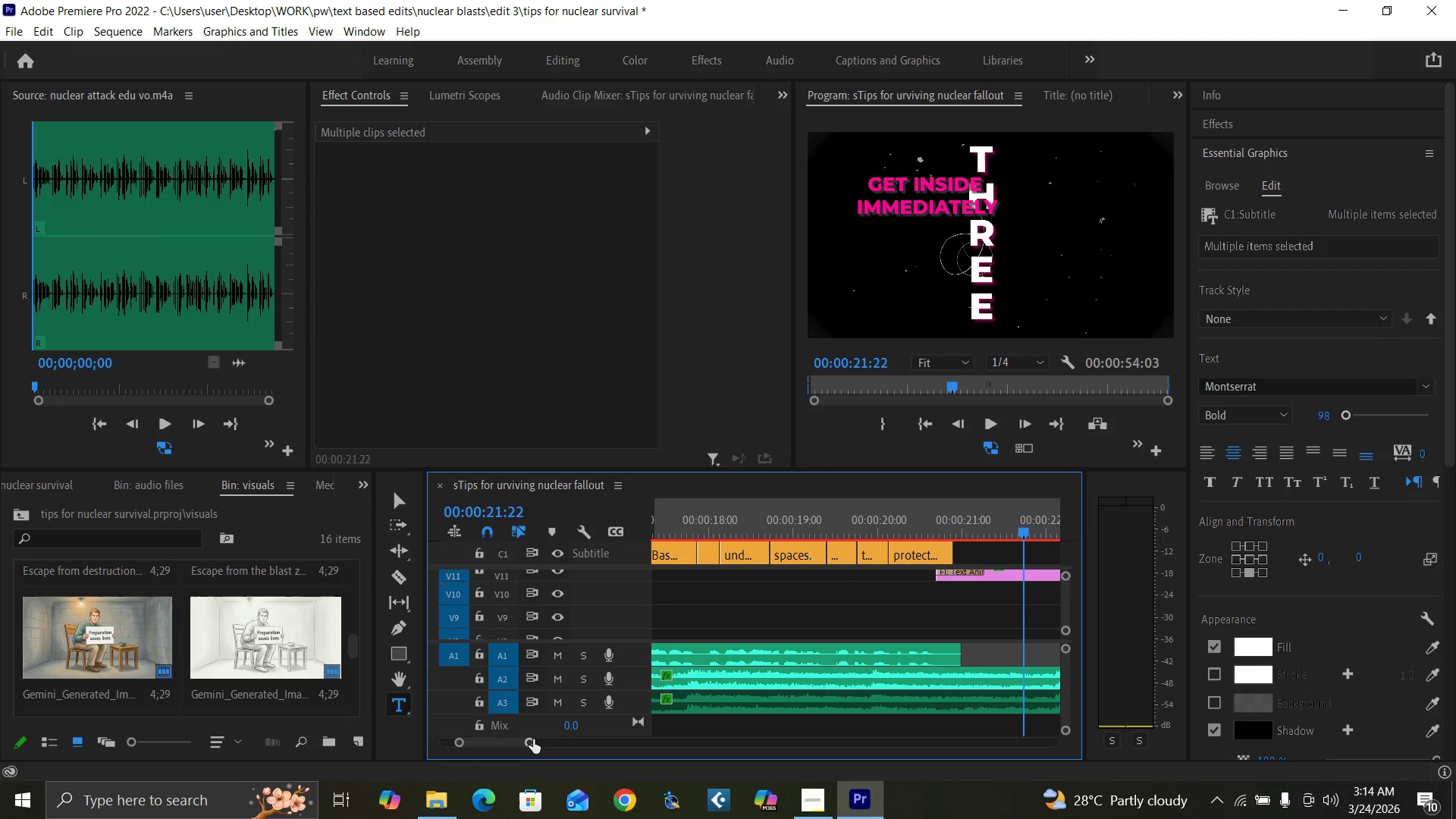 
left_click_drag(start_coordinate=[531, 739], to_coordinate=[557, 744])
 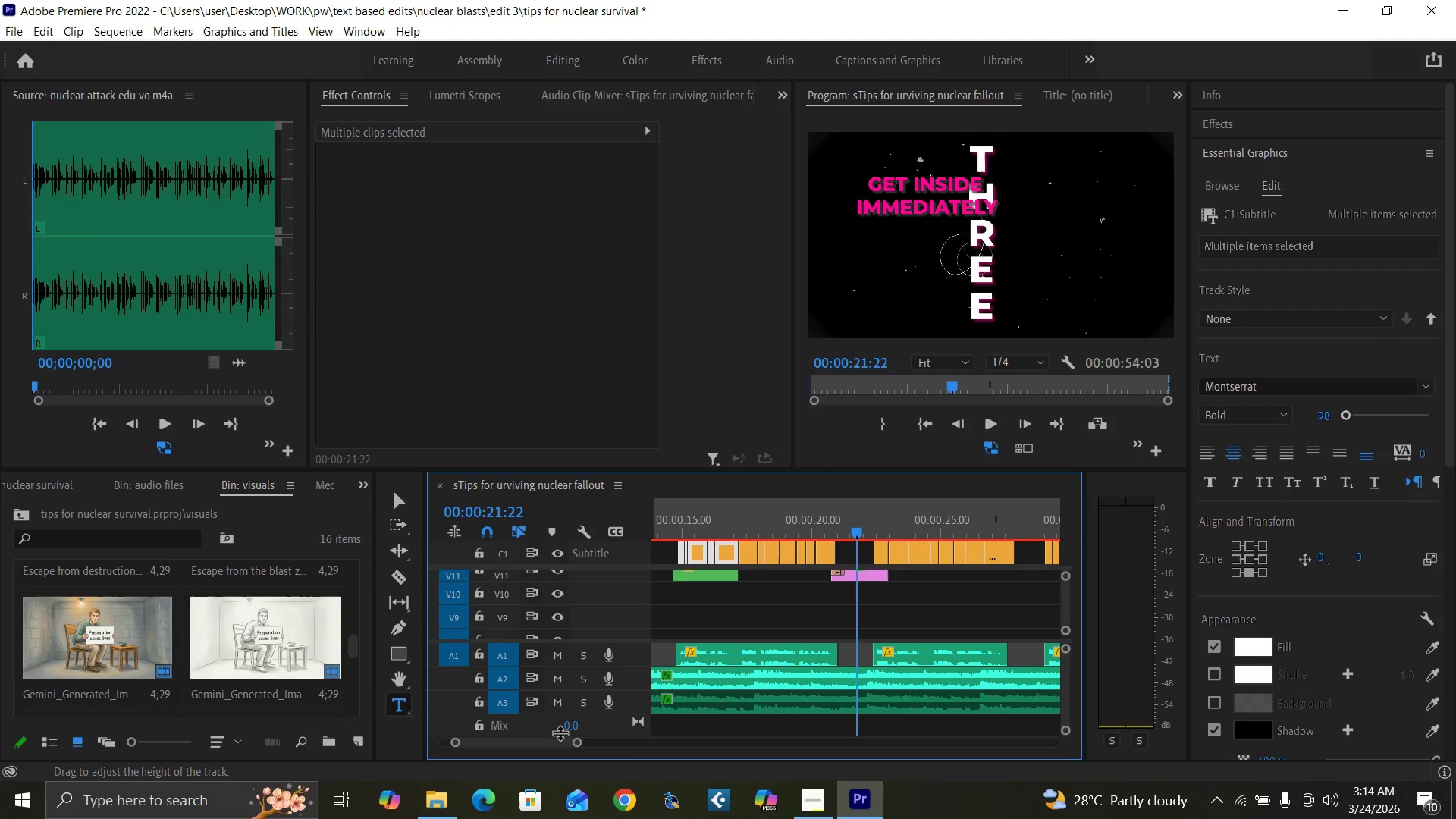 
key(Control+S)
 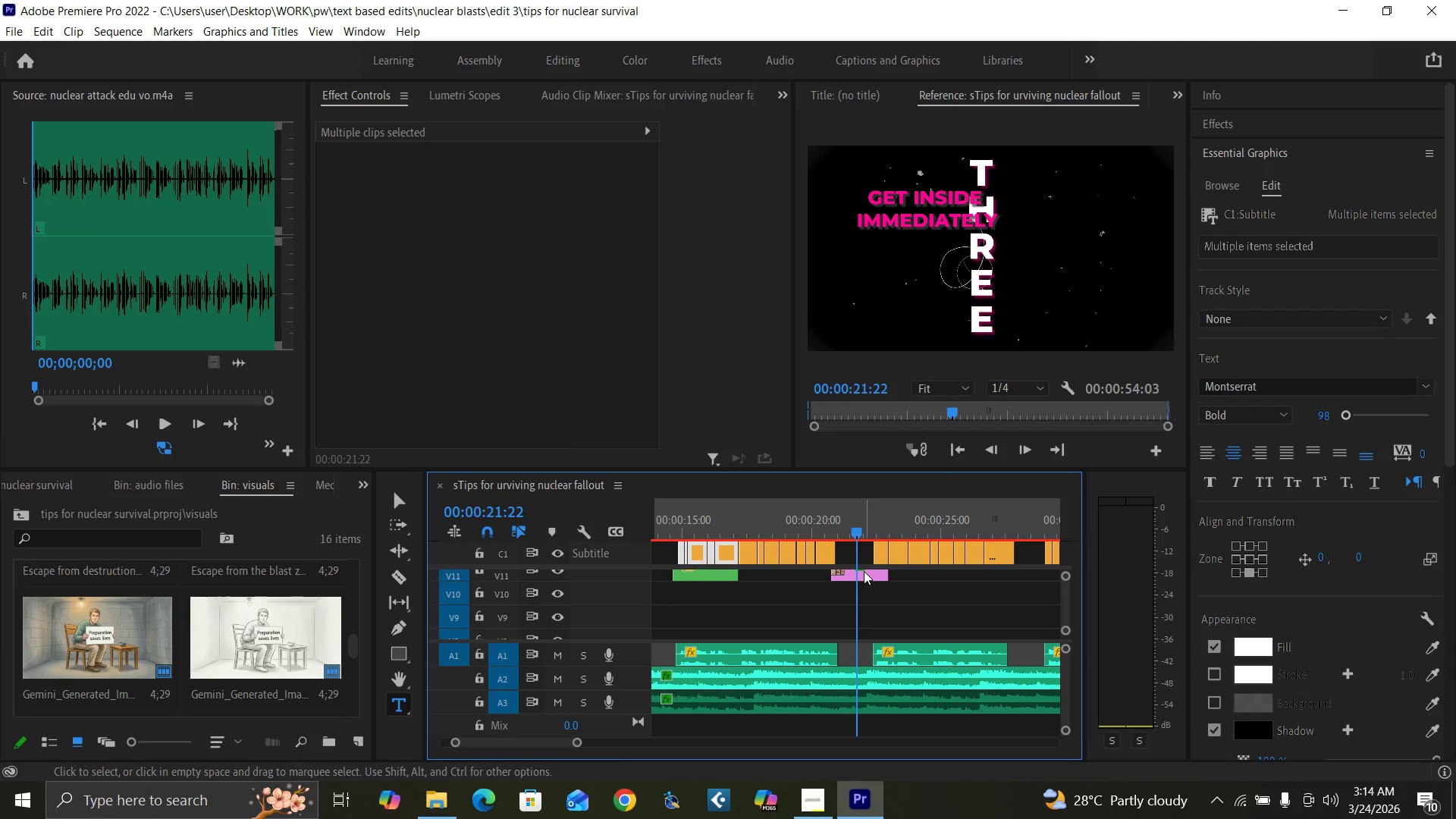 
left_click_drag(start_coordinate=[866, 573], to_coordinate=[898, 577])
 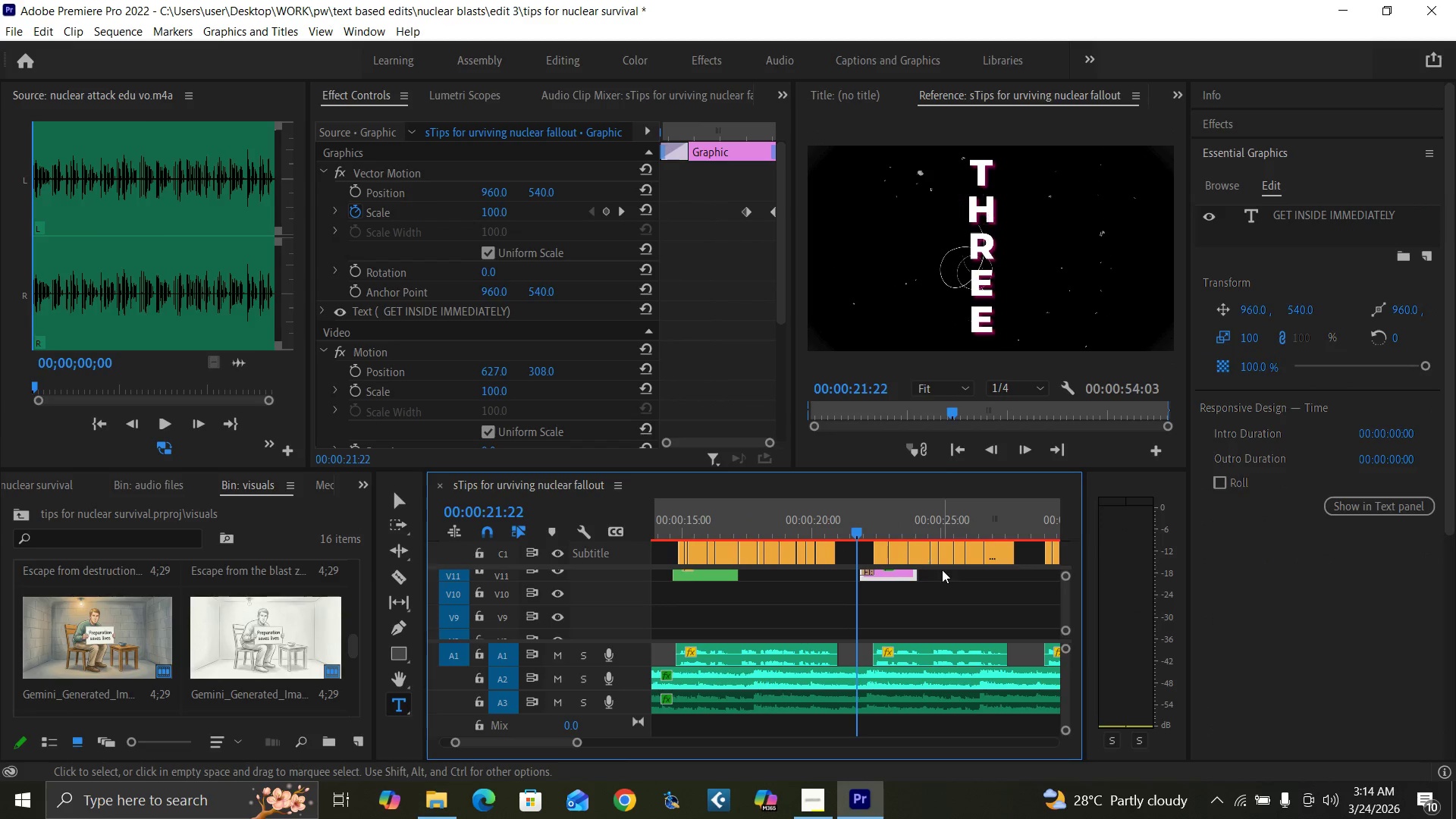 
key(Equal)
 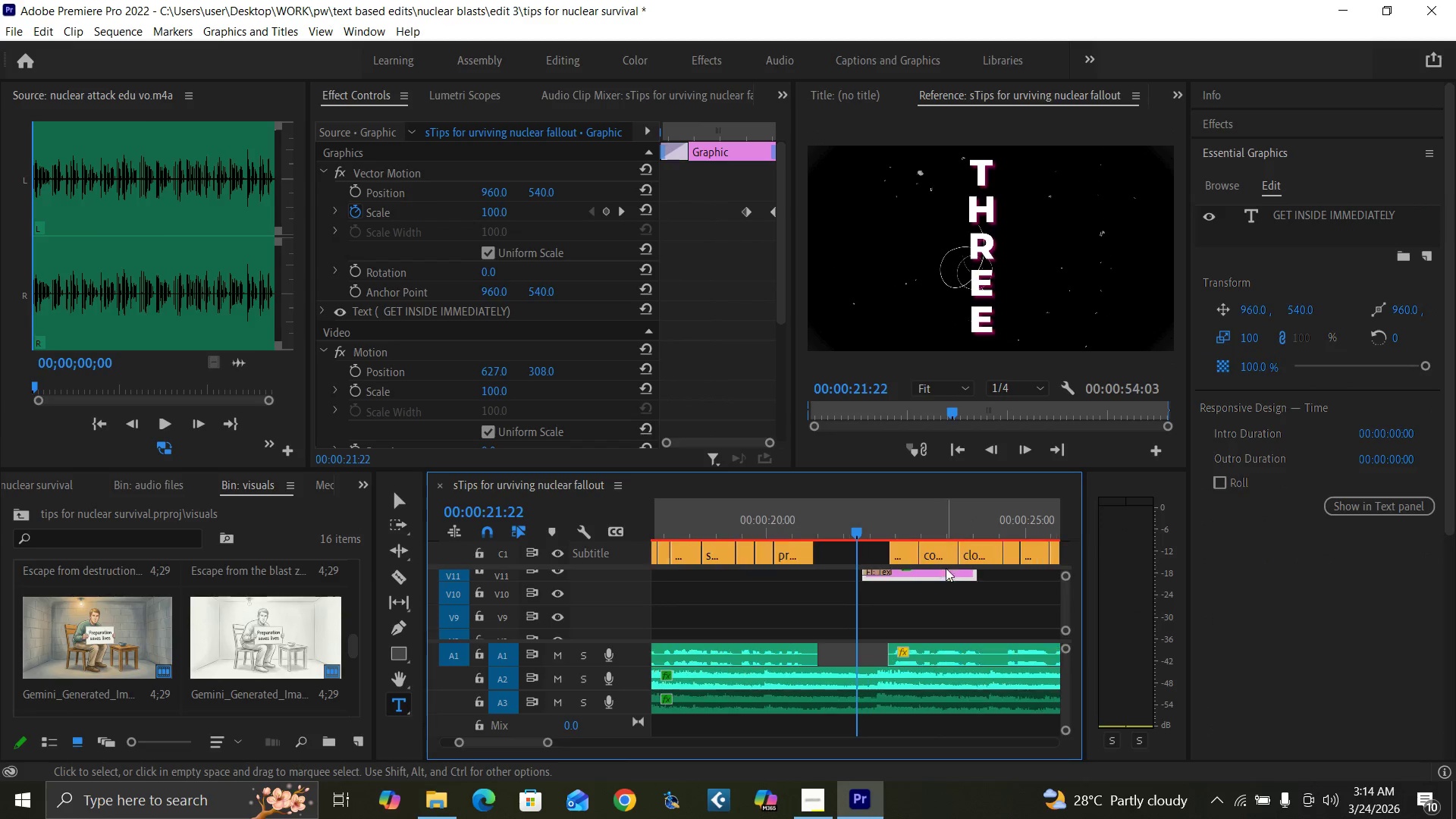 
key(Equal)
 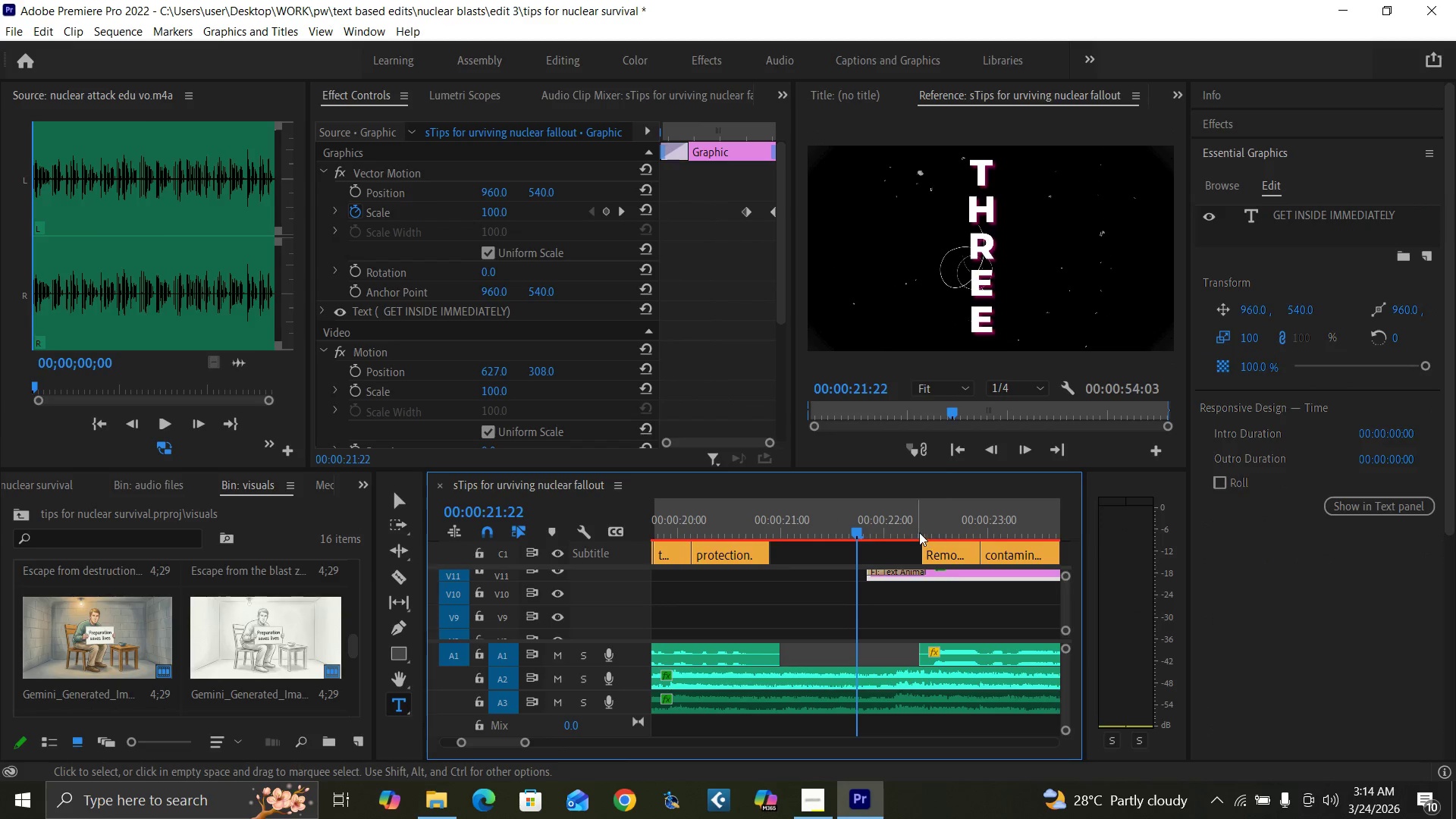 
key(Equal)
 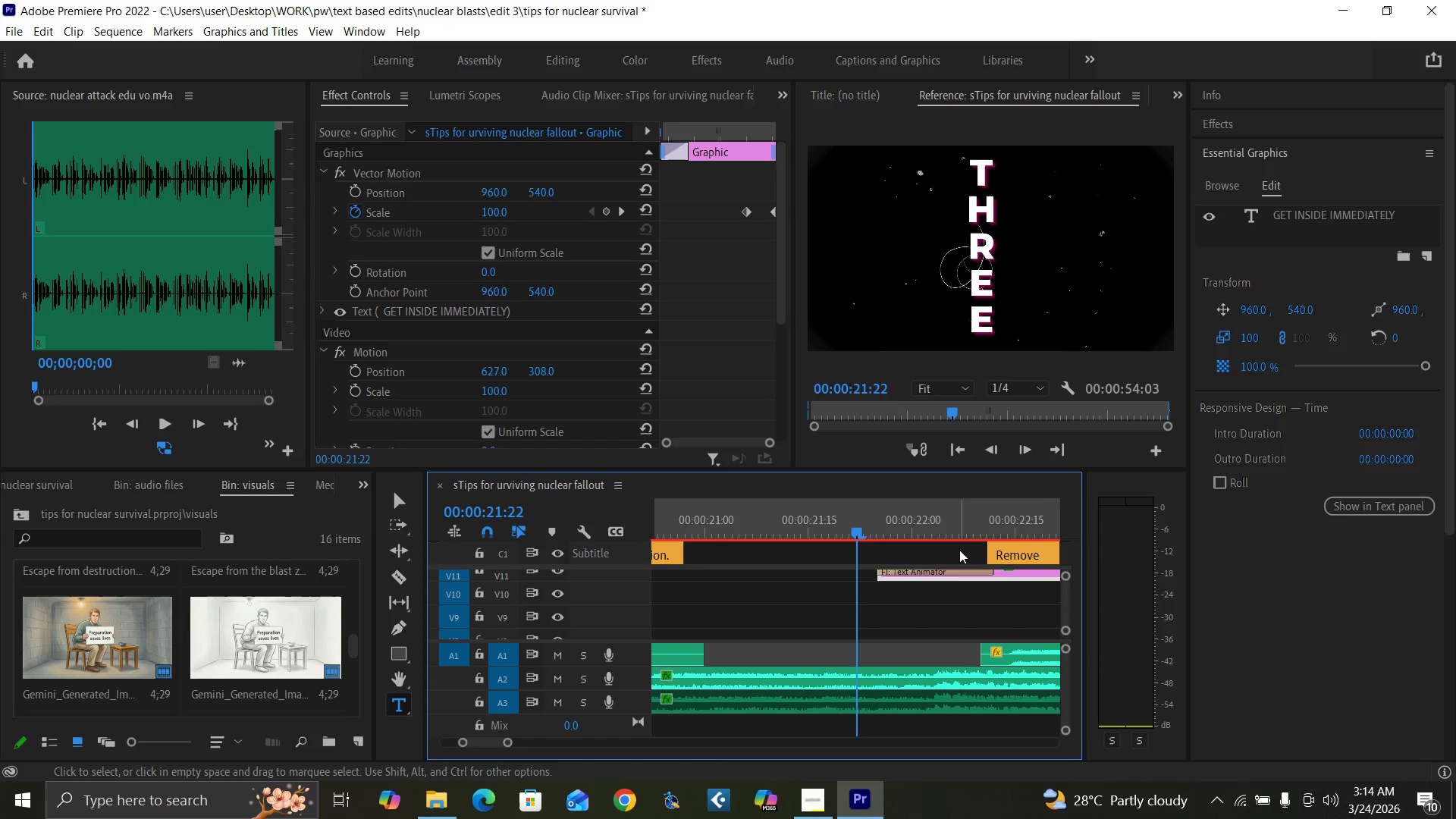 
key(Space)
 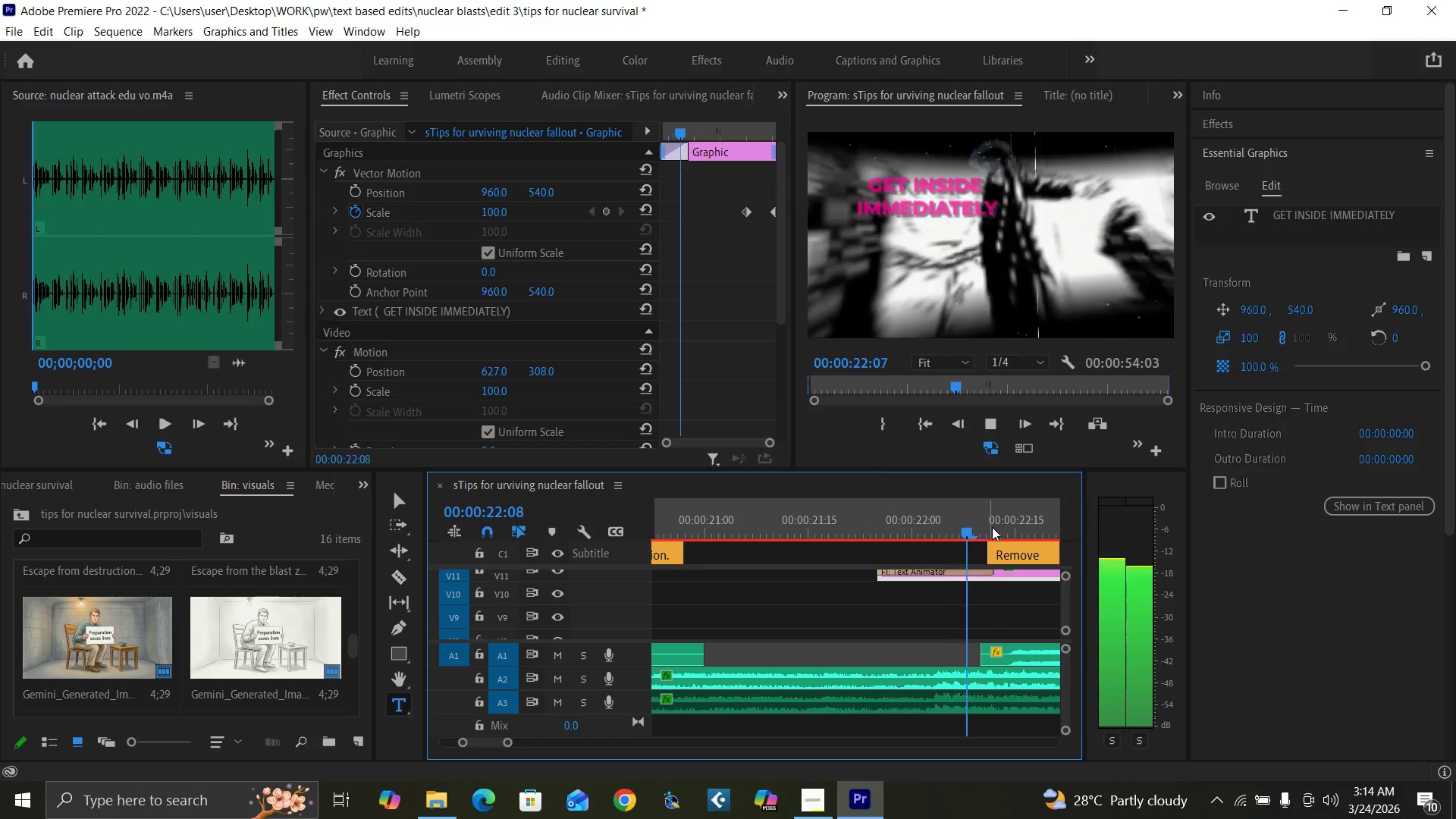 
key(Space)
 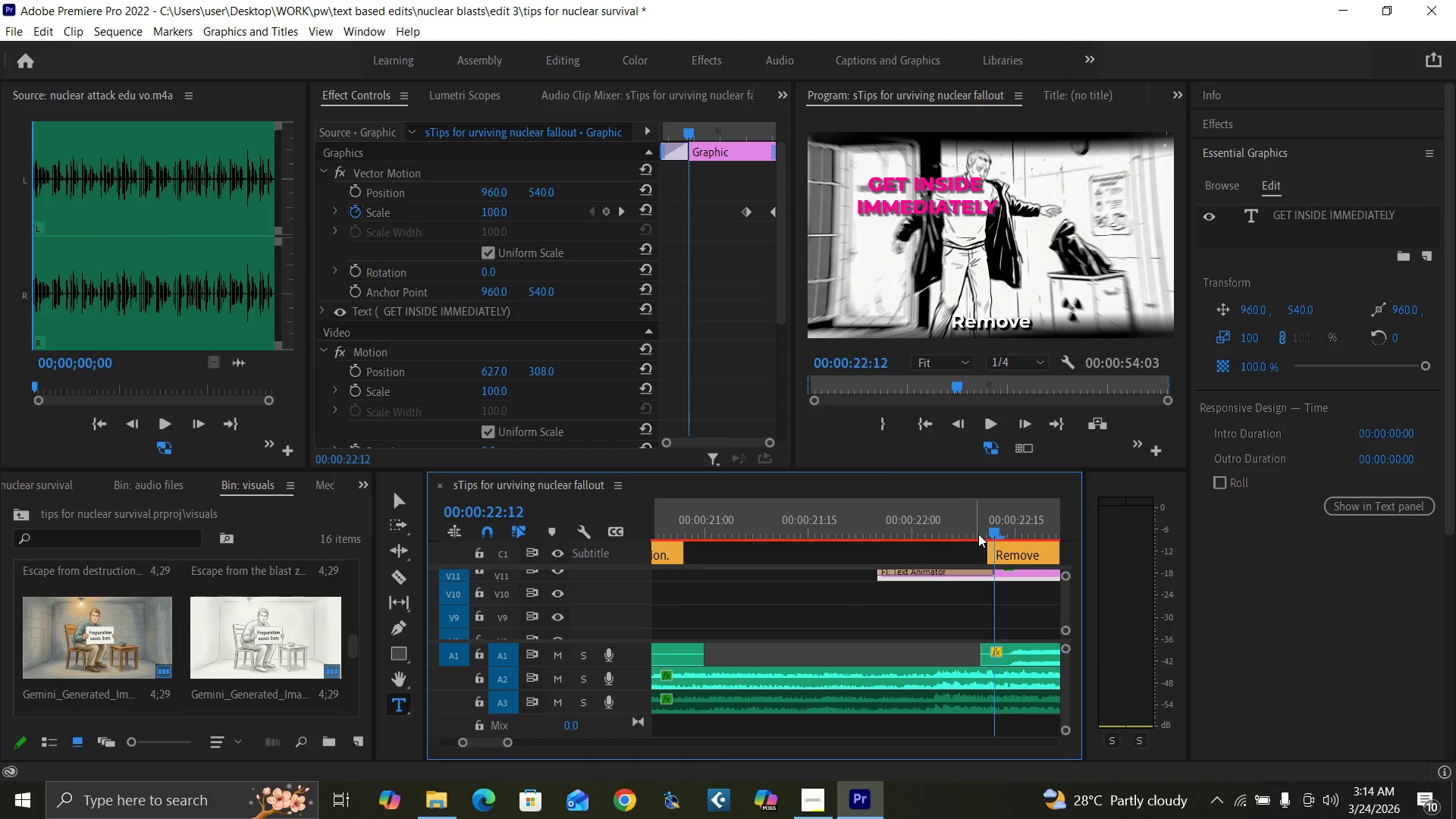 
left_click_drag(start_coordinate=[990, 532], to_coordinate=[984, 534])
 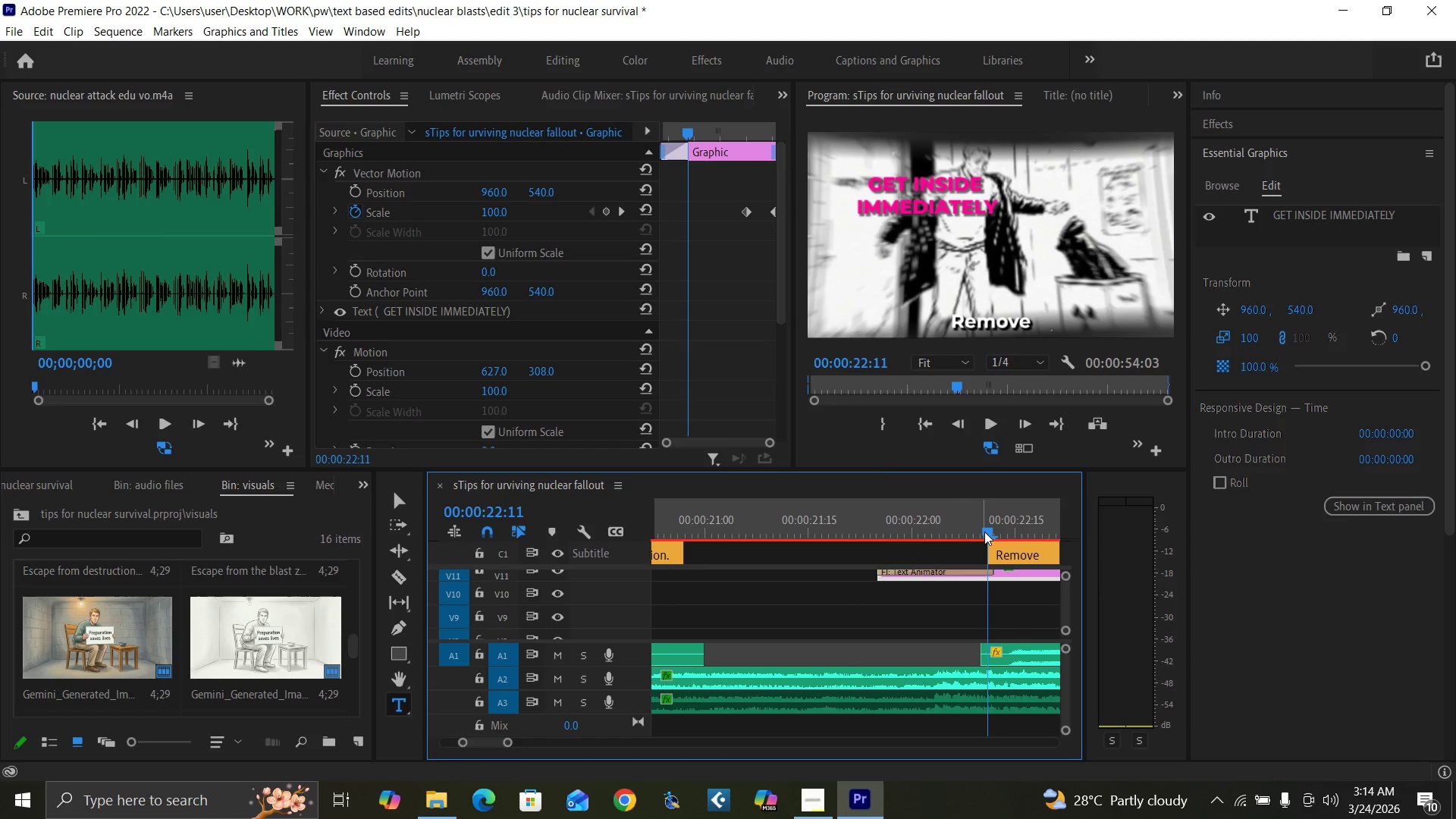 
key(ArrowLeft)
 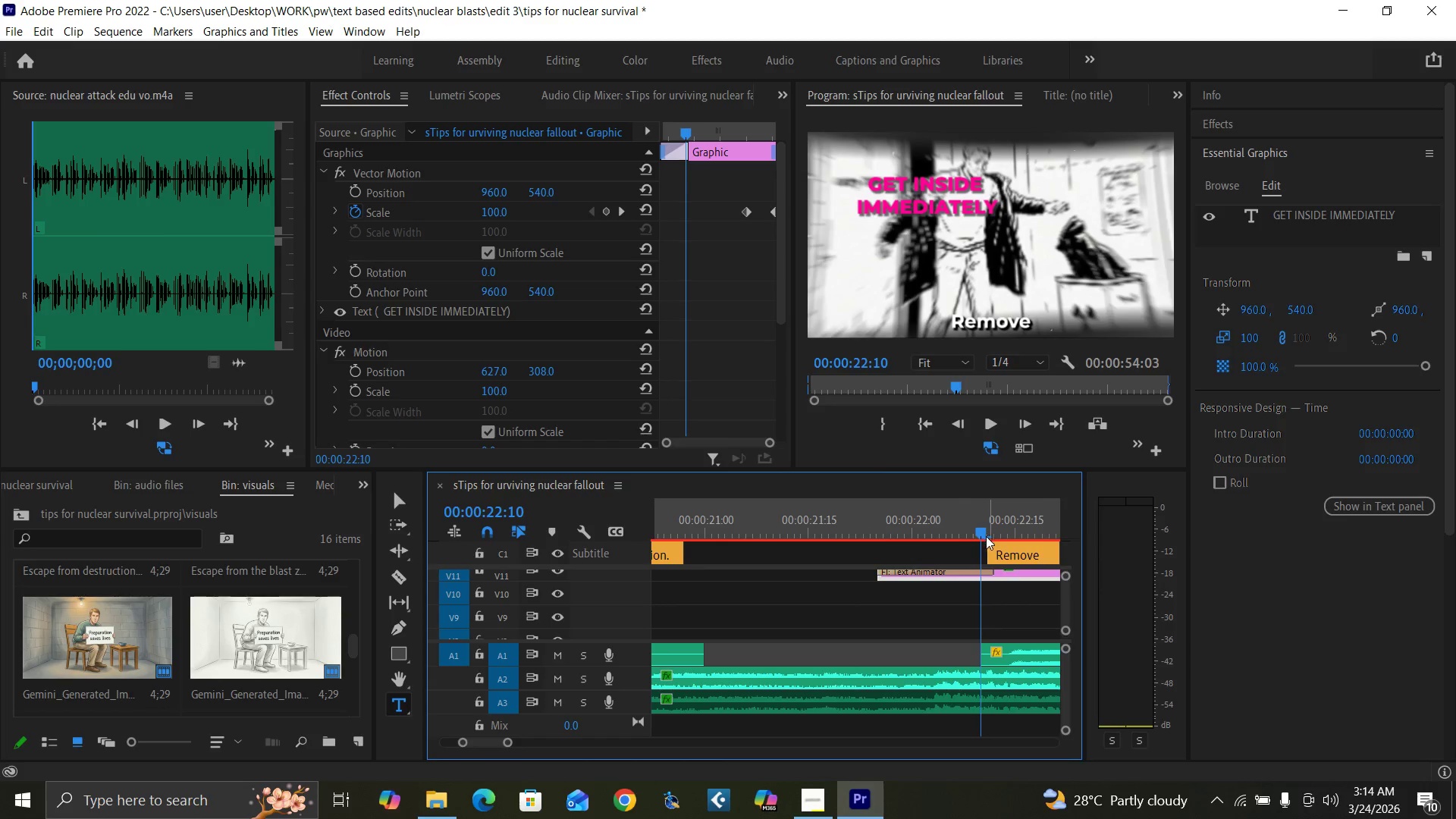 
key(ArrowLeft)
 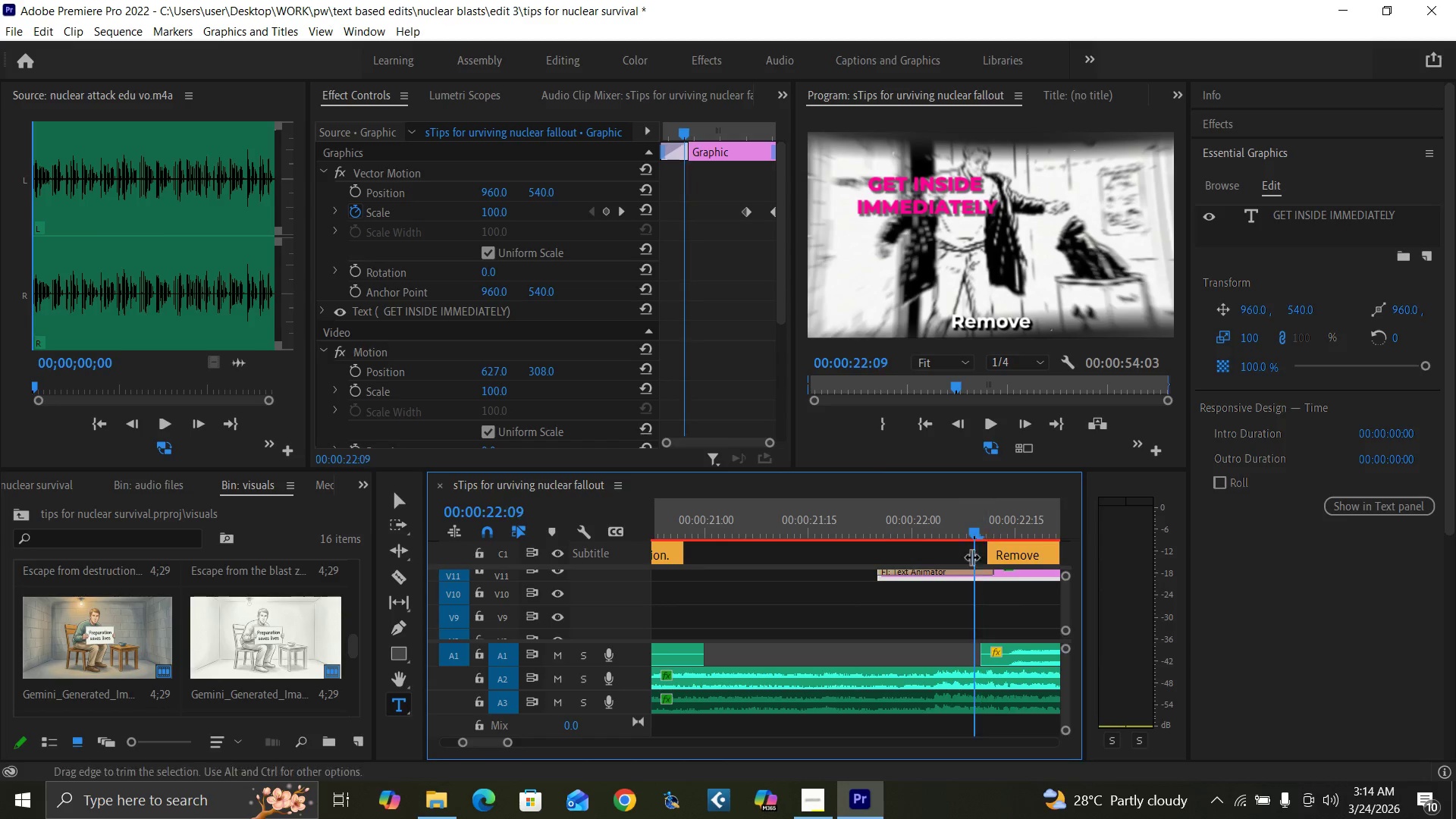 
key(ArrowLeft)
 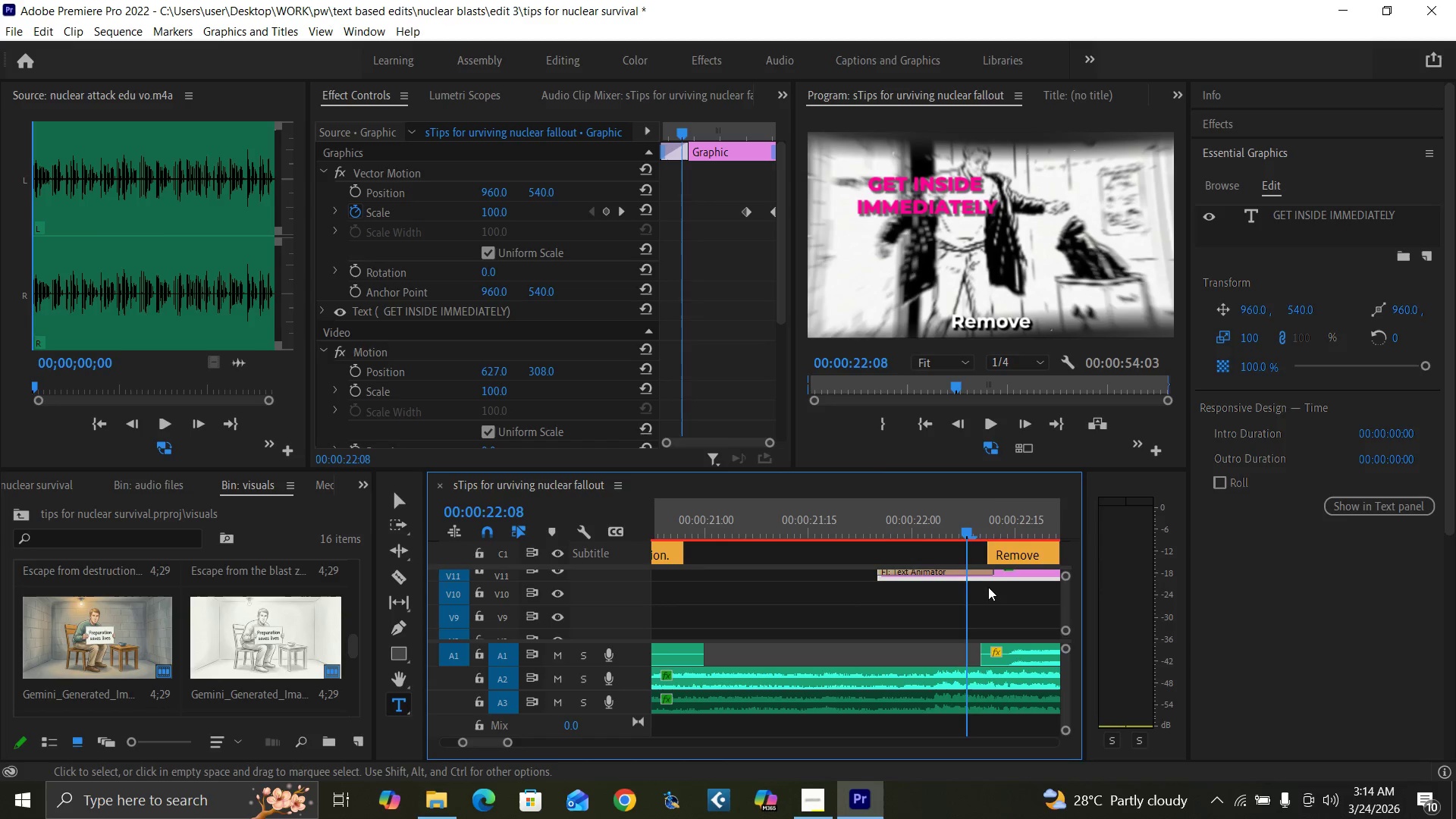 
key(ArrowLeft)
 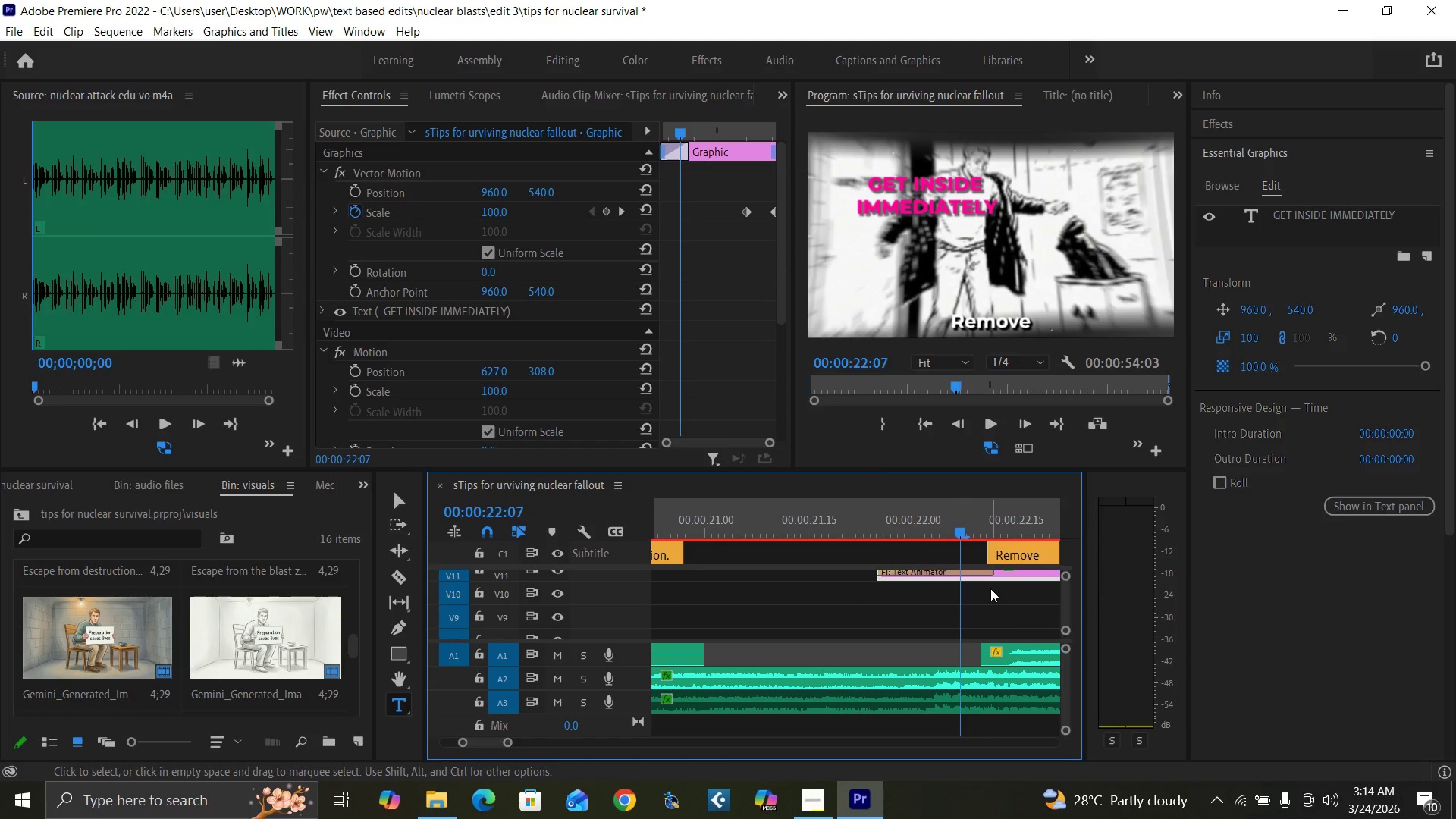 
key(ArrowLeft)
 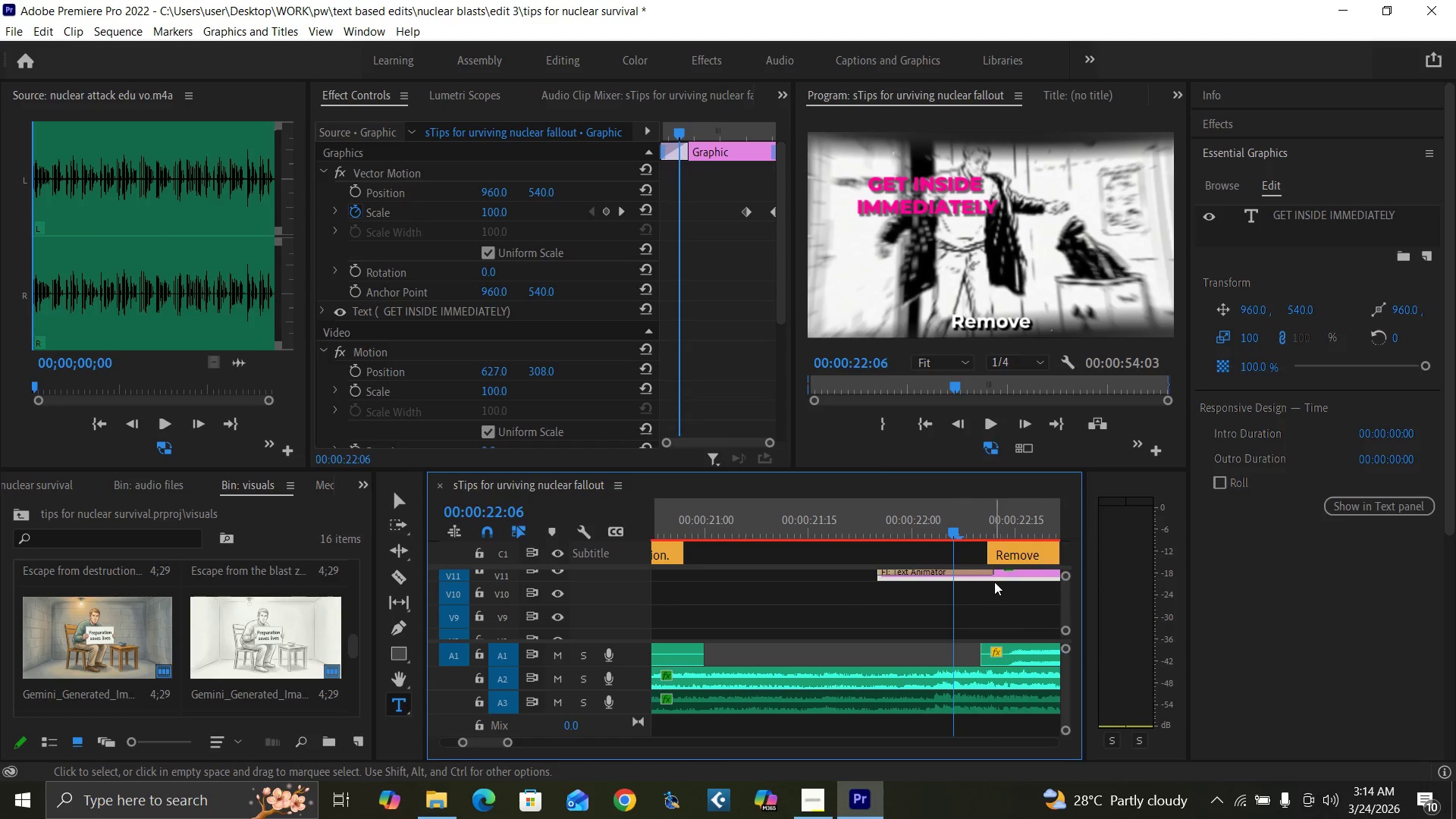 
key(ArrowLeft)
 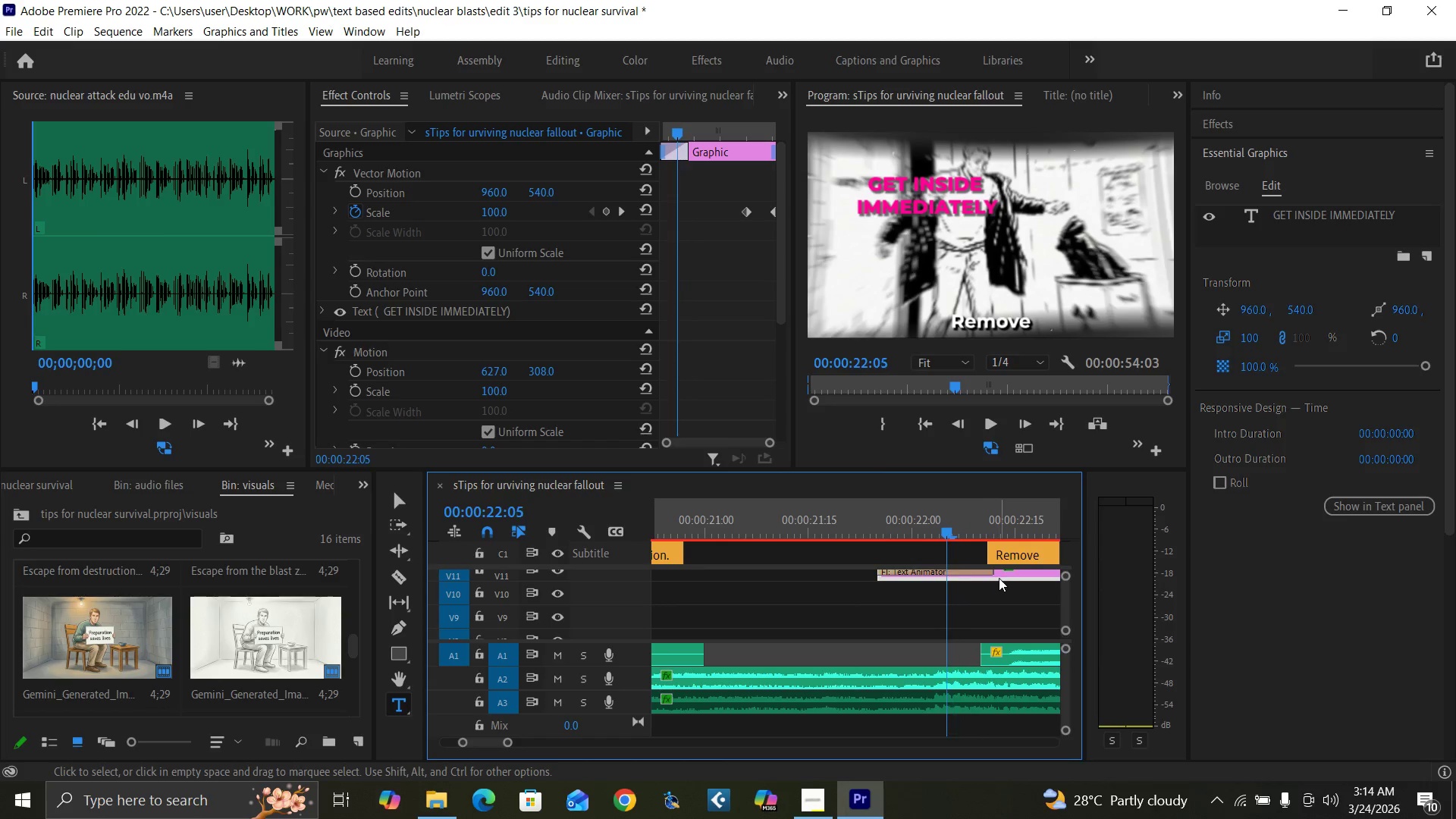 
key(ArrowLeft)
 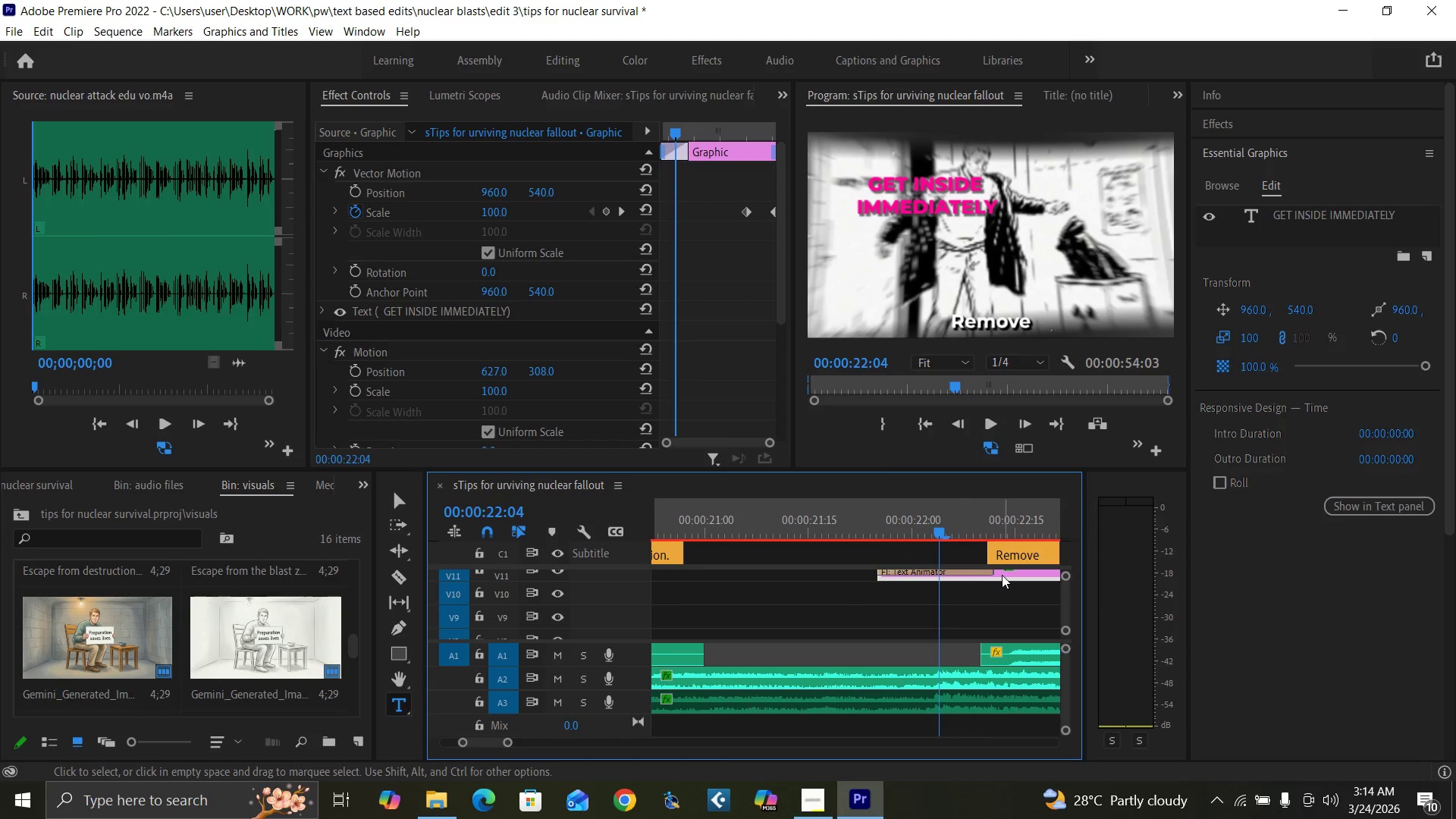 
left_click_drag(start_coordinate=[1002, 574], to_coordinate=[1039, 572])
 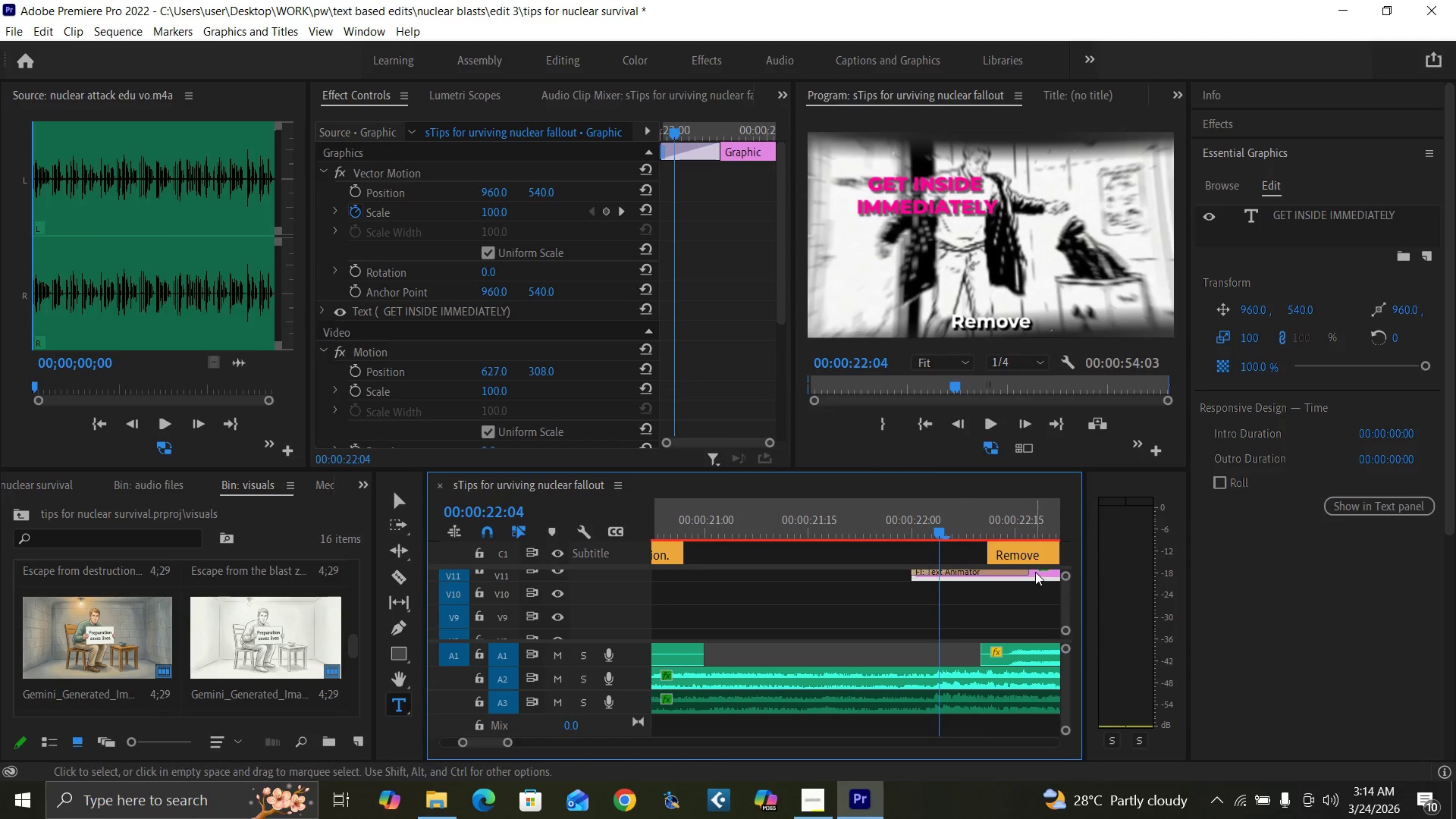 
left_click_drag(start_coordinate=[1037, 570], to_coordinate=[1057, 574])
 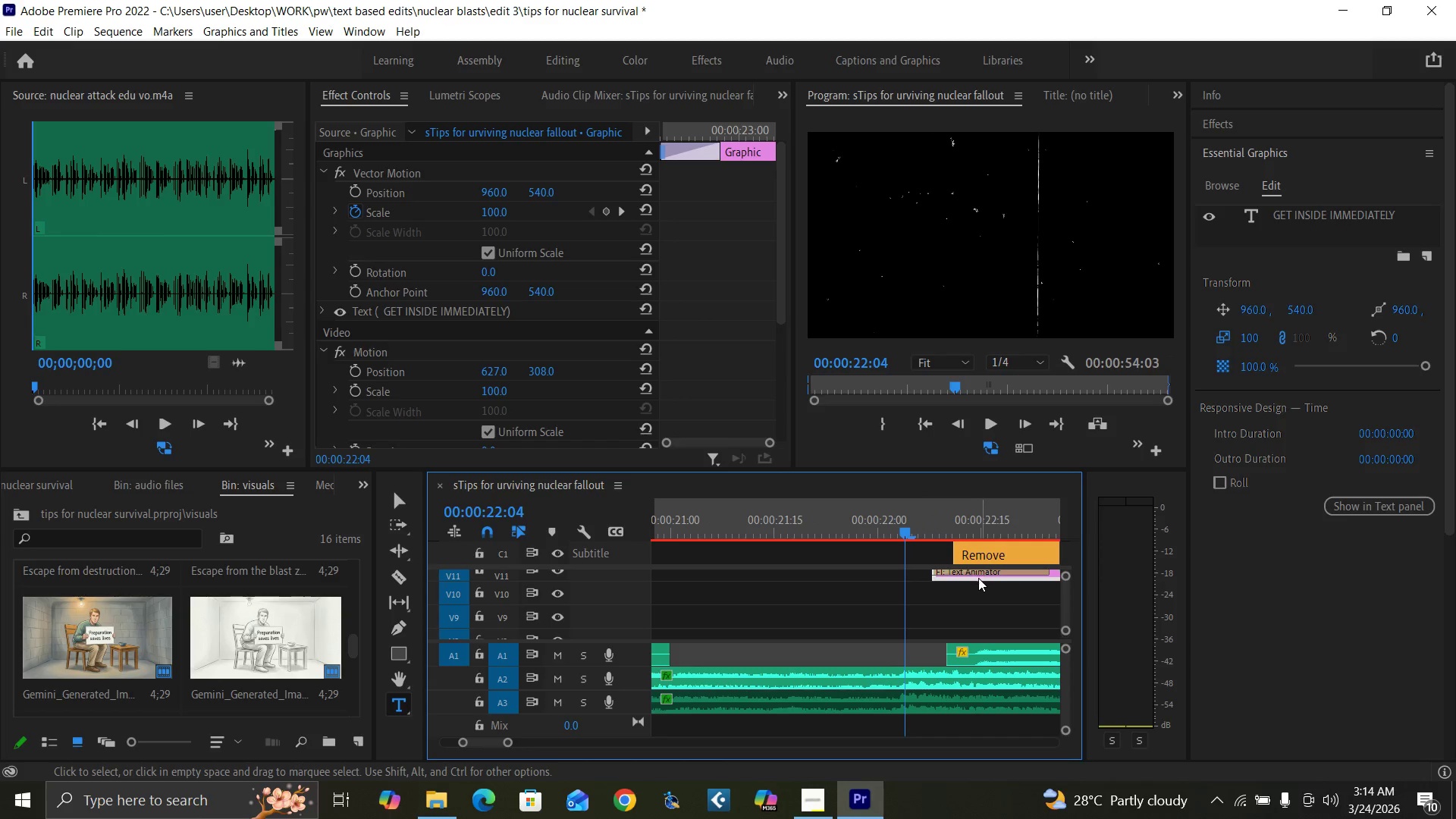 
left_click_drag(start_coordinate=[977, 579], to_coordinate=[952, 577])
 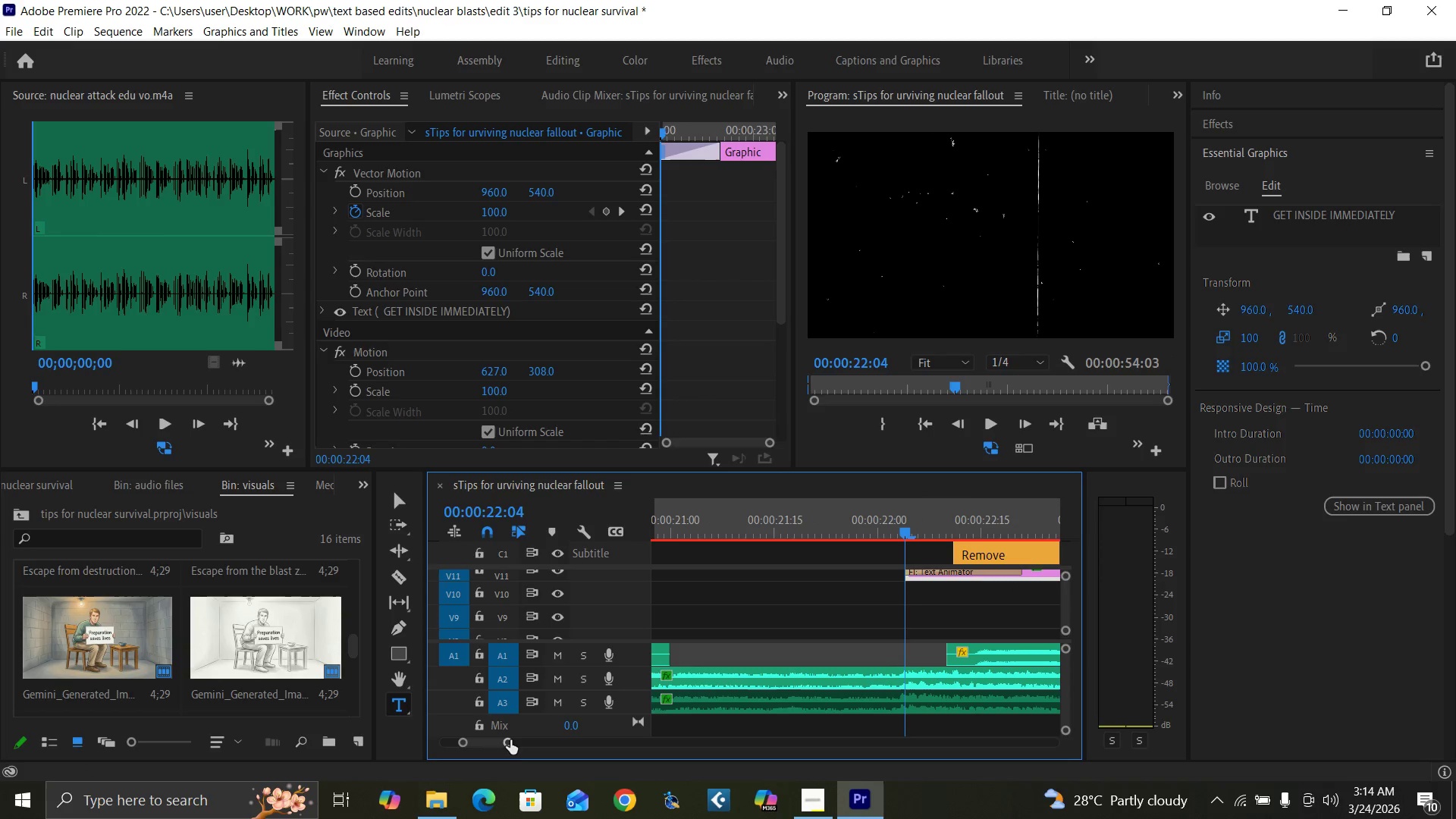 
left_click_drag(start_coordinate=[510, 742], to_coordinate=[538, 756])
 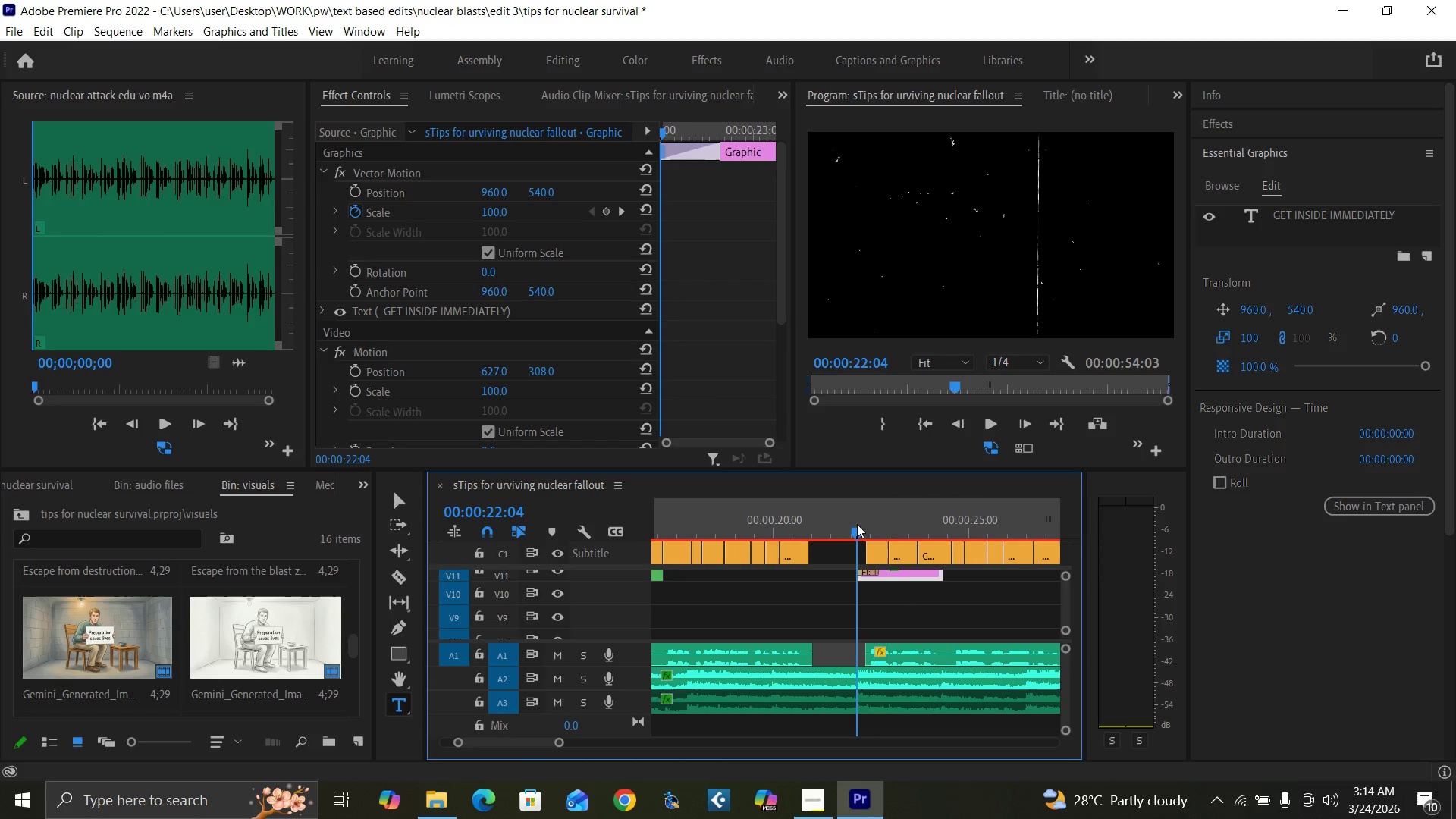 
left_click([846, 523])
 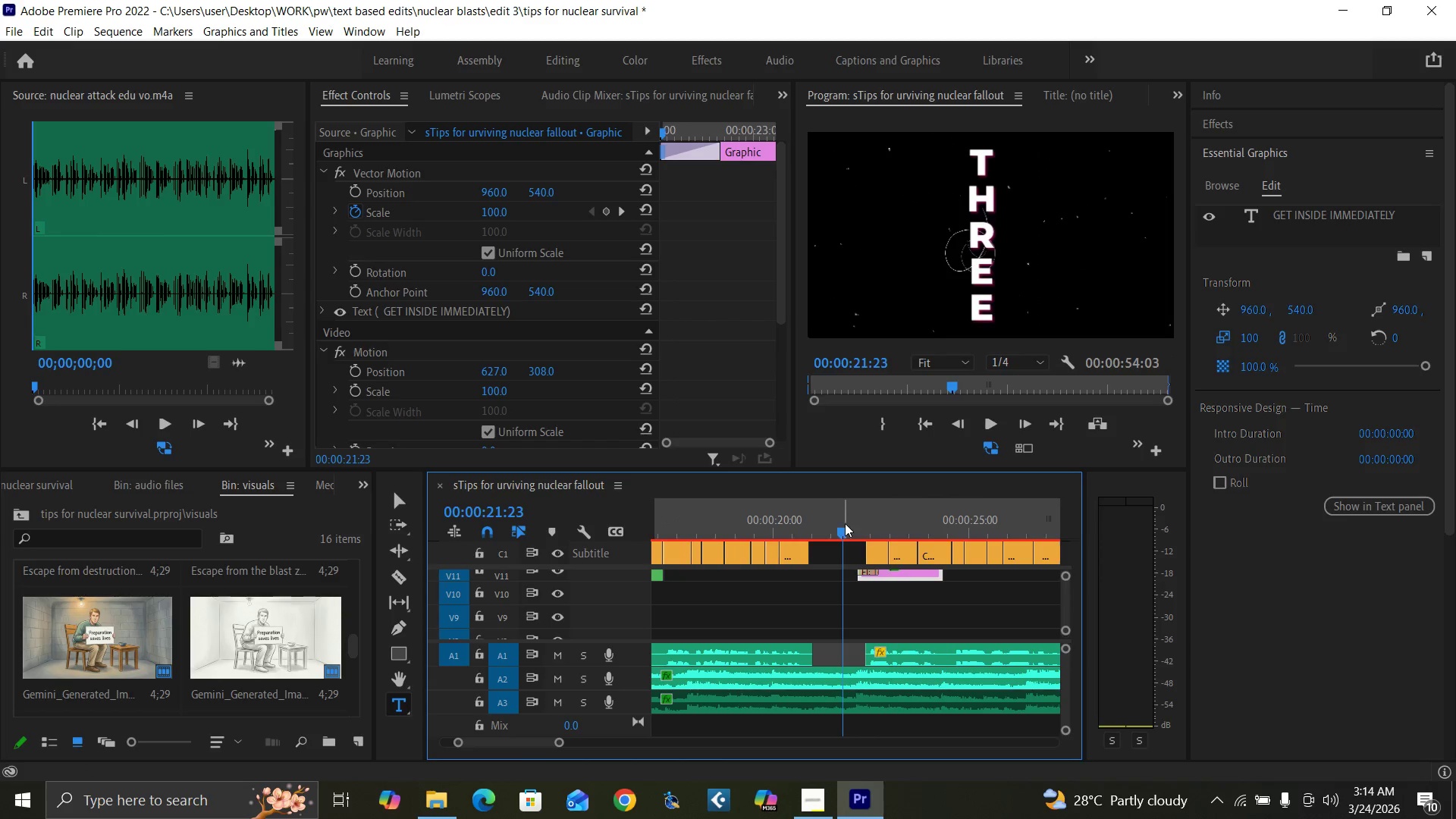 
key(Space)
 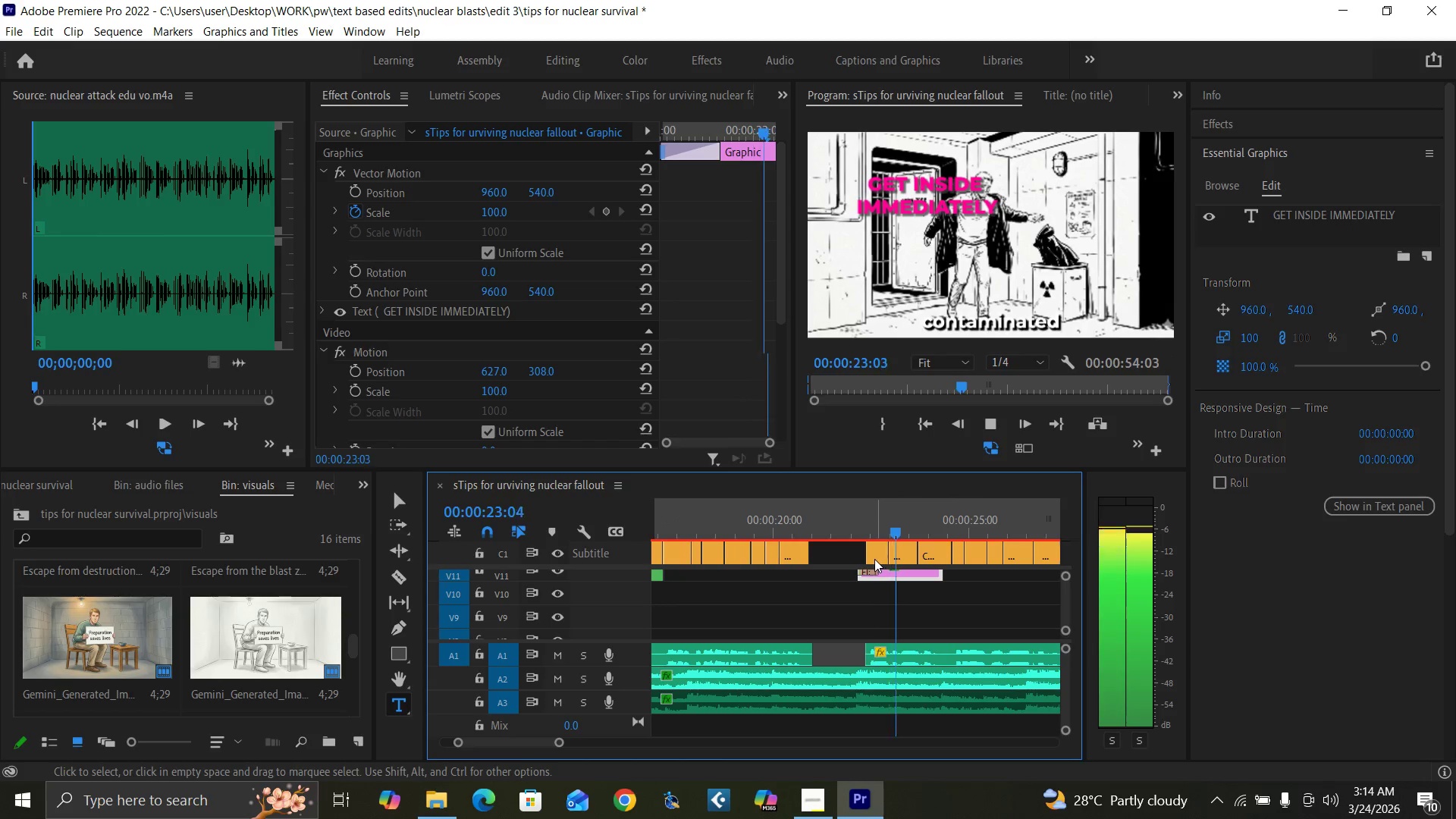 
key(Space)
 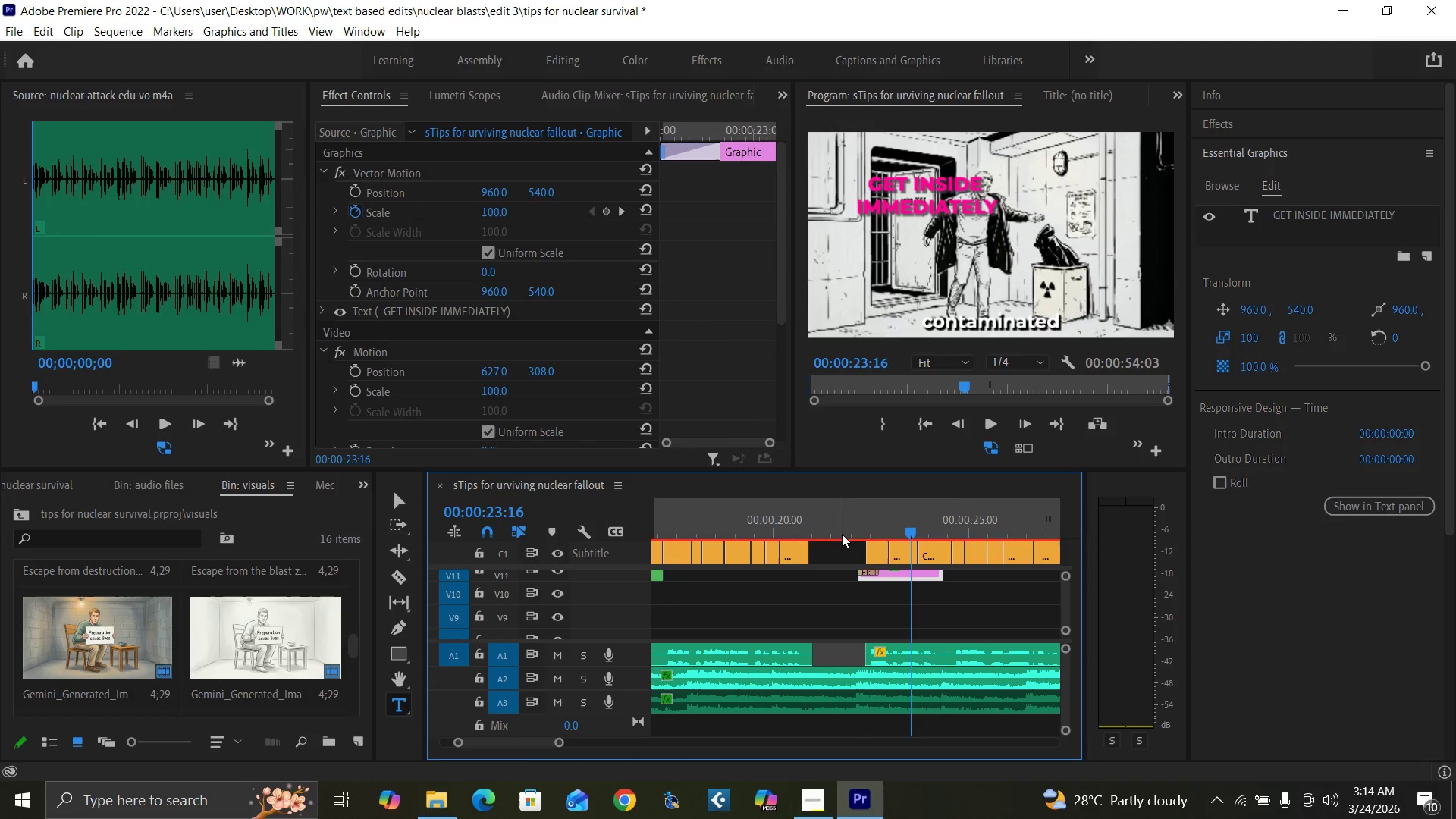 
left_click([840, 529])
 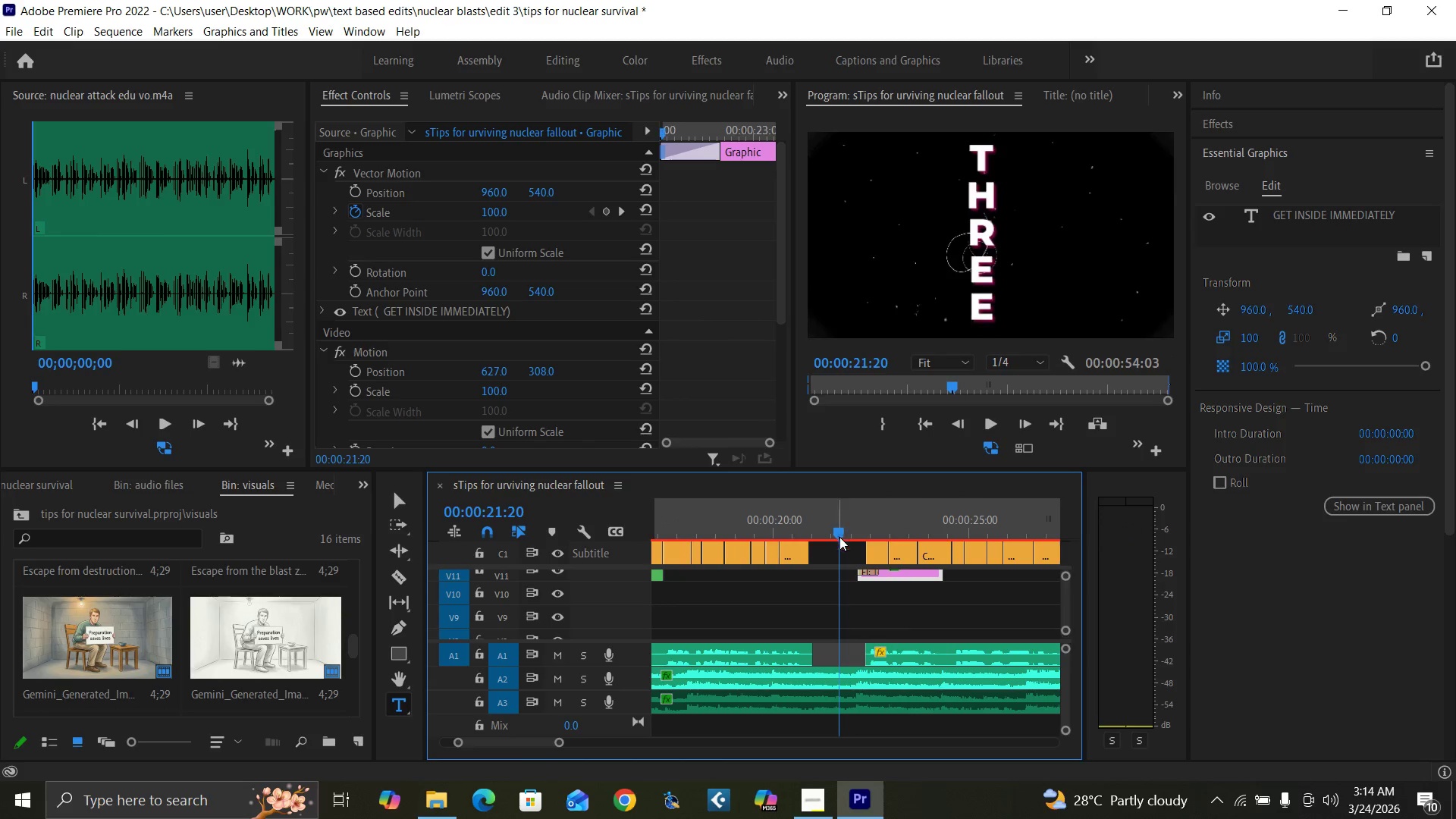 
key(Space)
 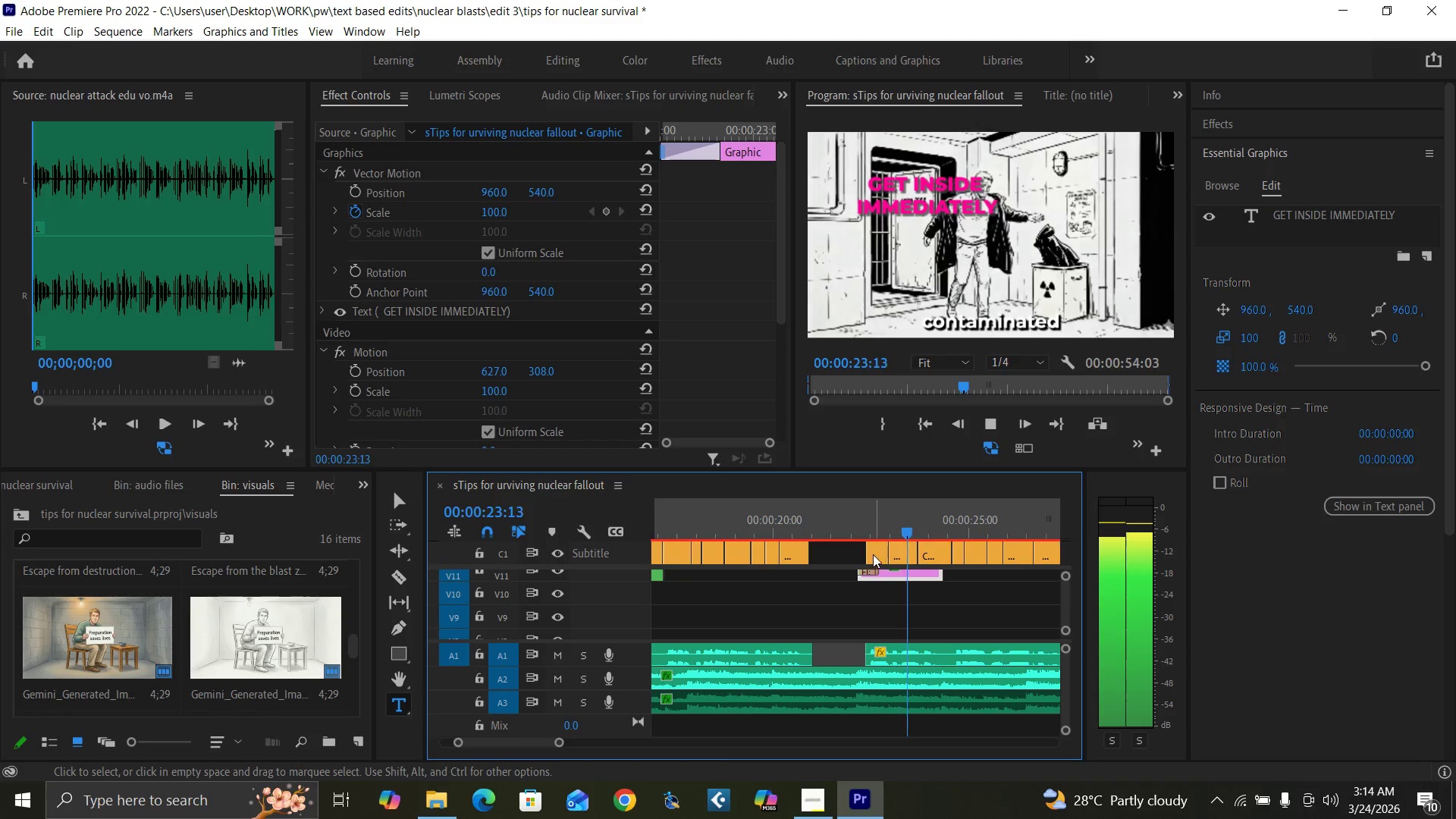 
key(Space)
 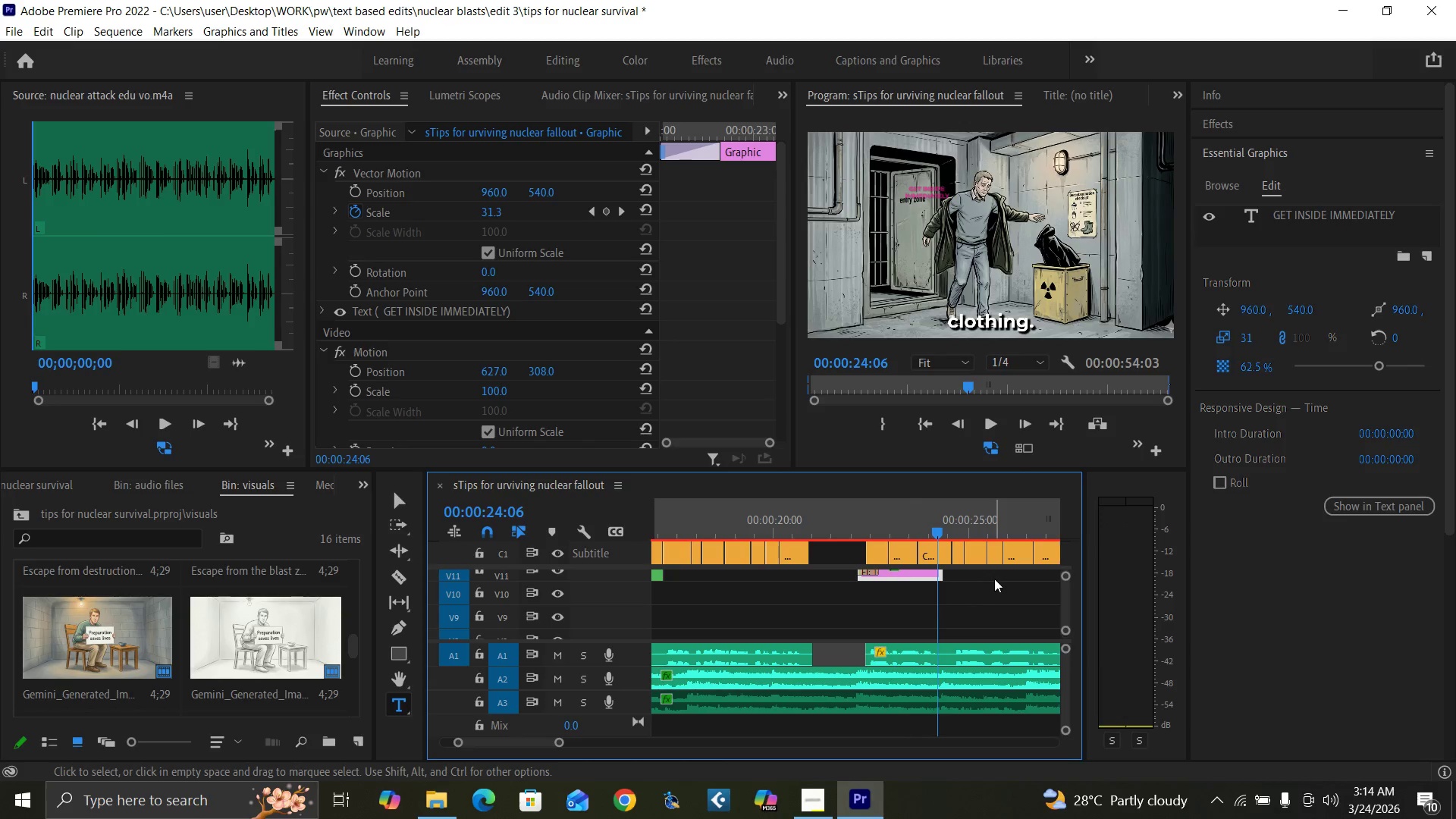 
key(Equal)
 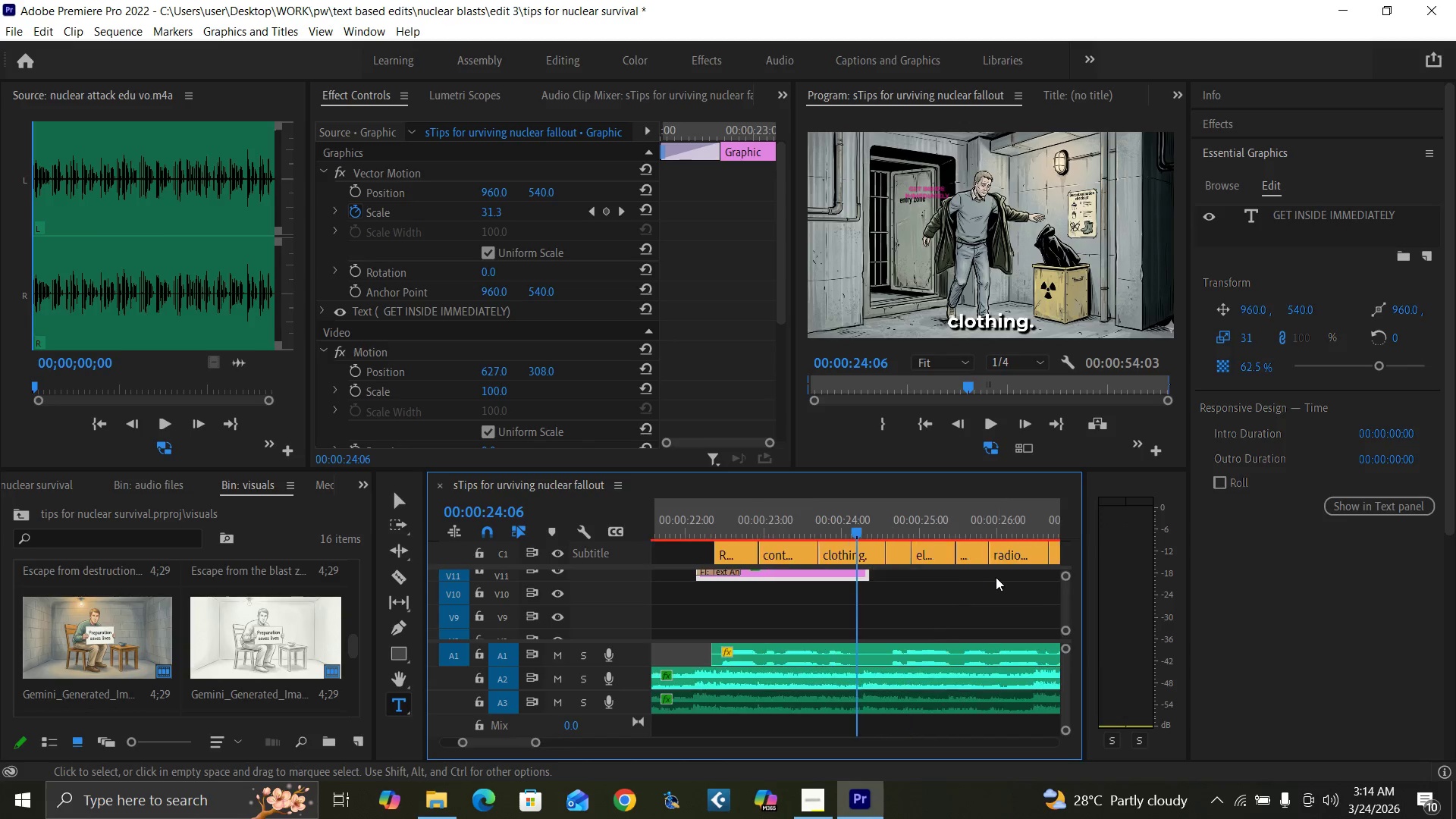 
key(Equal)
 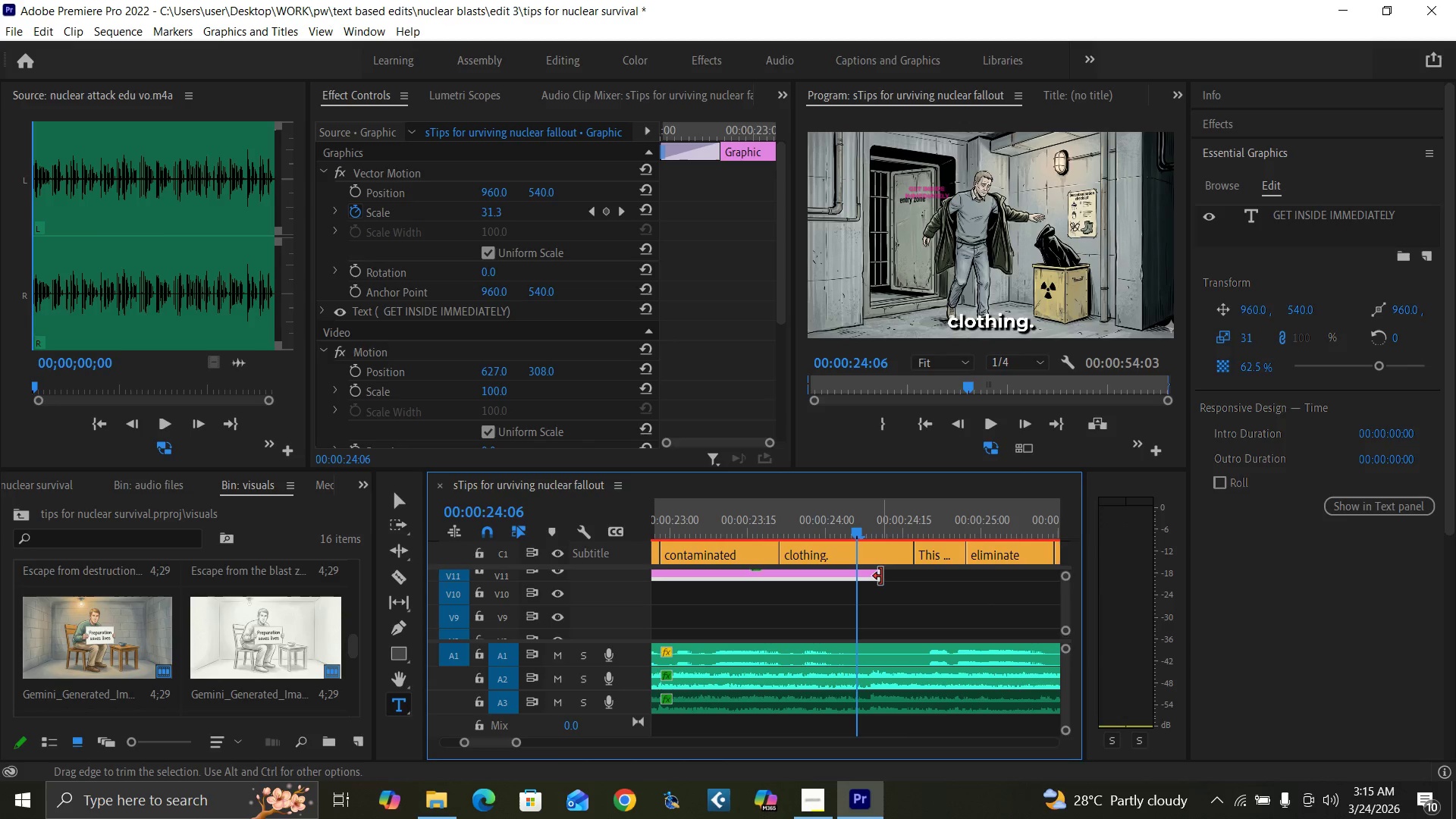 
left_click_drag(start_coordinate=[883, 576], to_coordinate=[924, 582])
 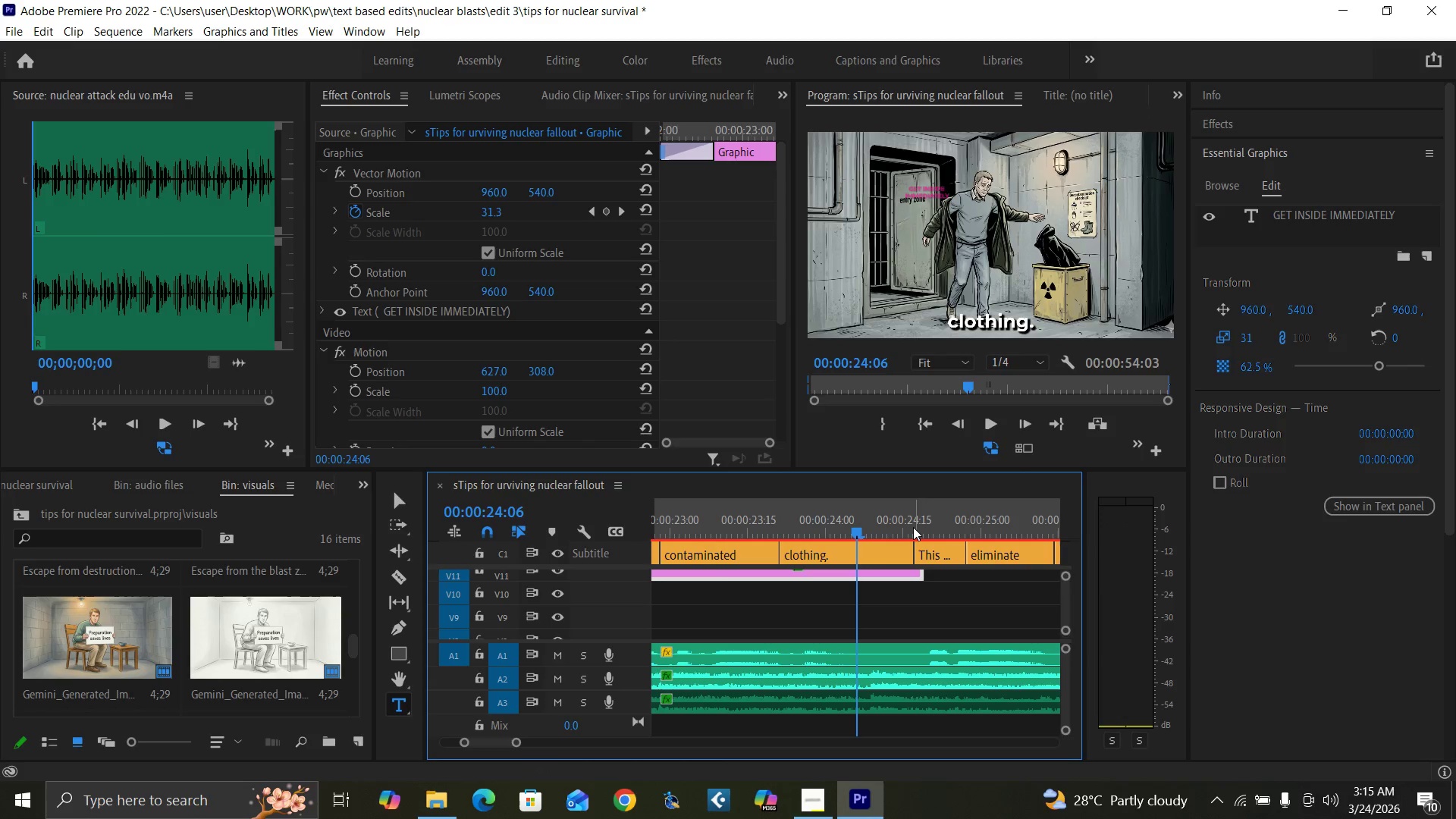 
left_click_drag(start_coordinate=[913, 527], to_coordinate=[923, 533])
 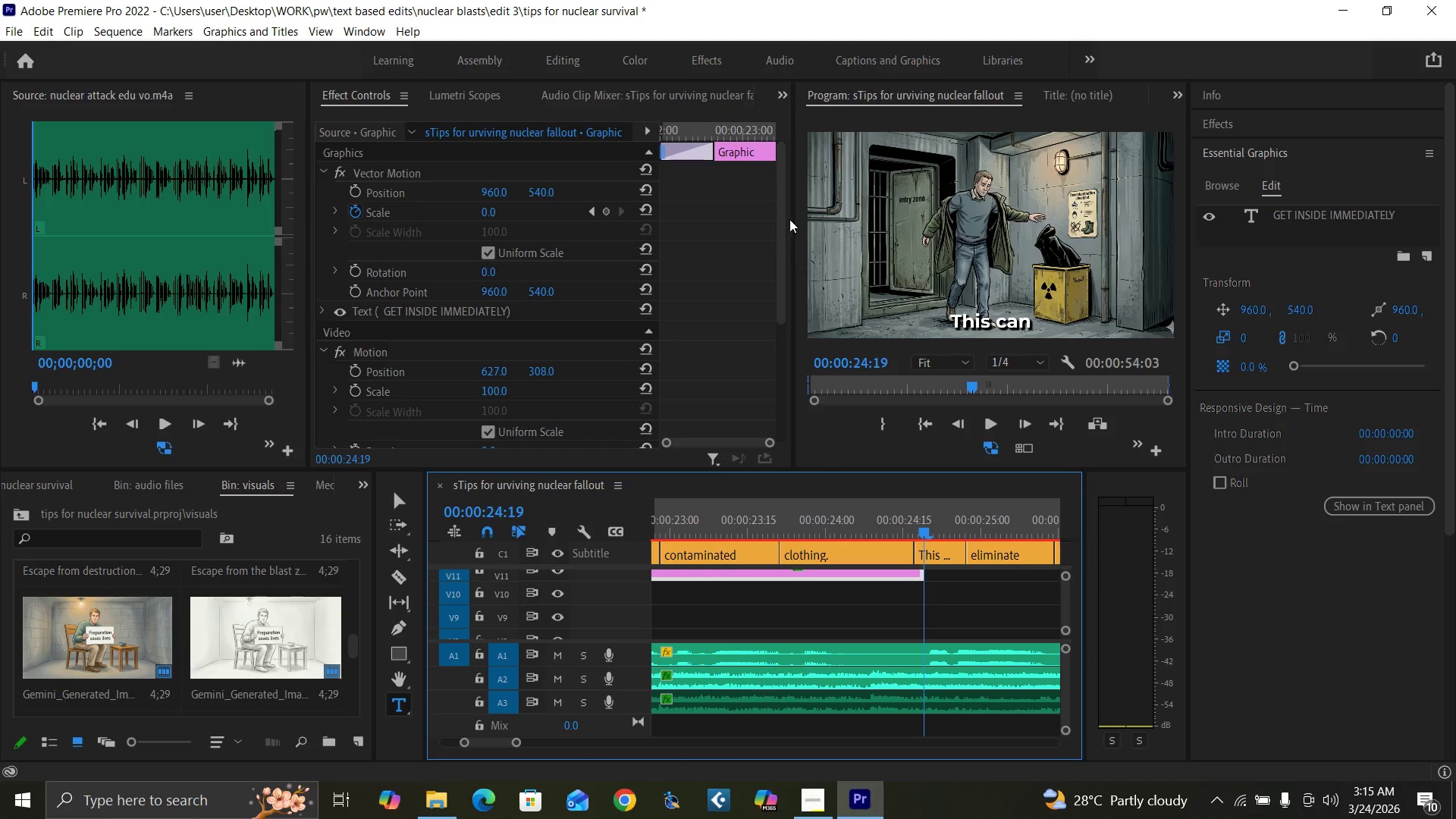 
left_click_drag(start_coordinate=[780, 256], to_coordinate=[783, 228])
 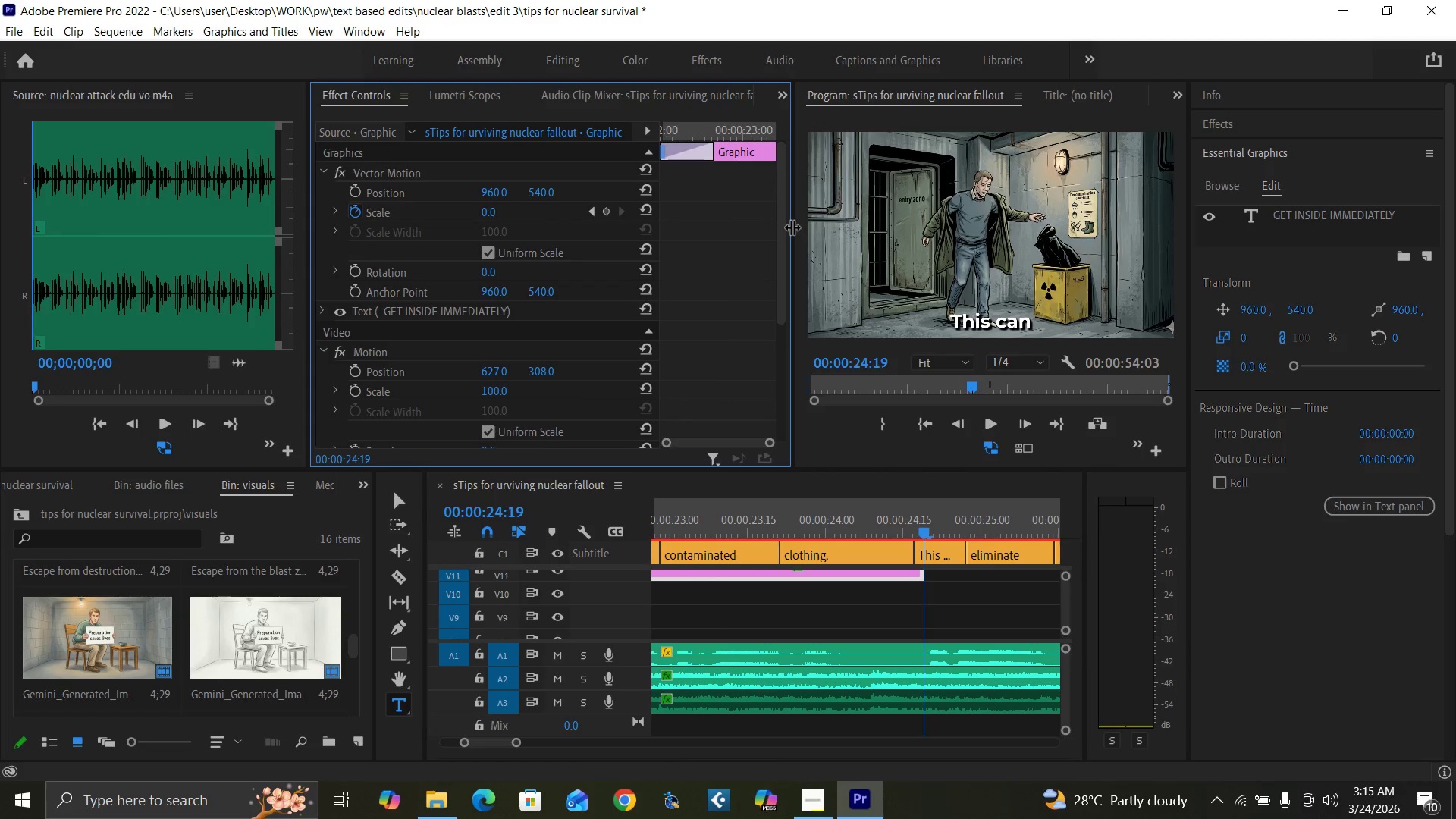 
left_click_drag(start_coordinate=[792, 227], to_coordinate=[885, 240])
 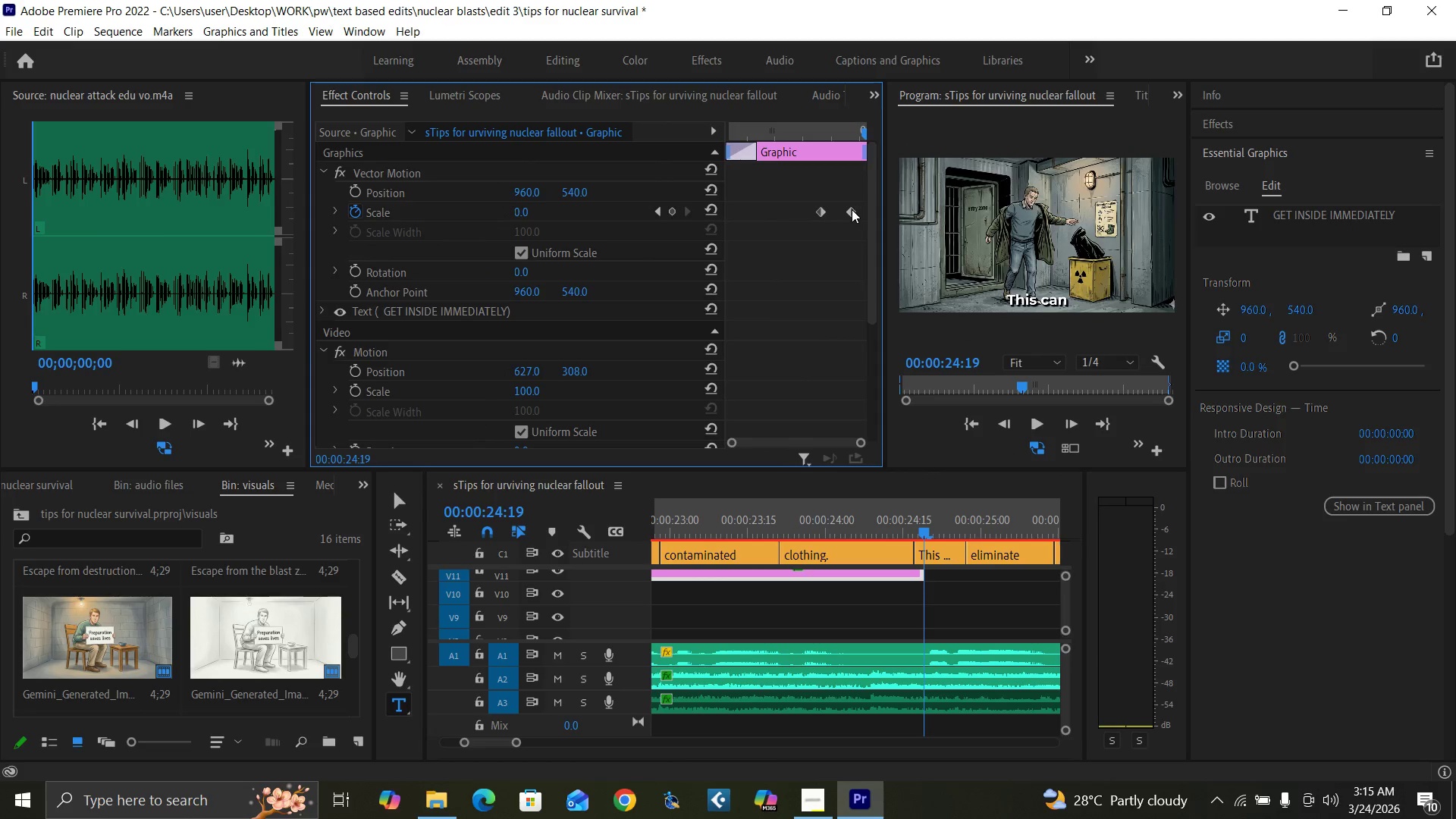 
left_click_drag(start_coordinate=[848, 208], to_coordinate=[890, 224])
 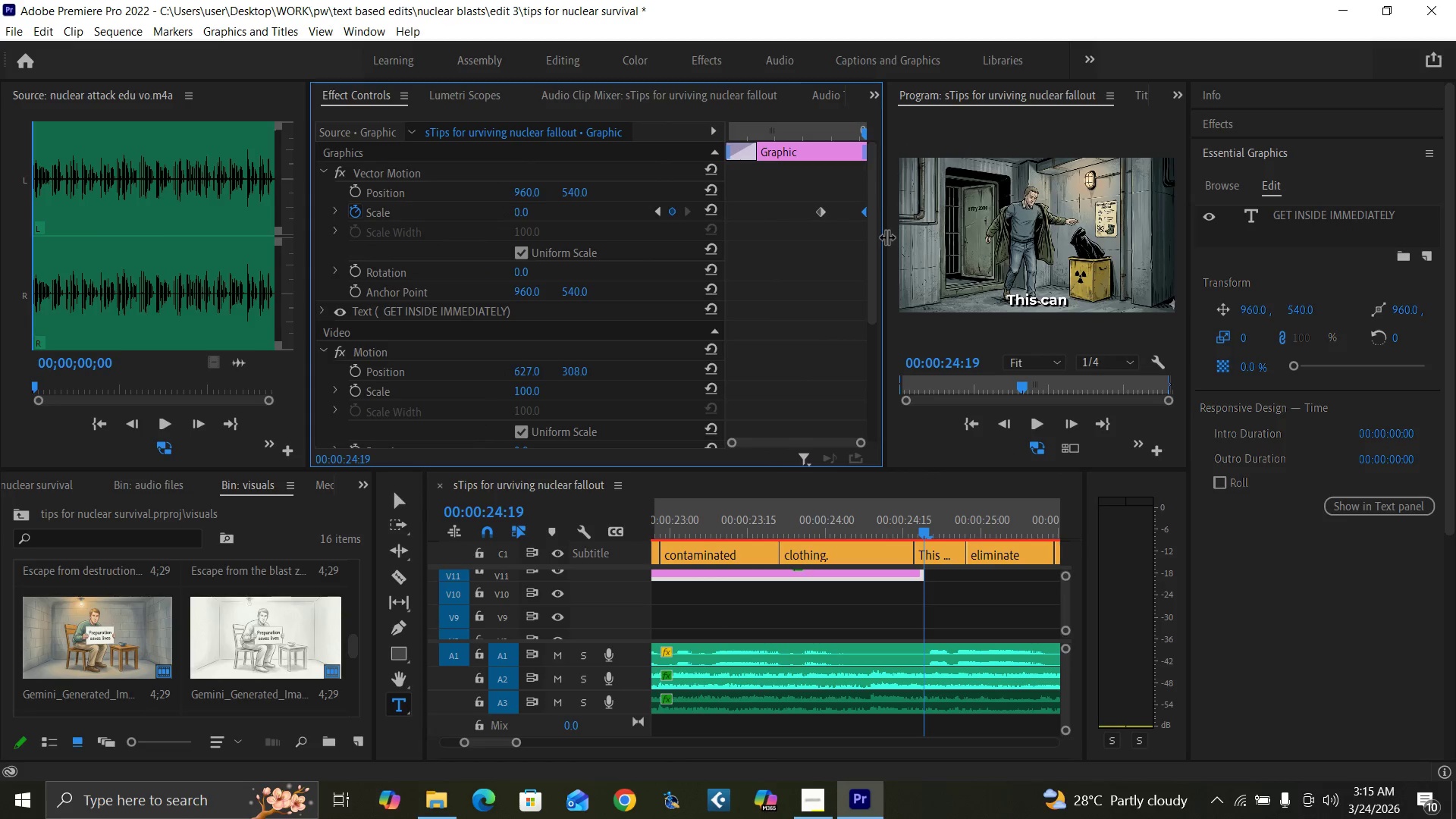 
key(ArrowLeft)
 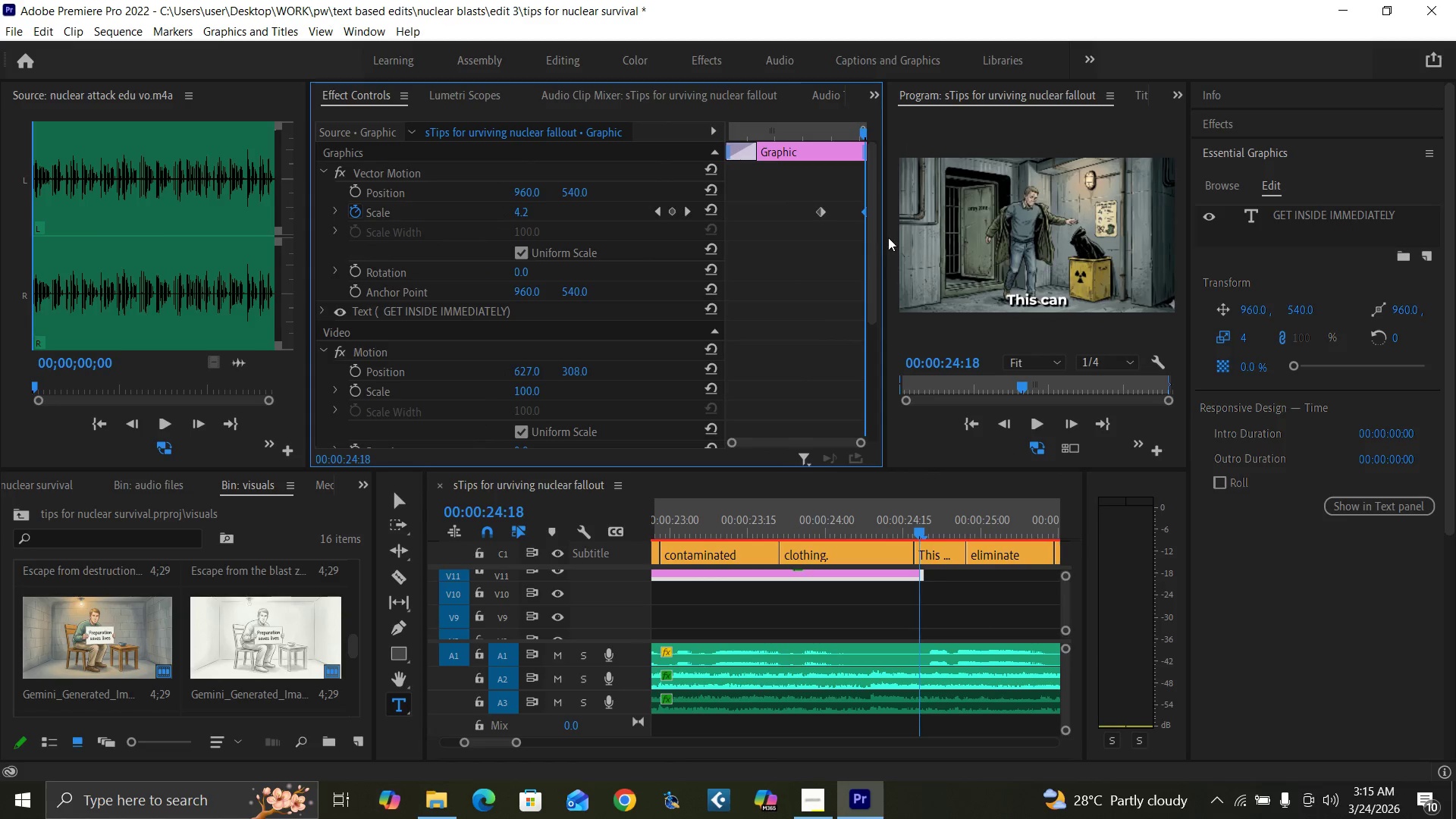 
key(ArrowLeft)
 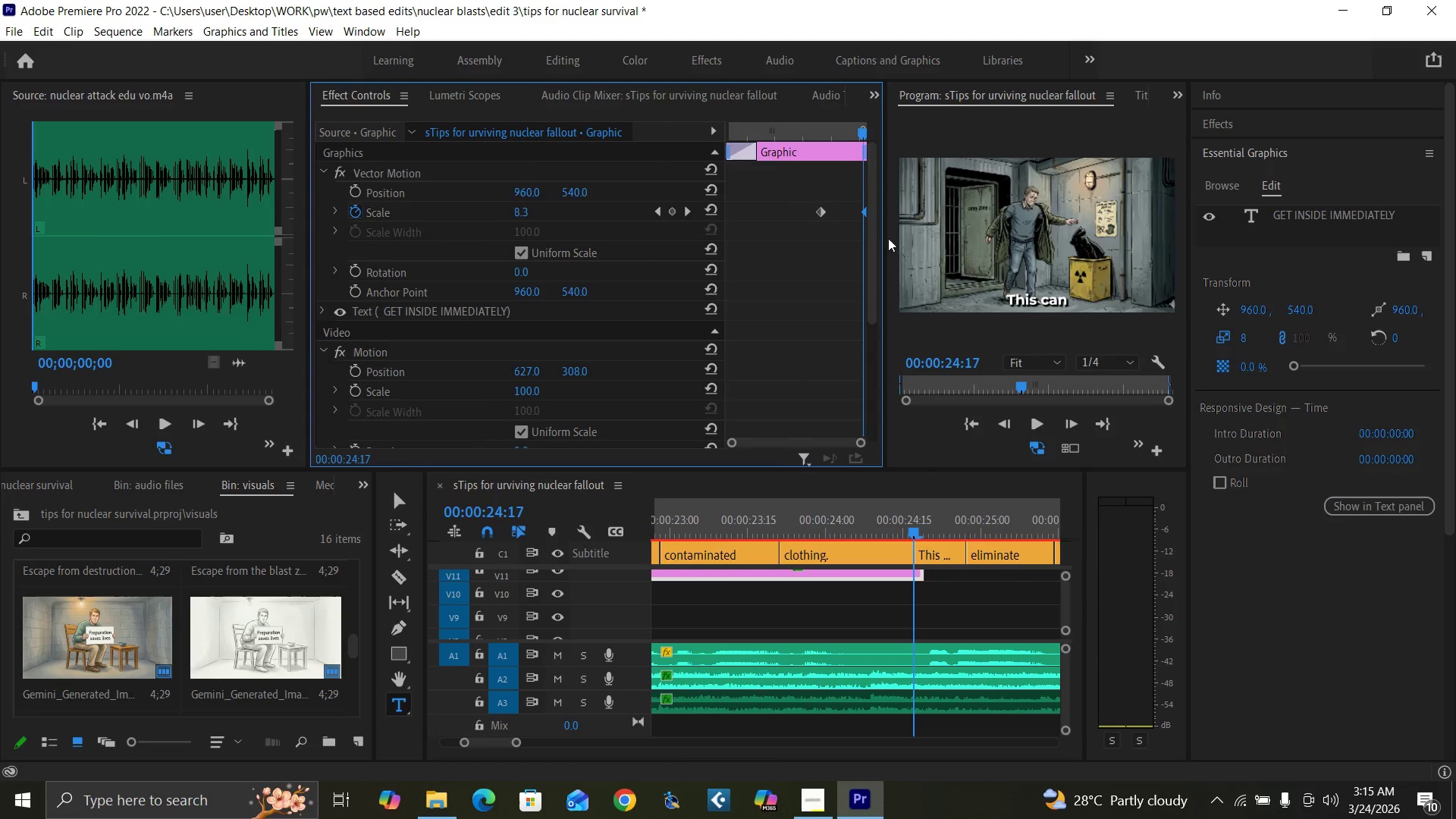 
key(ArrowLeft)
 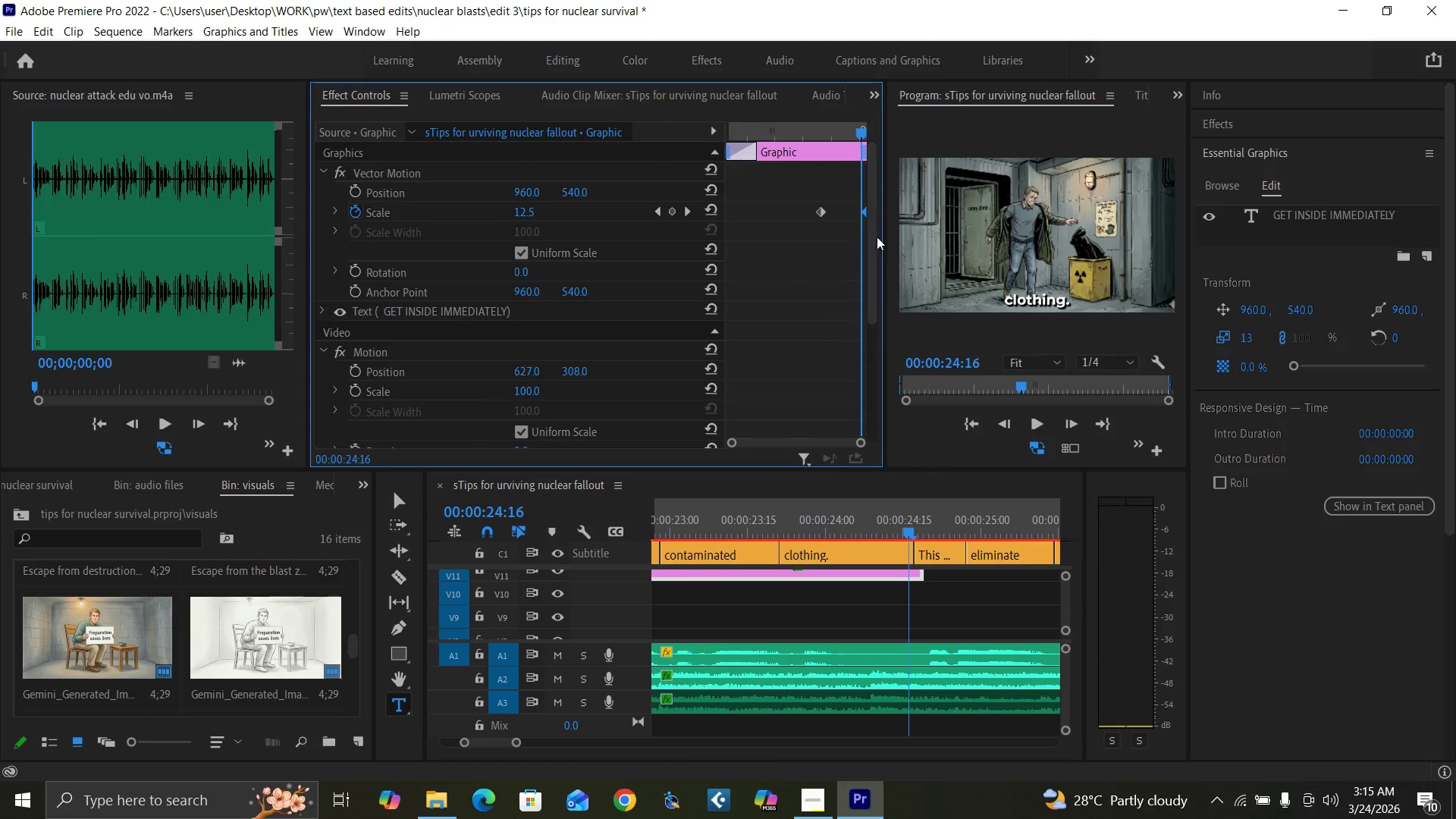 
key(ArrowLeft)
 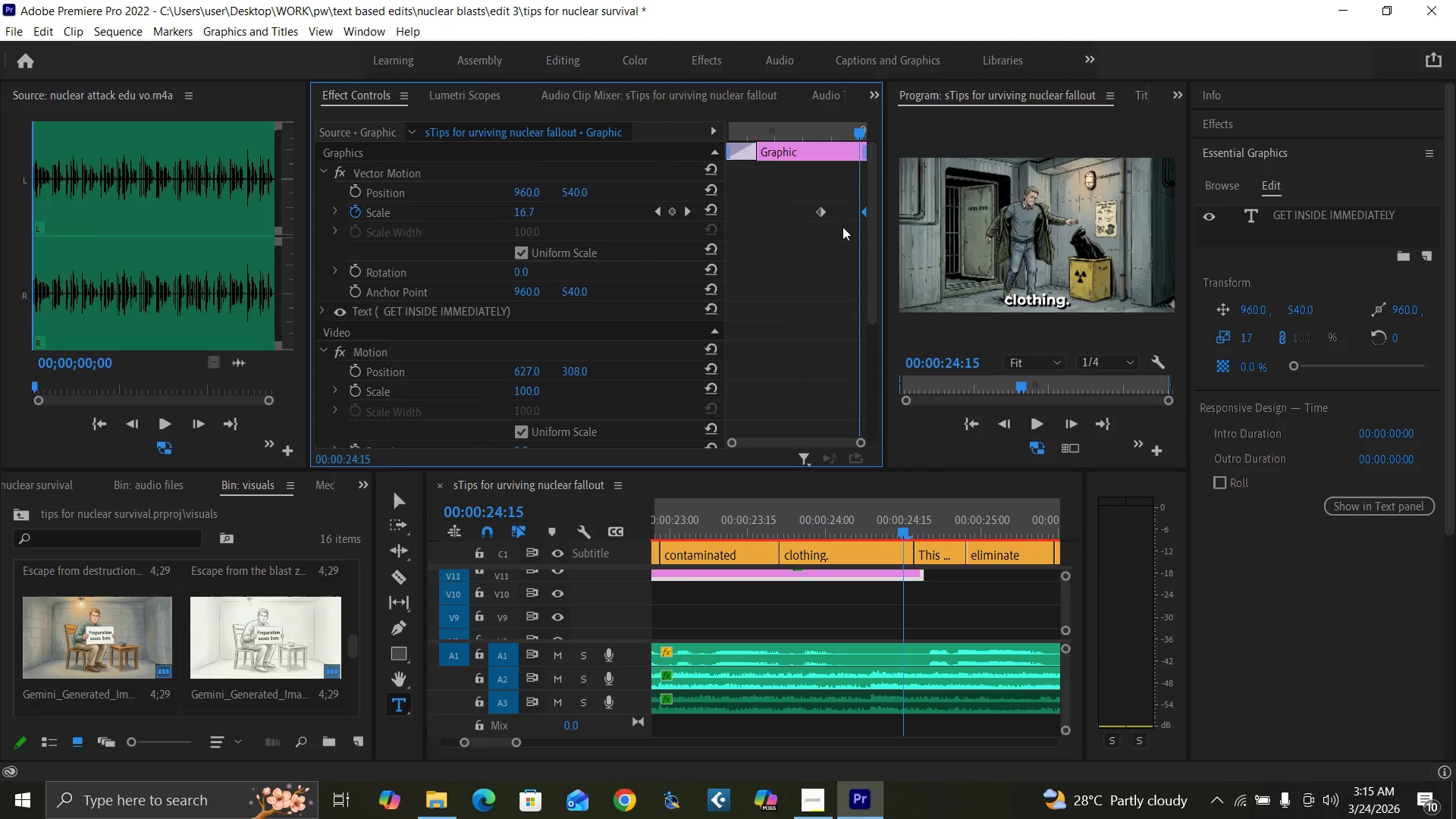 
key(ArrowLeft)
 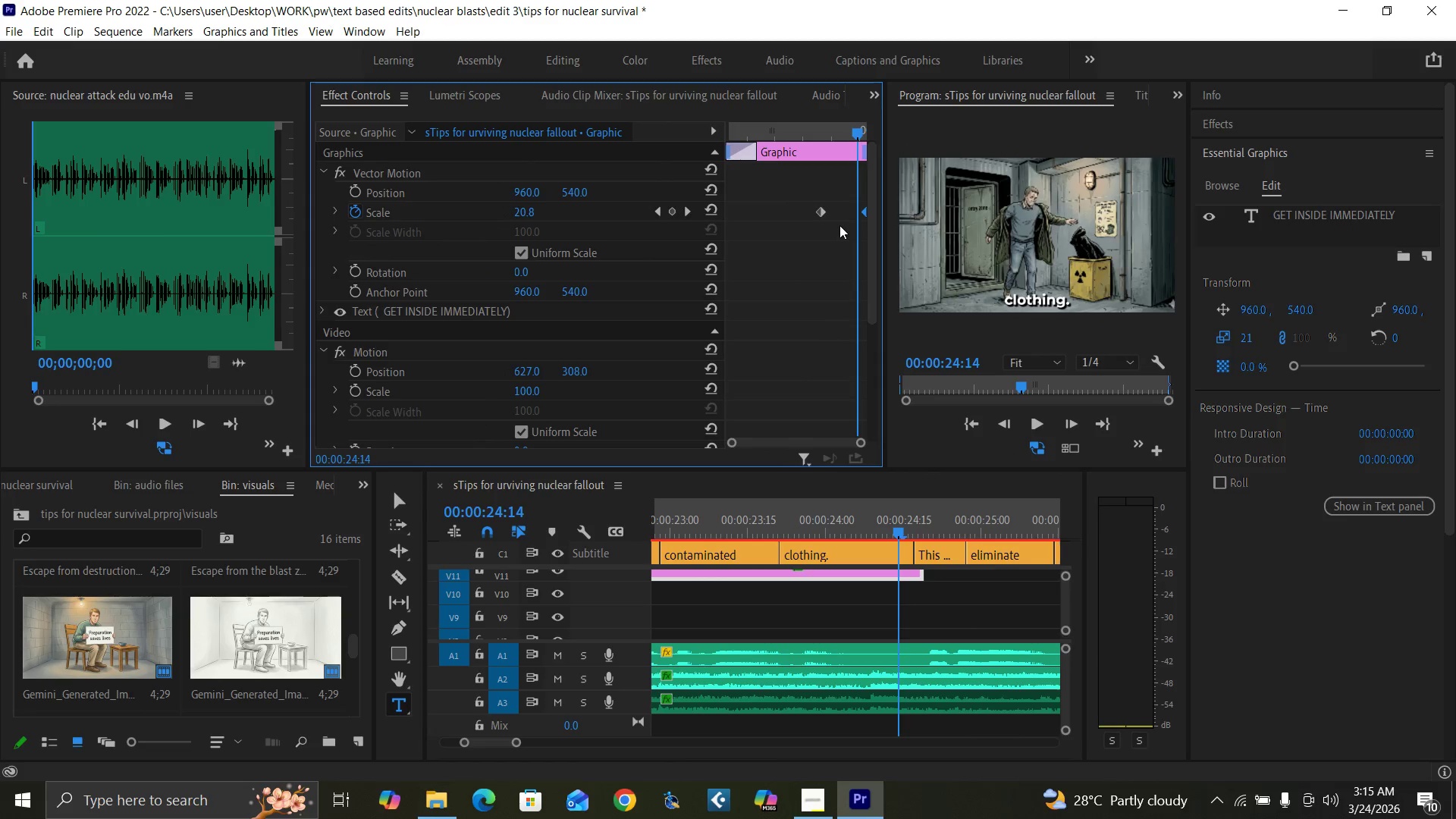 
key(ArrowLeft)
 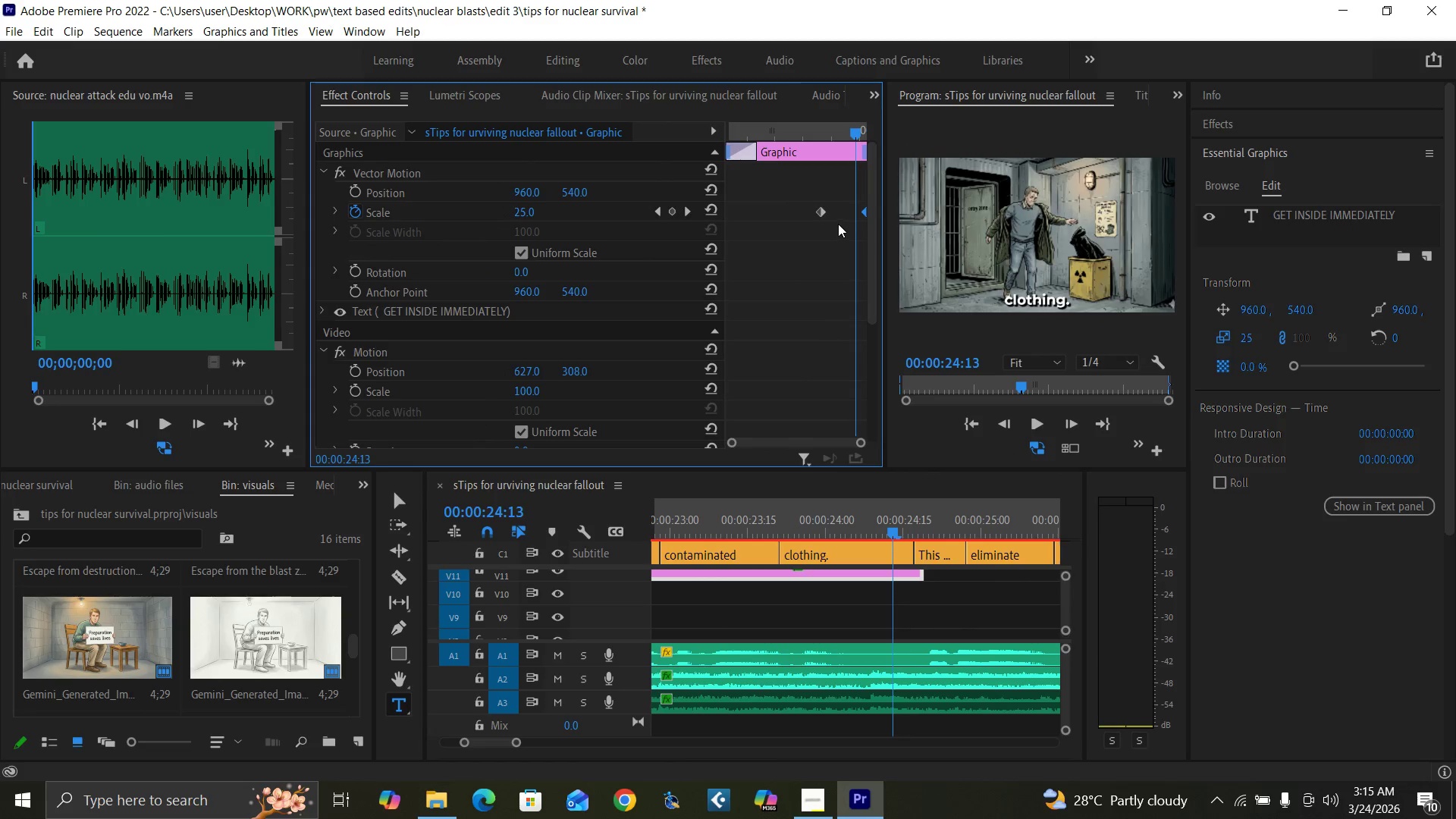 
key(ArrowLeft)
 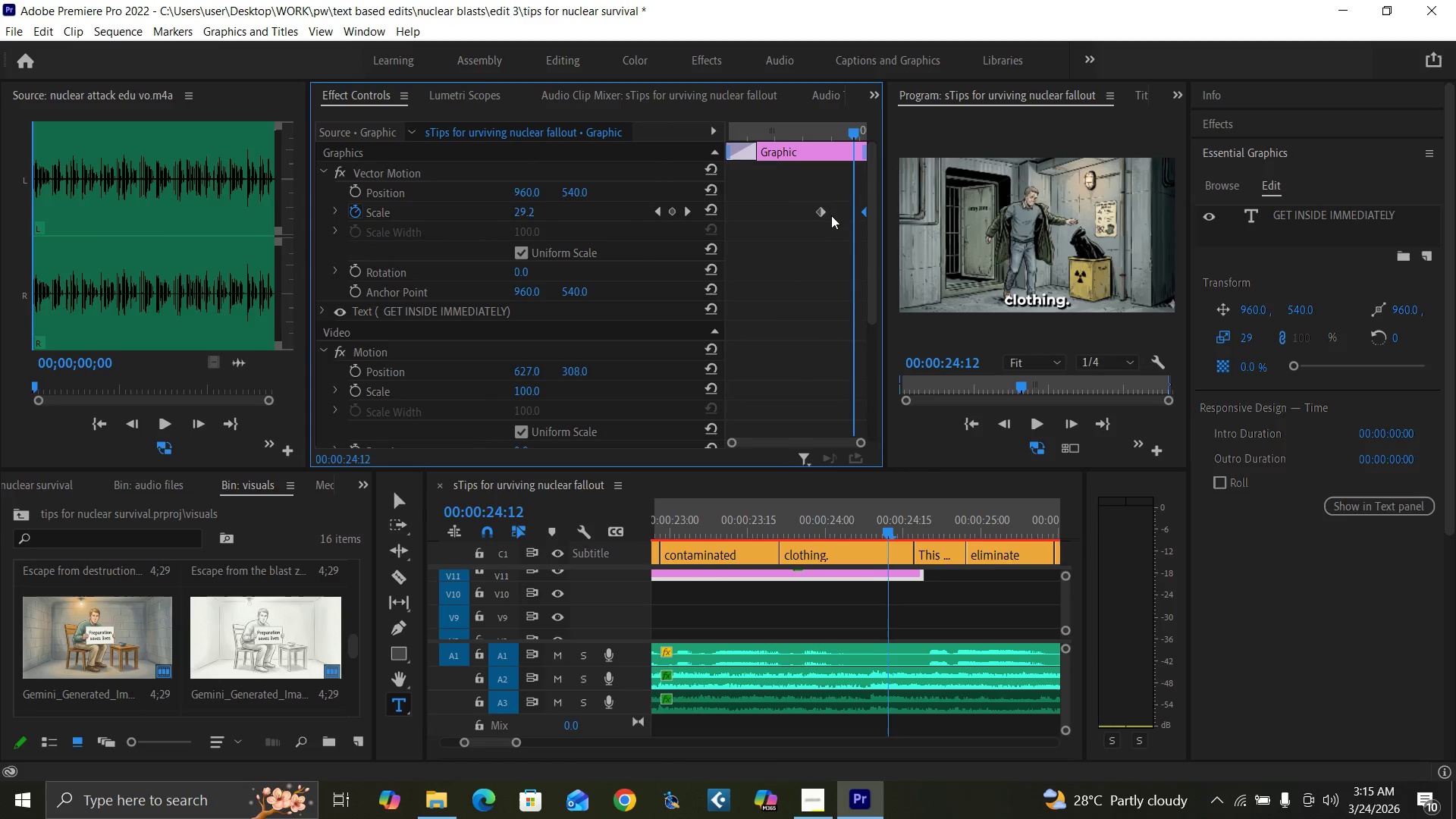 
key(ArrowLeft)
 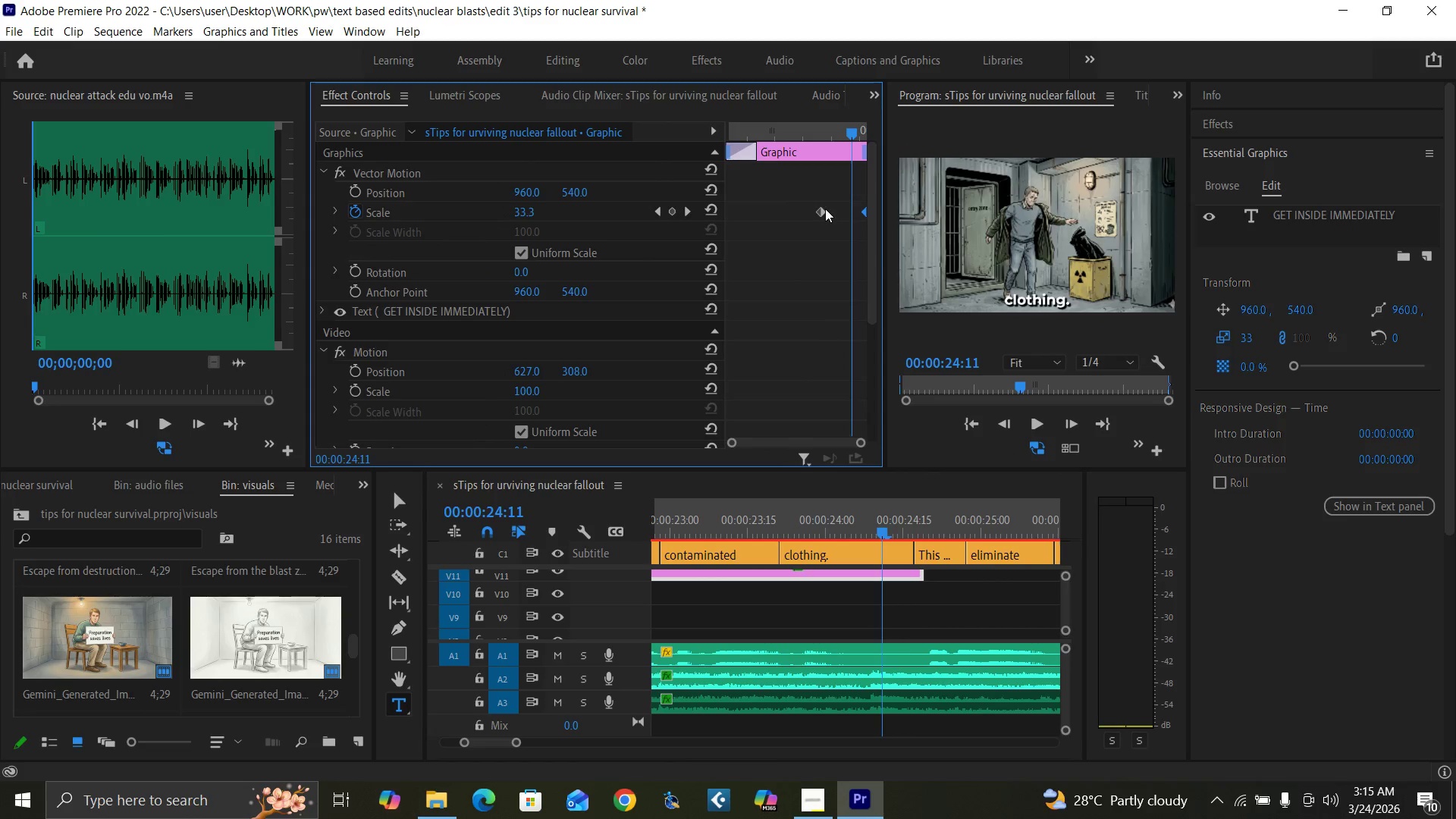 
key(ArrowLeft)
 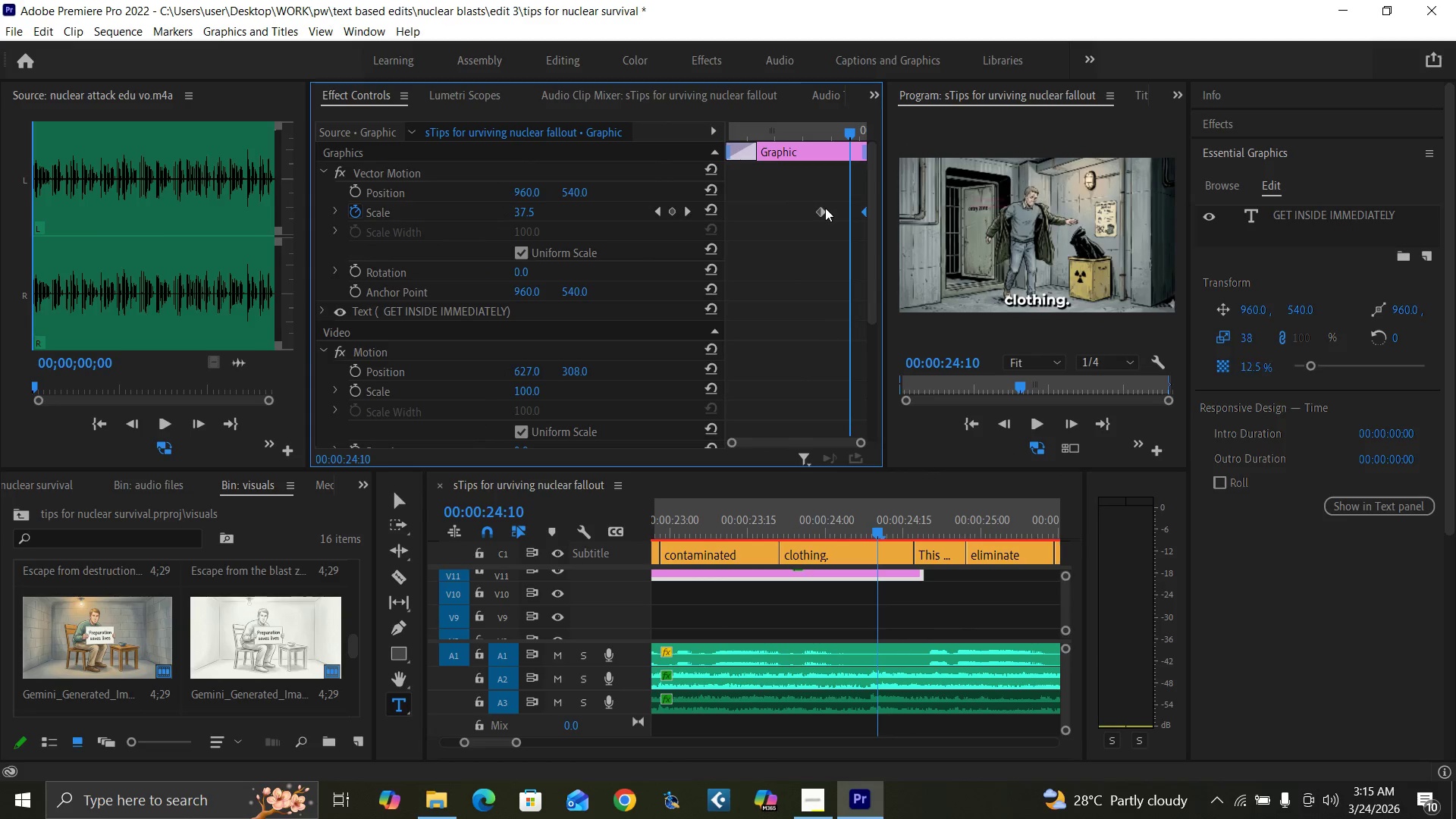 
key(ArrowLeft)
 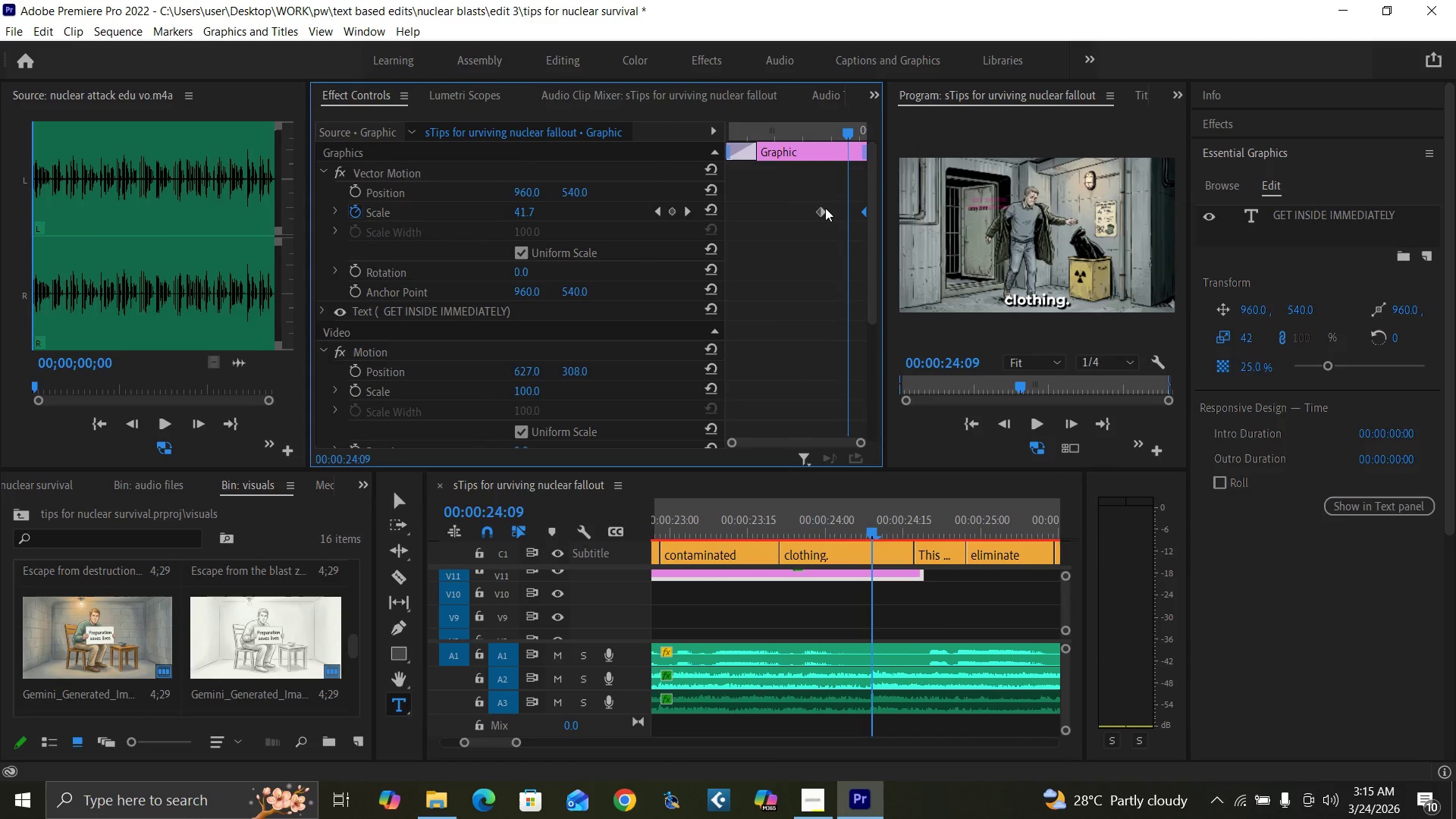 
key(ArrowLeft)
 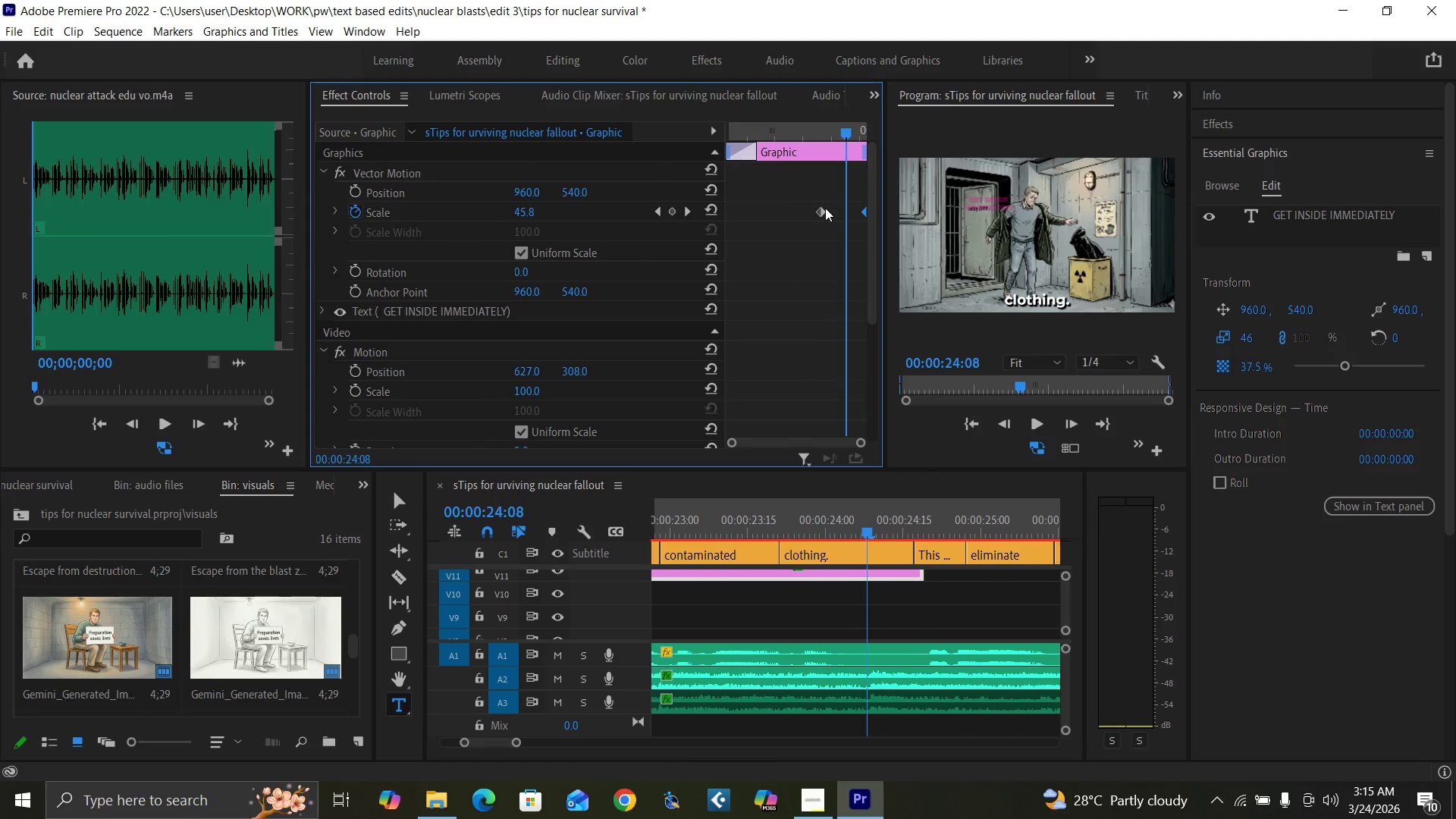 
key(ArrowLeft)
 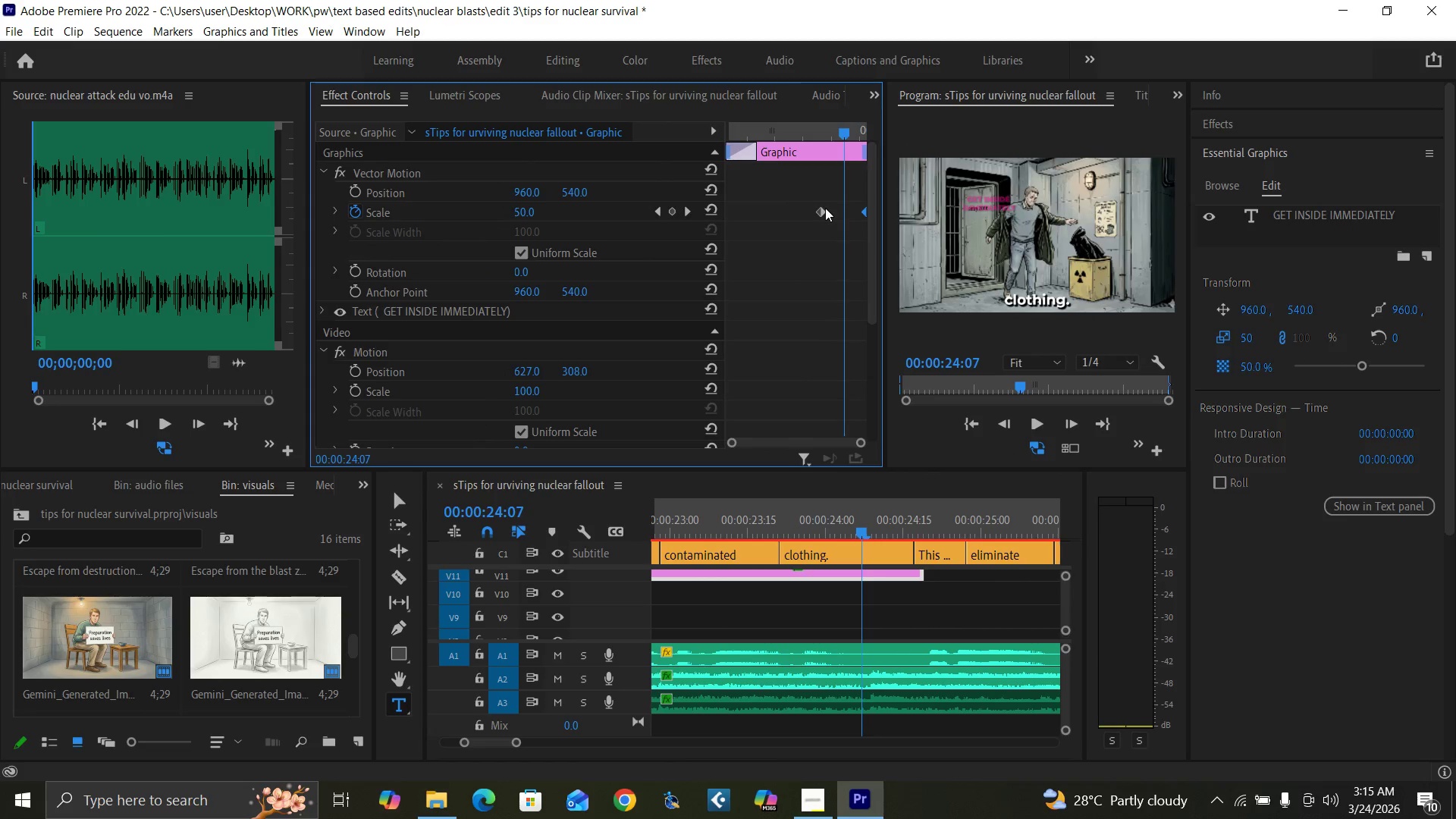 
key(ArrowLeft)
 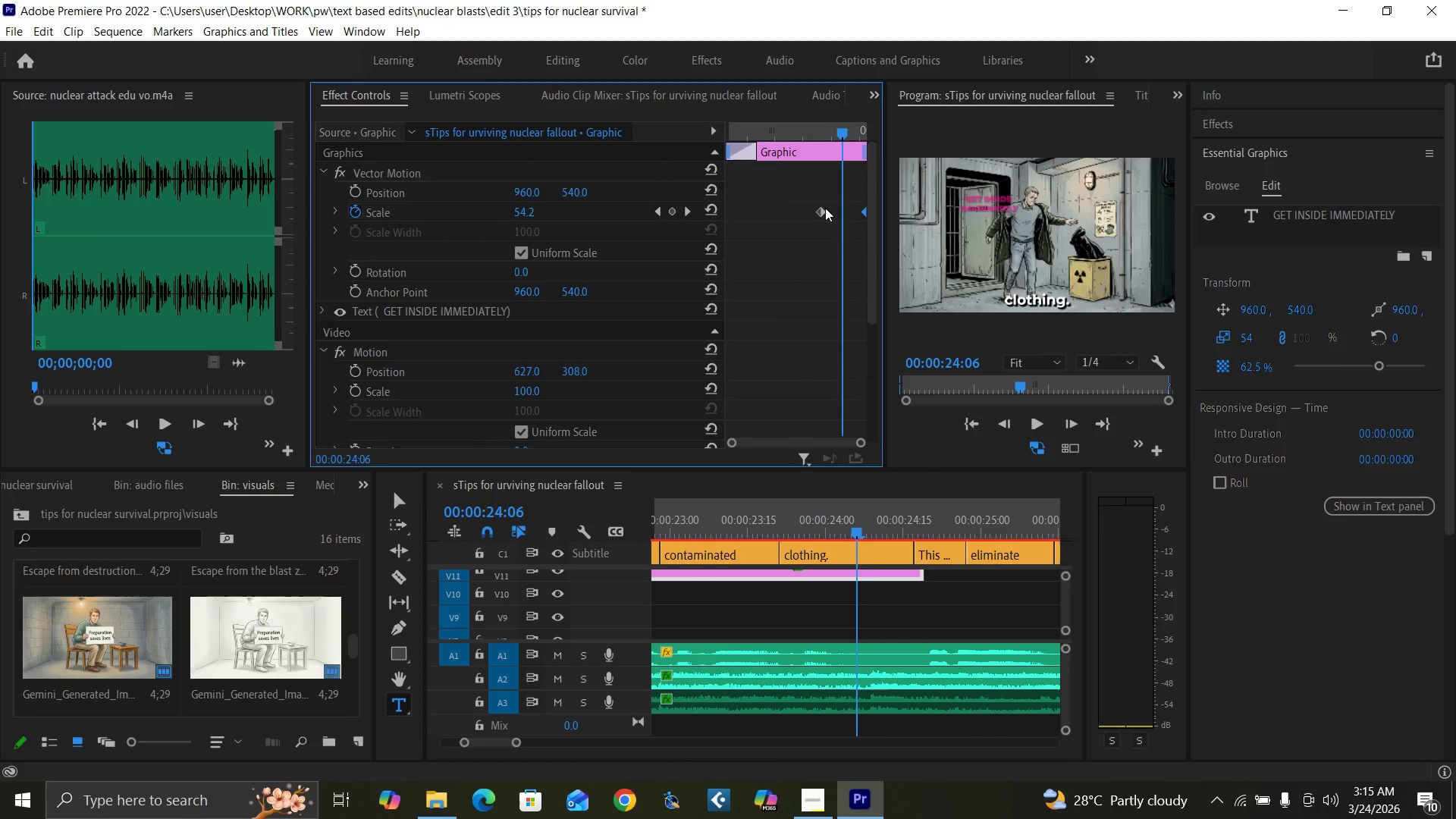 
key(ArrowLeft)
 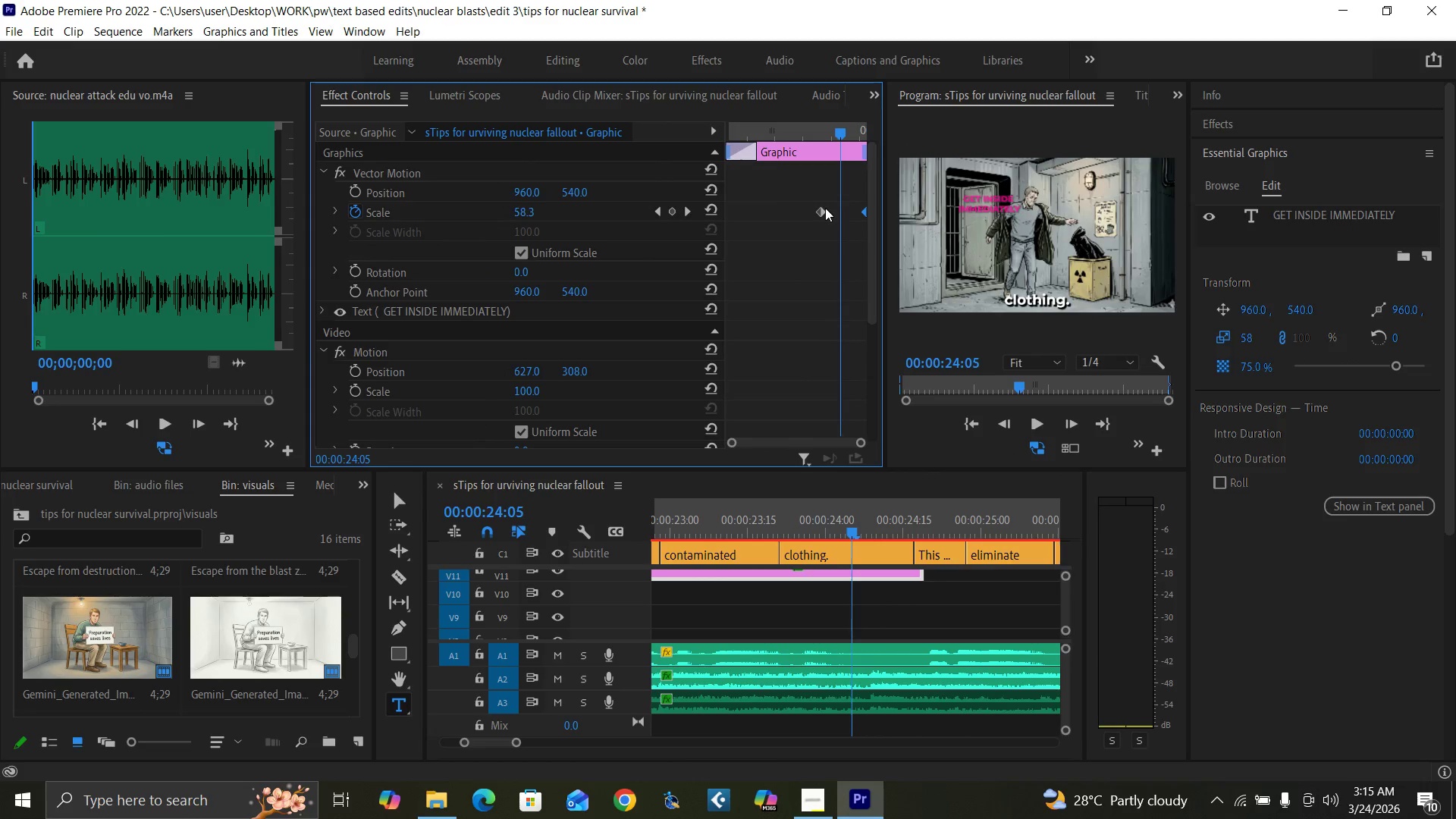 
key(ArrowLeft)
 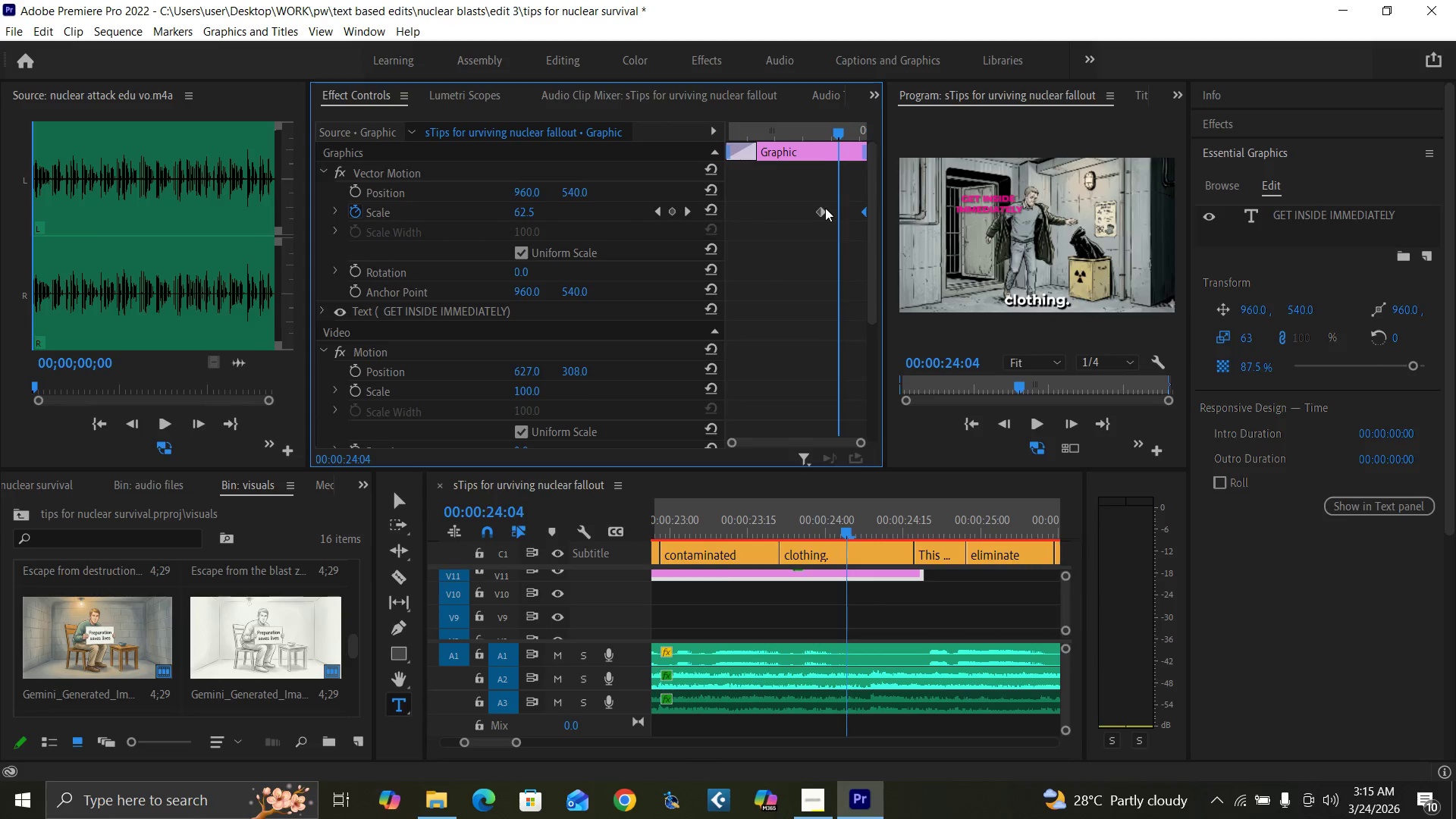 
key(ArrowLeft)
 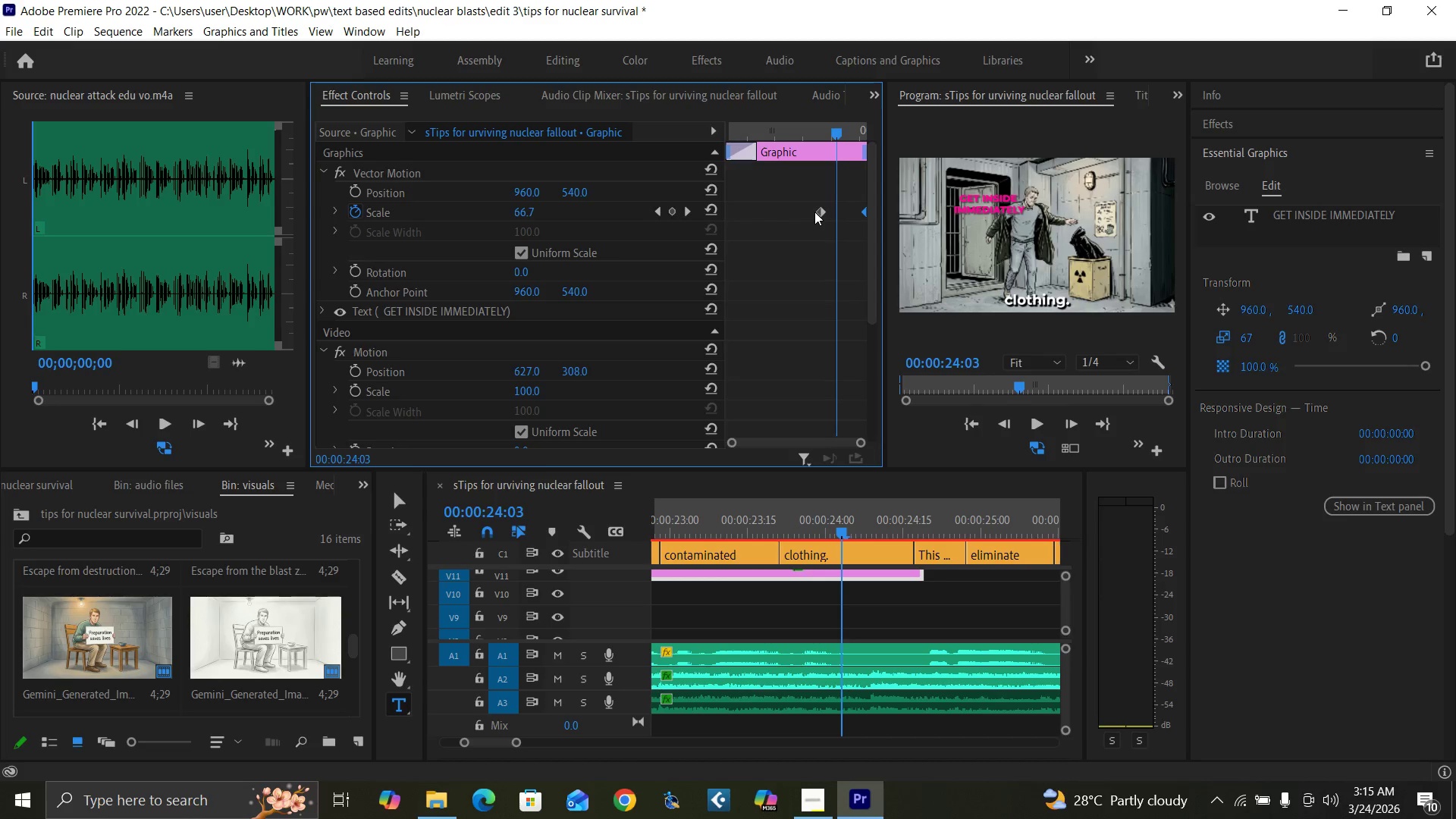 
left_click_drag(start_coordinate=[814, 212], to_coordinate=[835, 215])
 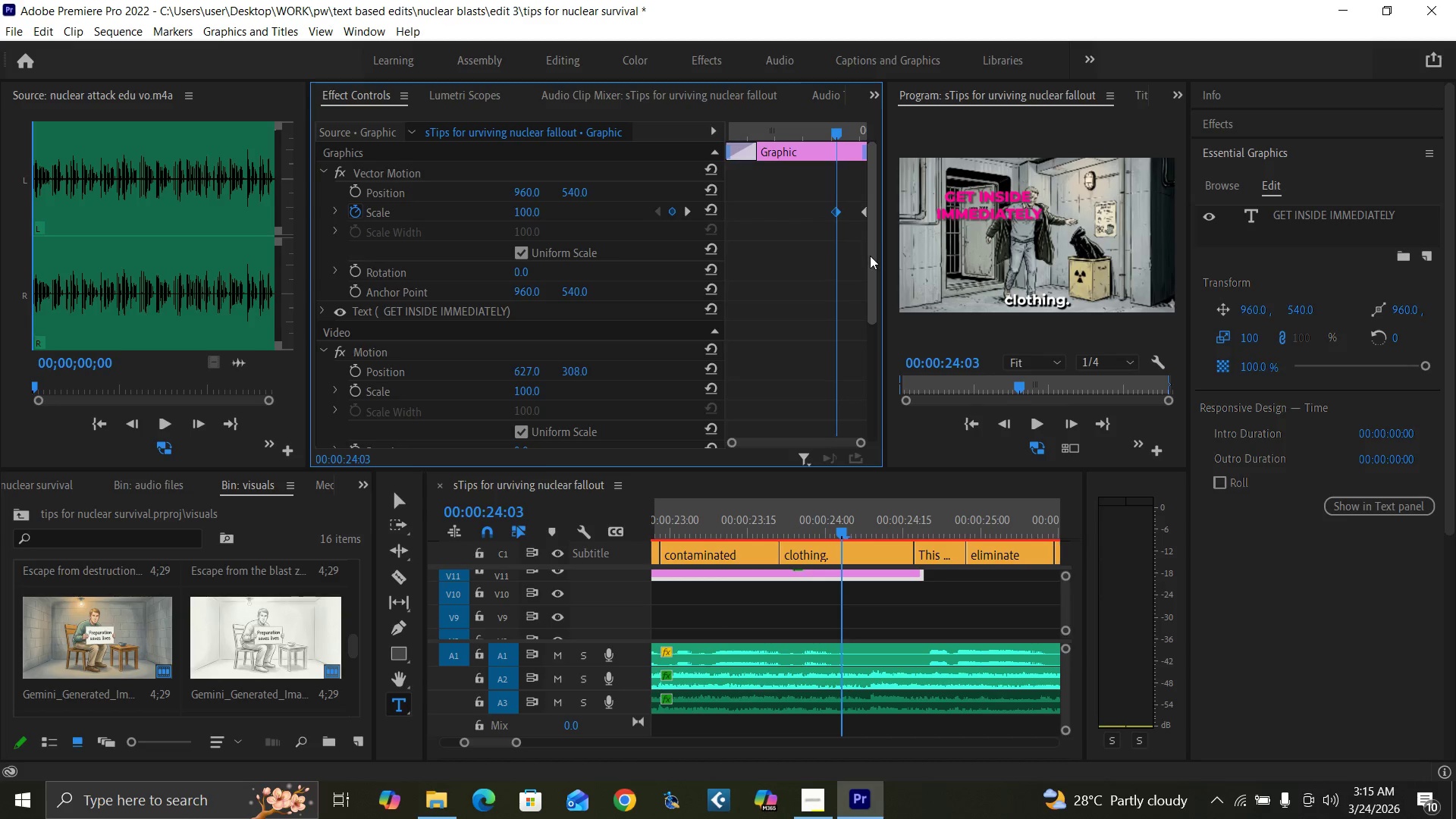 
left_click_drag(start_coordinate=[872, 260], to_coordinate=[877, 402])
 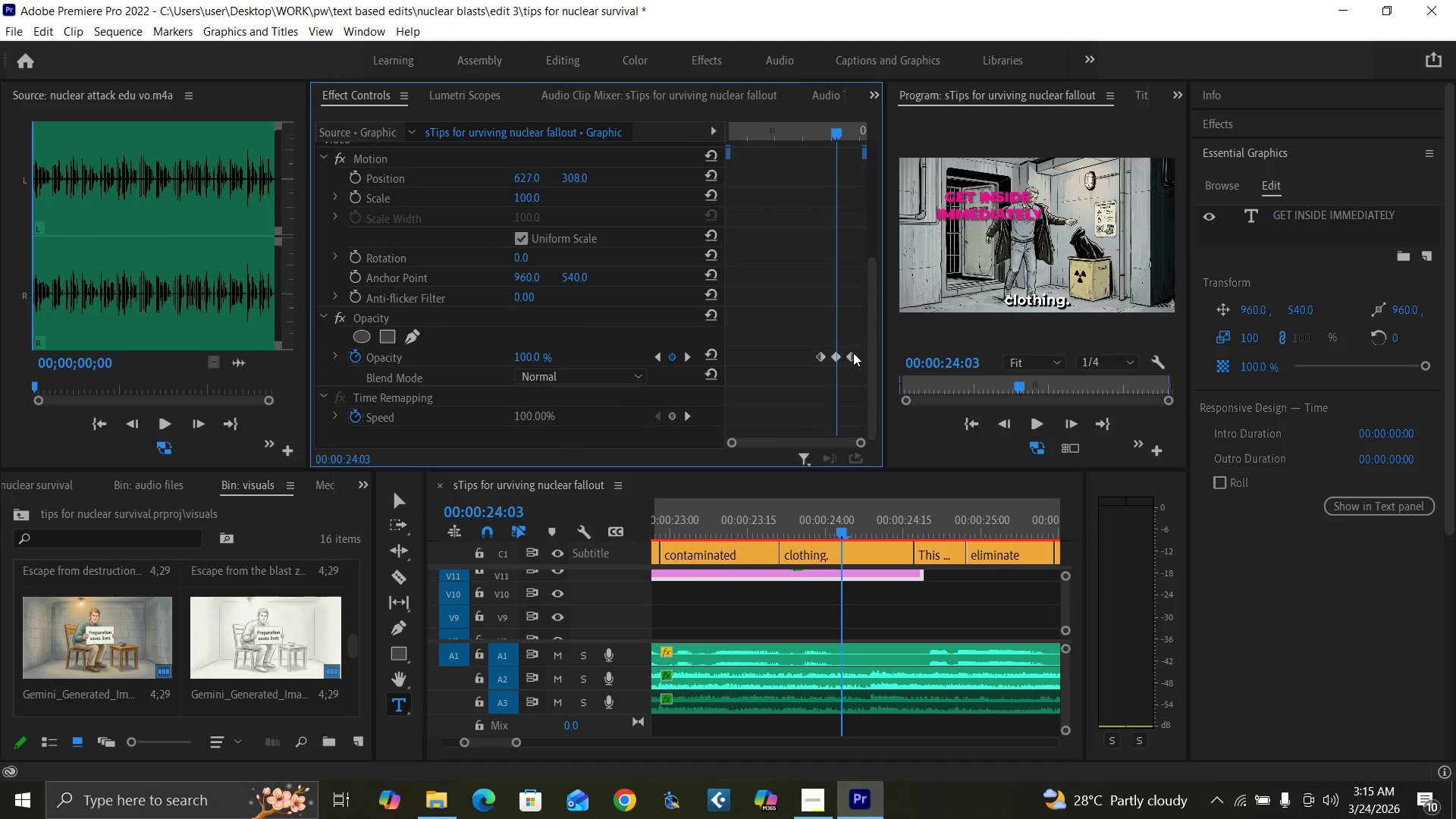 
left_click_drag(start_coordinate=[853, 353], to_coordinate=[869, 364])
 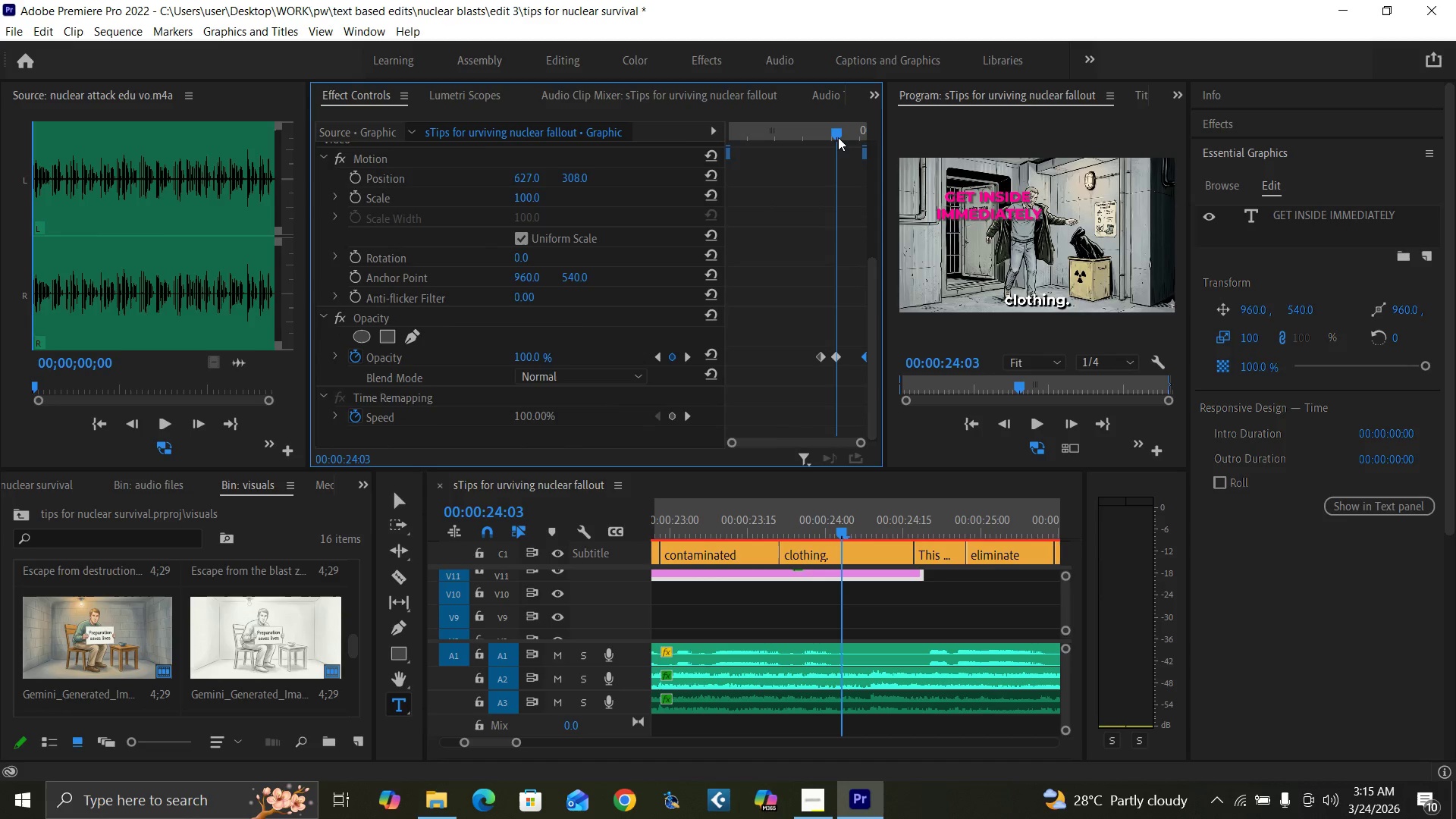 
left_click_drag(start_coordinate=[838, 136], to_coordinate=[888, 163])
 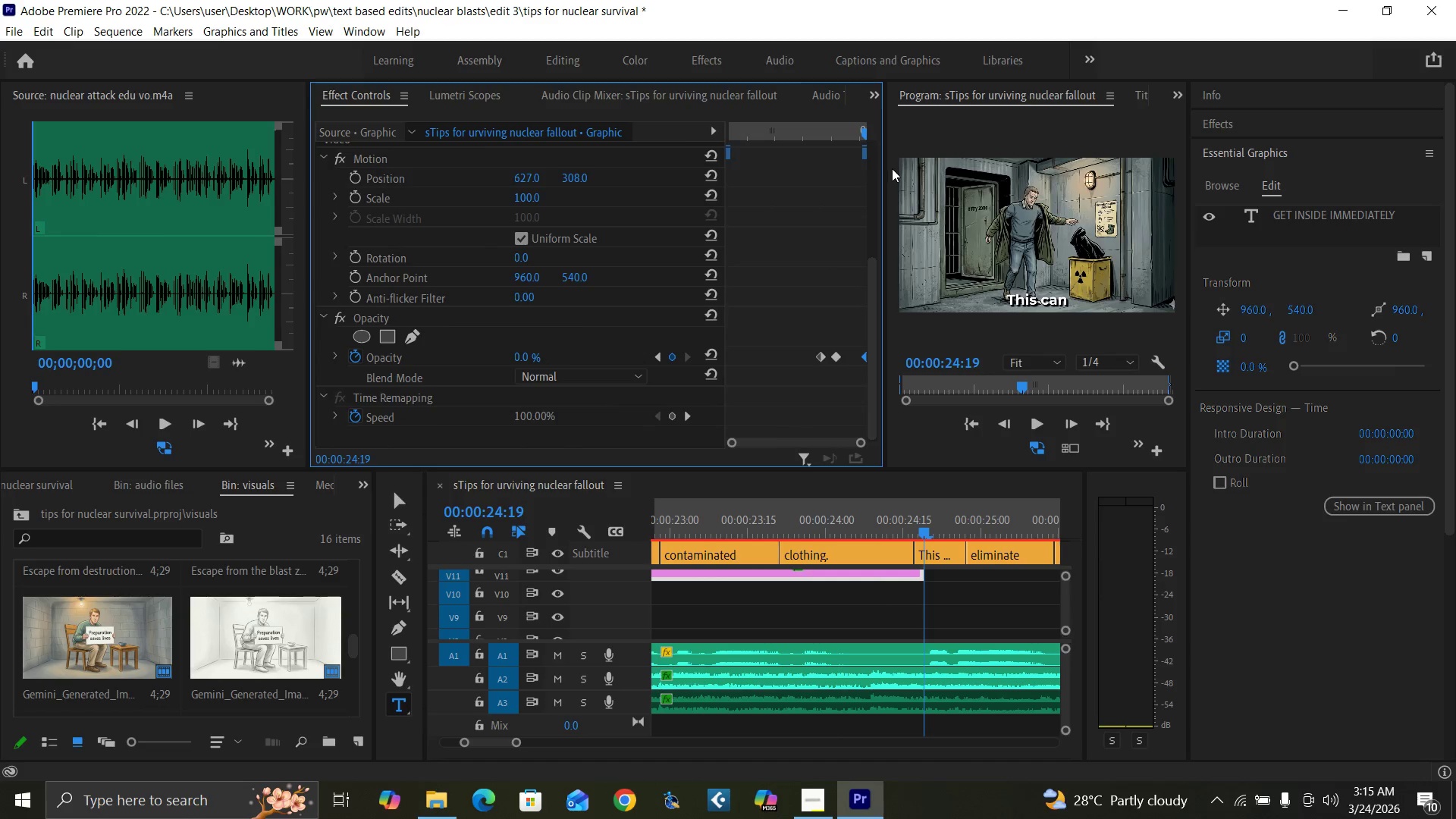 
key(ArrowLeft)
 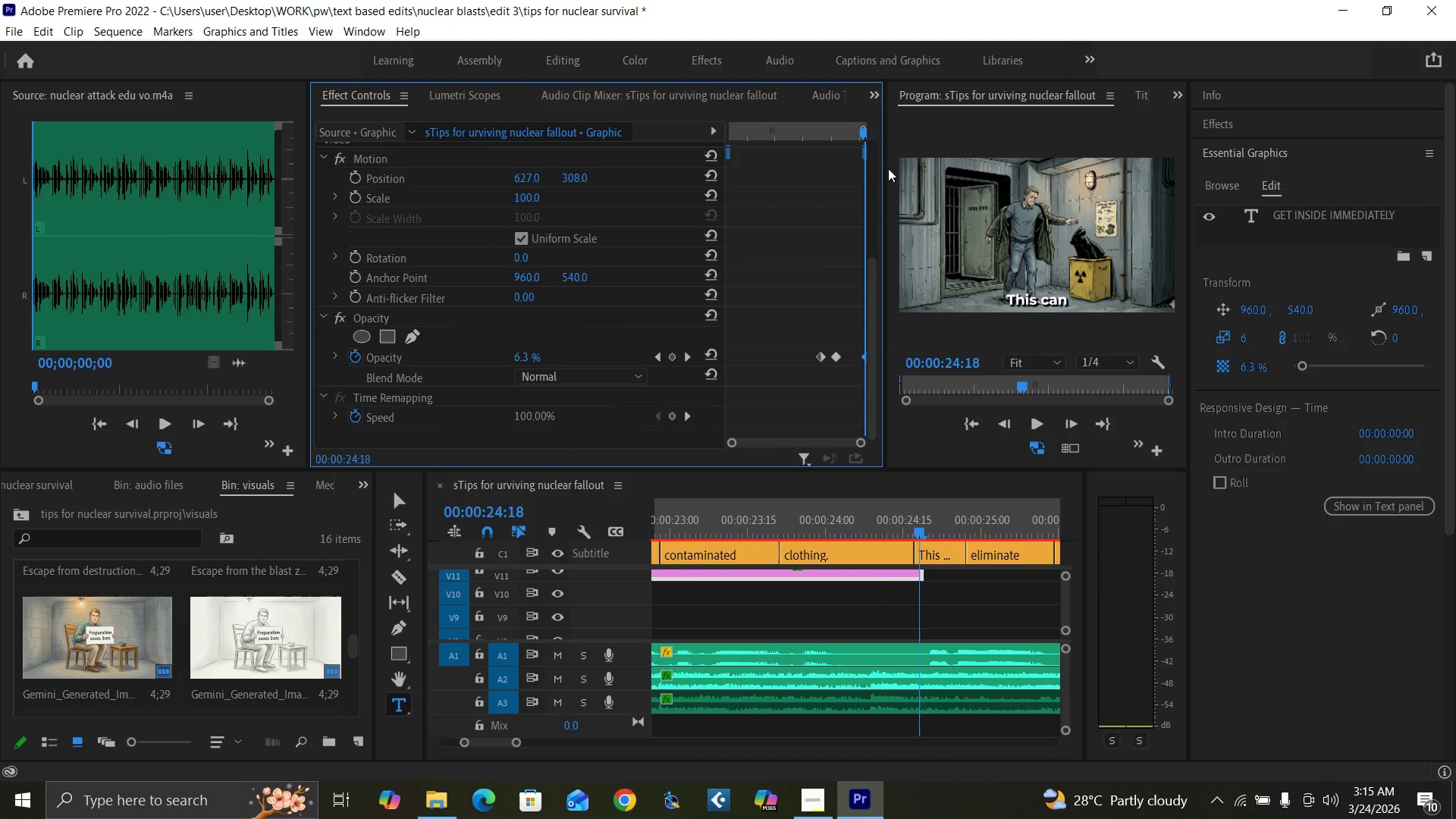 
key(ArrowLeft)
 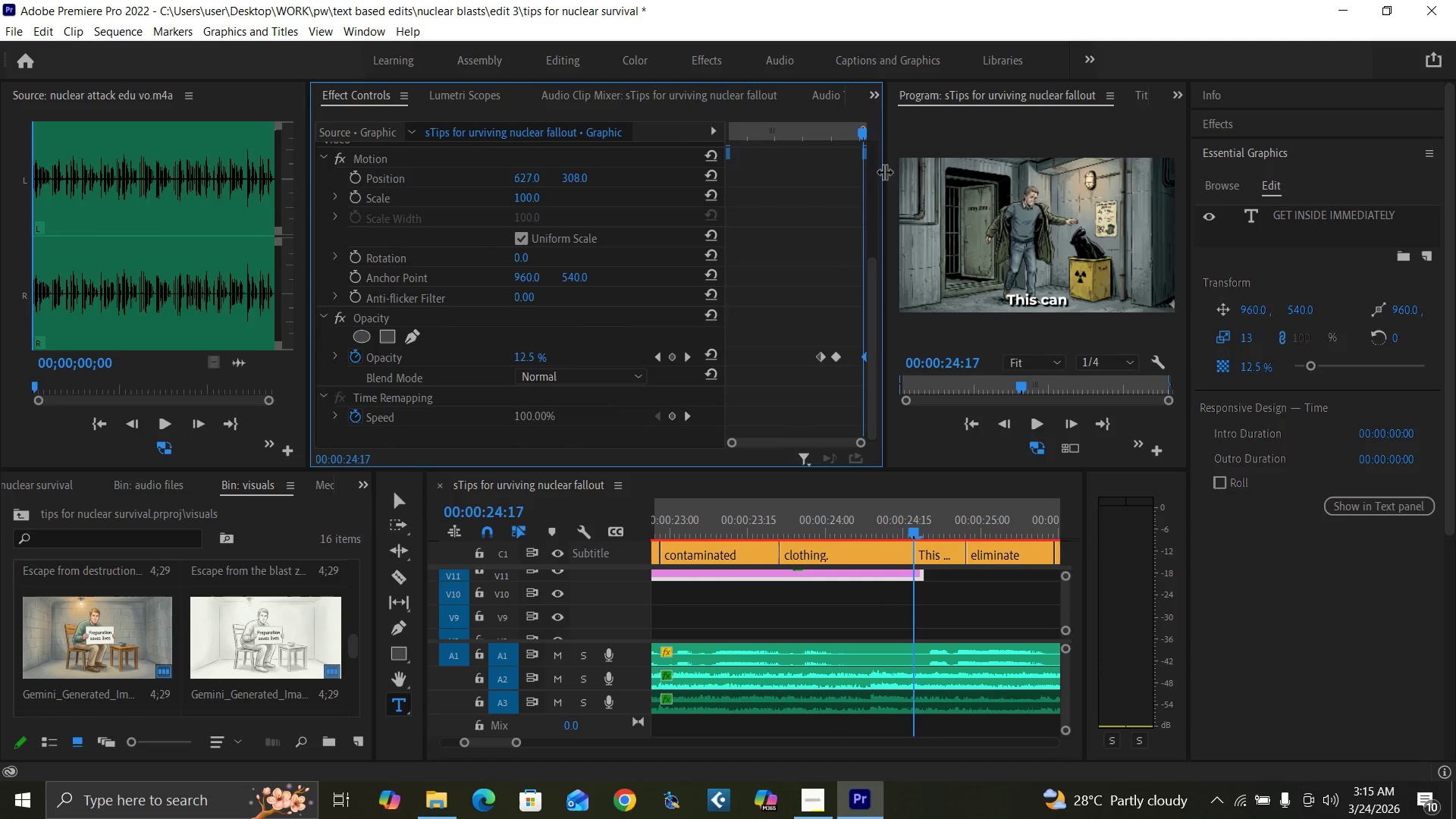 
key(ArrowLeft)
 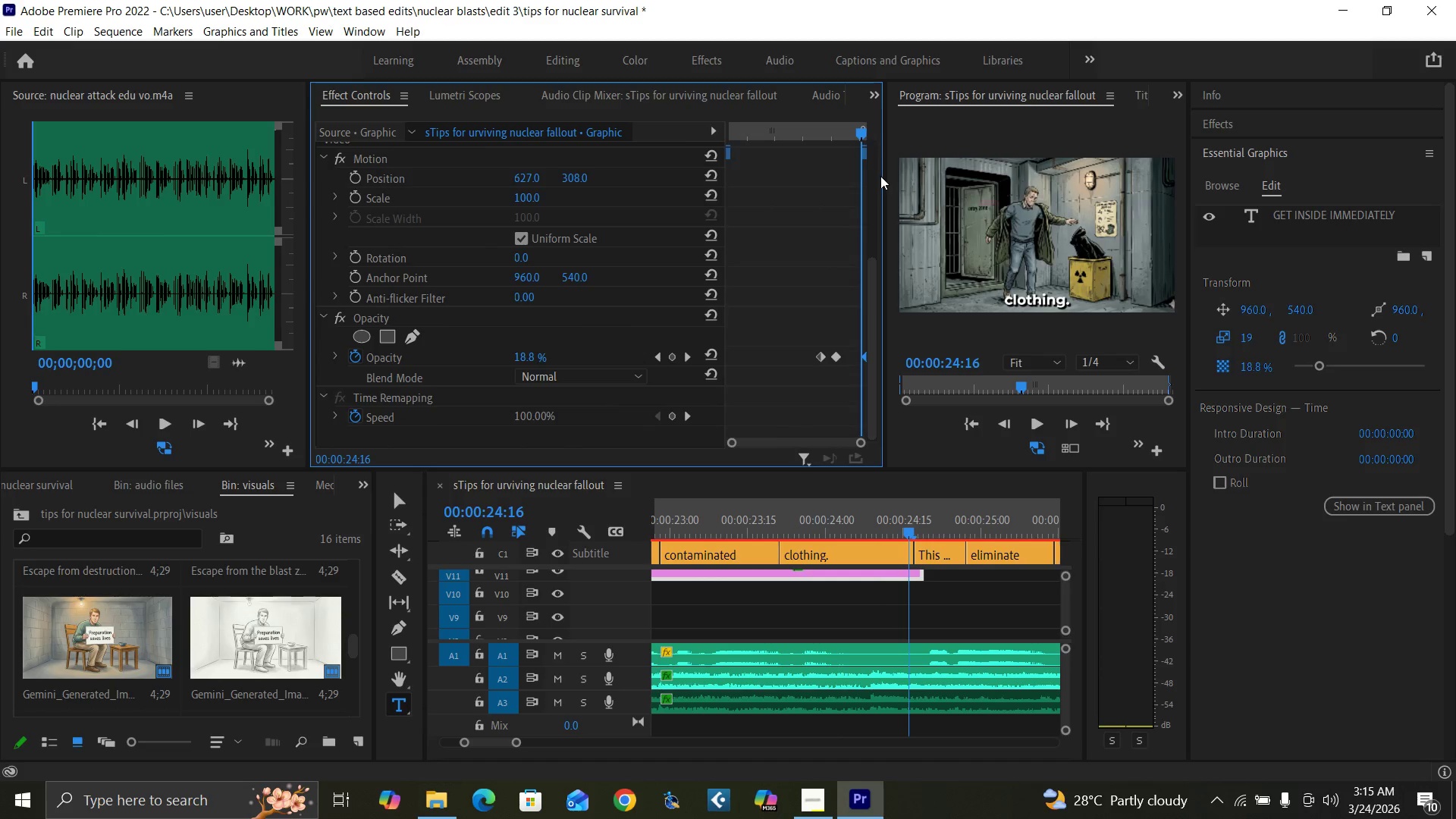 
key(ArrowLeft)
 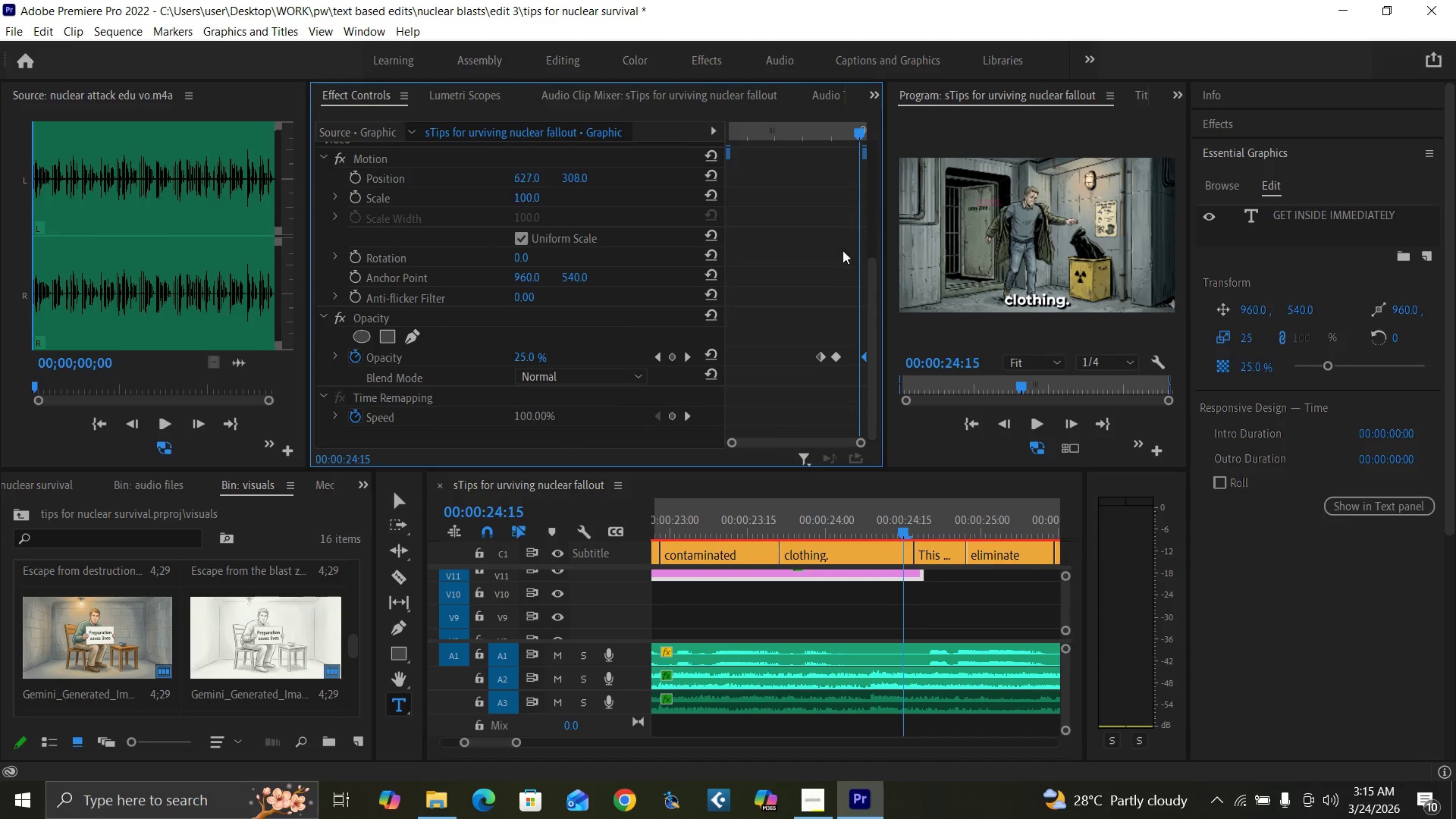 
key(ArrowLeft)
 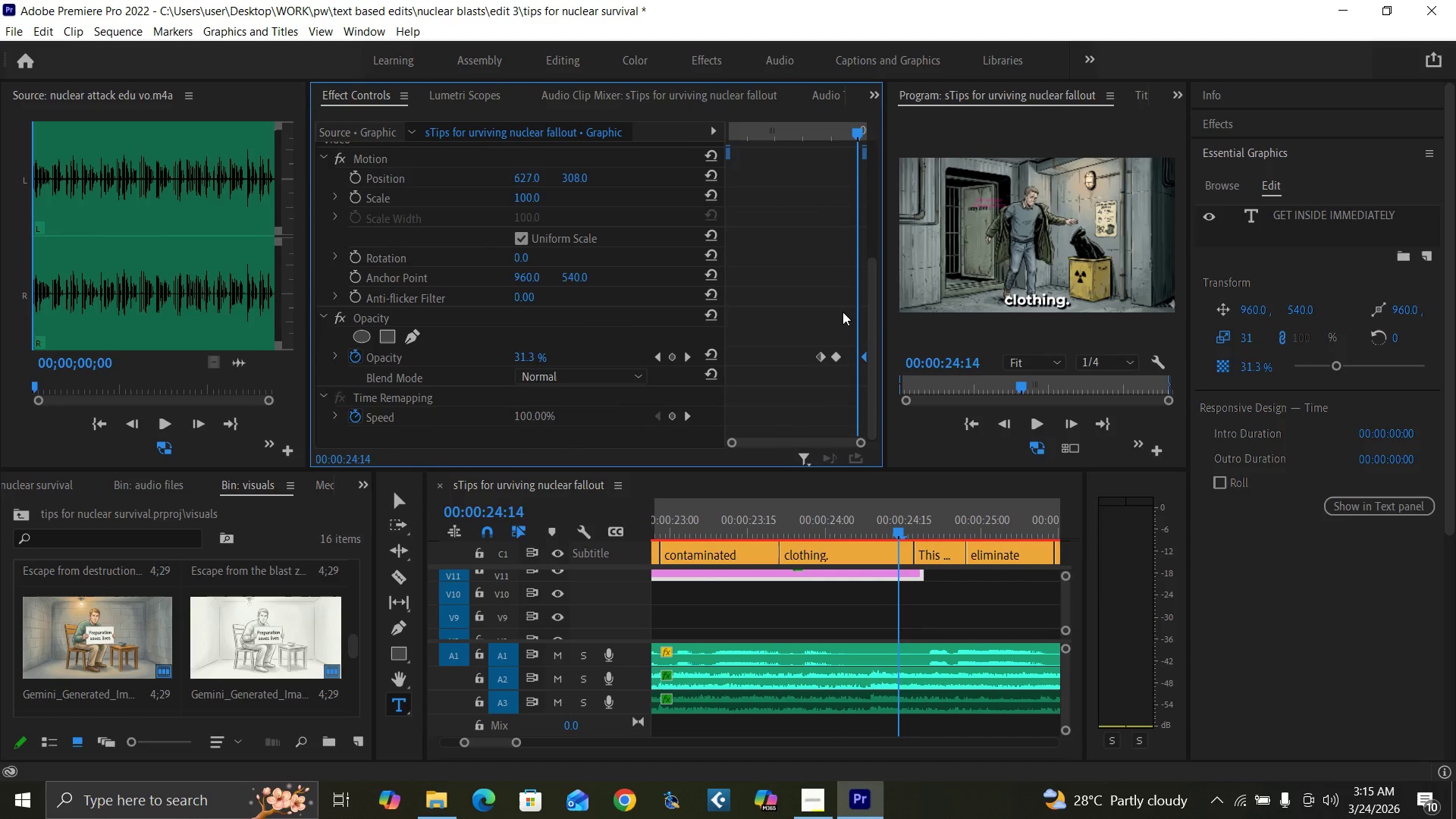 
key(ArrowLeft)
 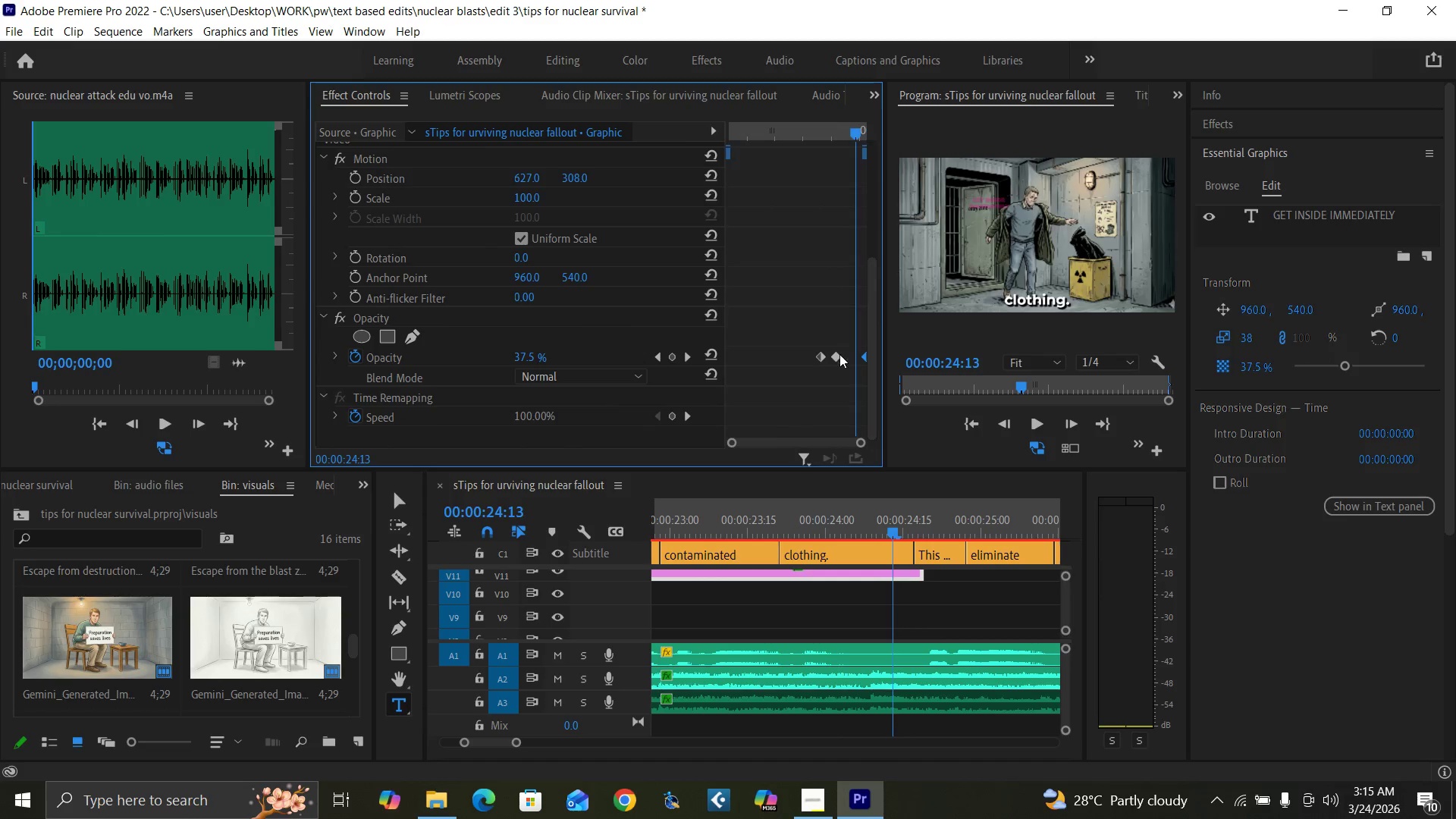 
key(ArrowLeft)
 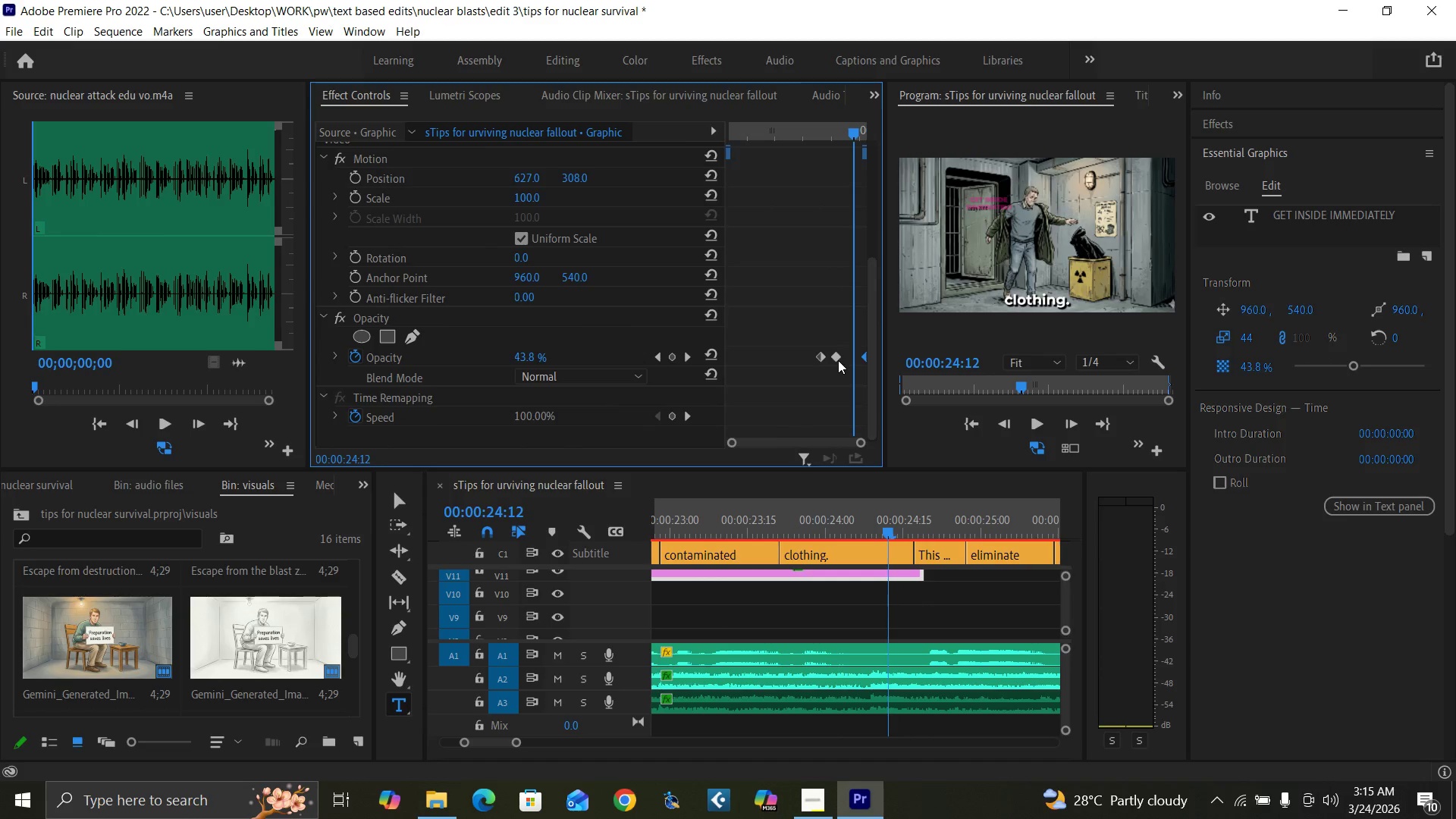 
key(ArrowLeft)
 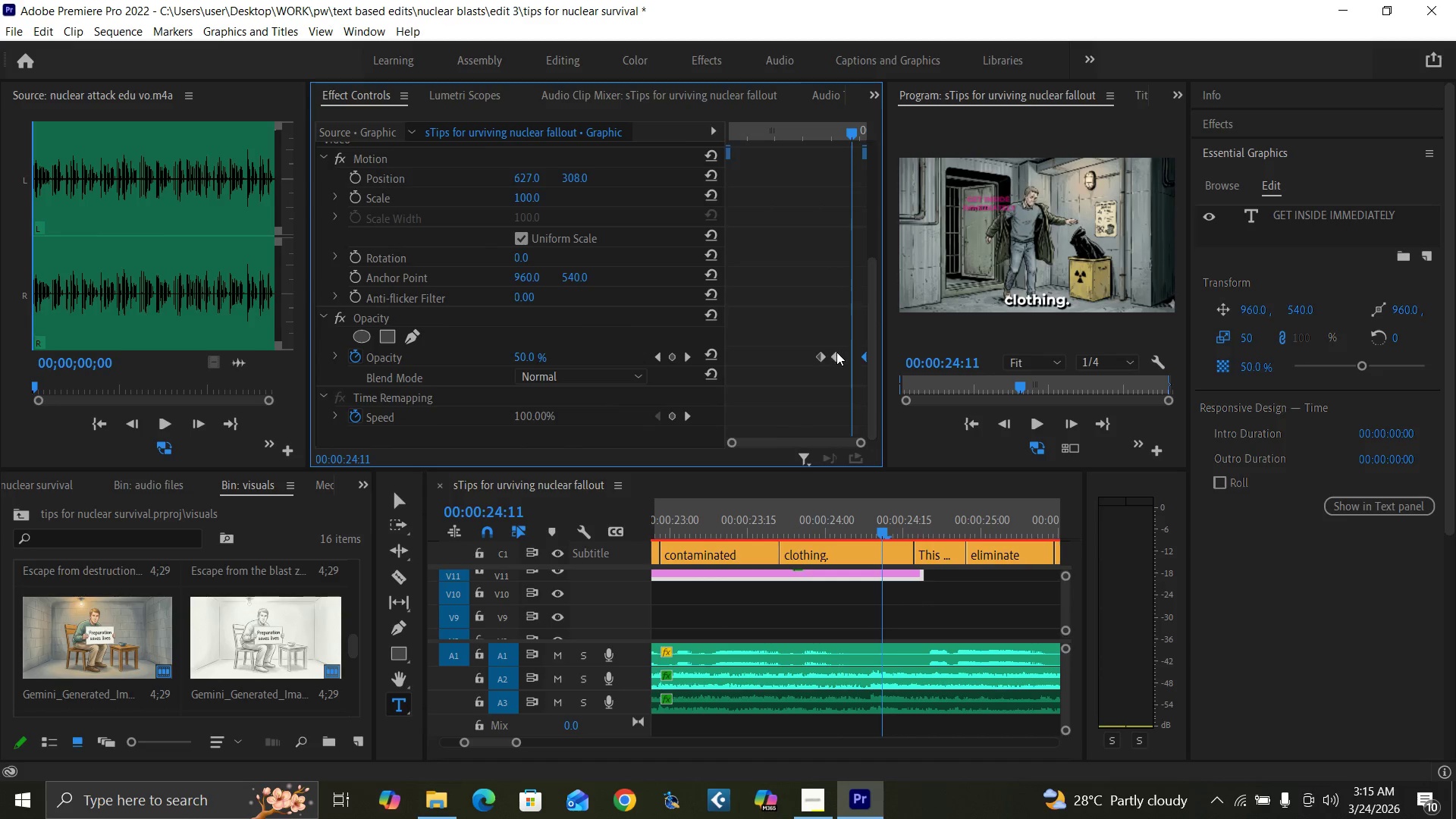 
left_click_drag(start_coordinate=[836, 352], to_coordinate=[855, 354])
 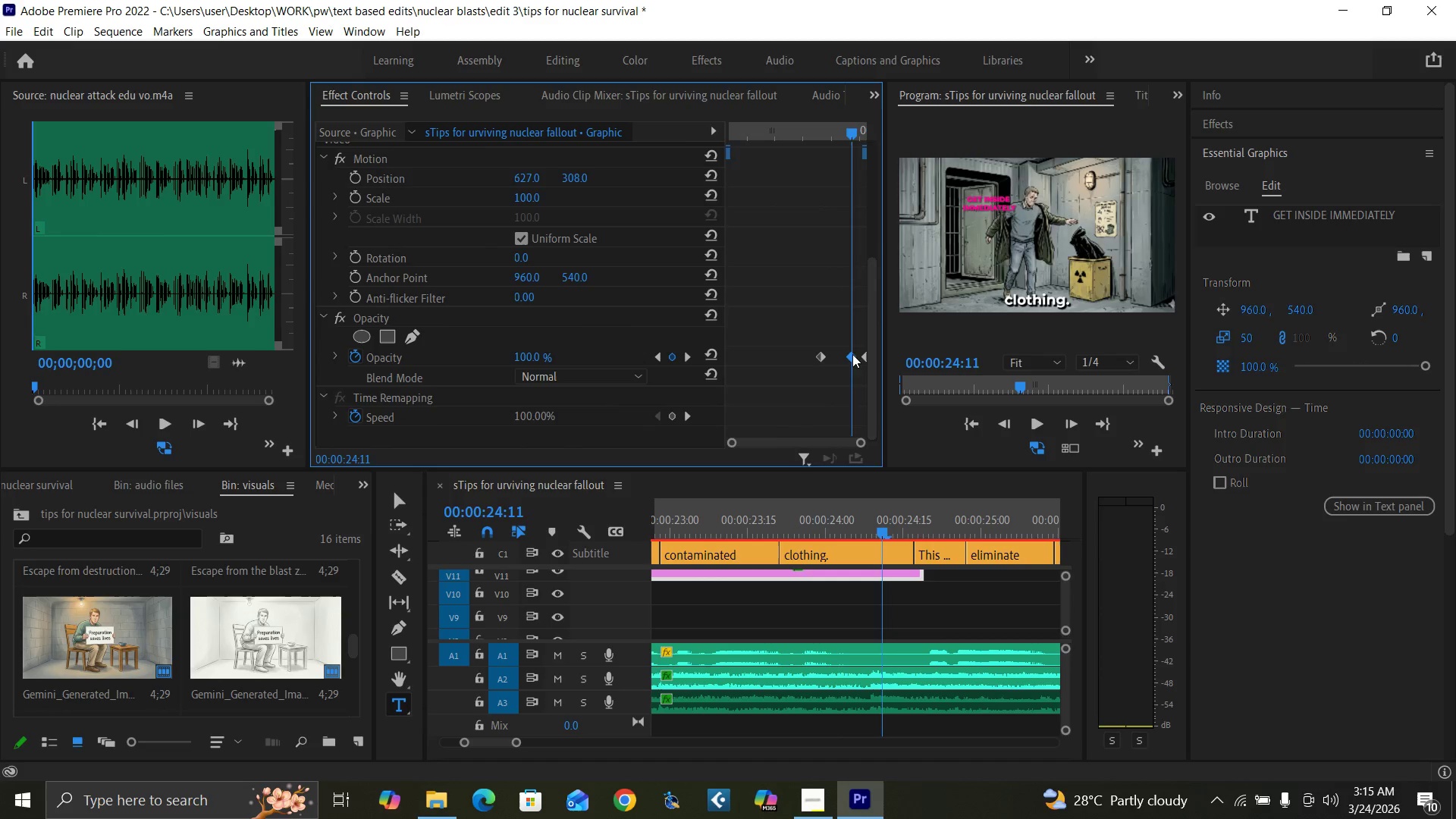 
key(ArrowLeft)
 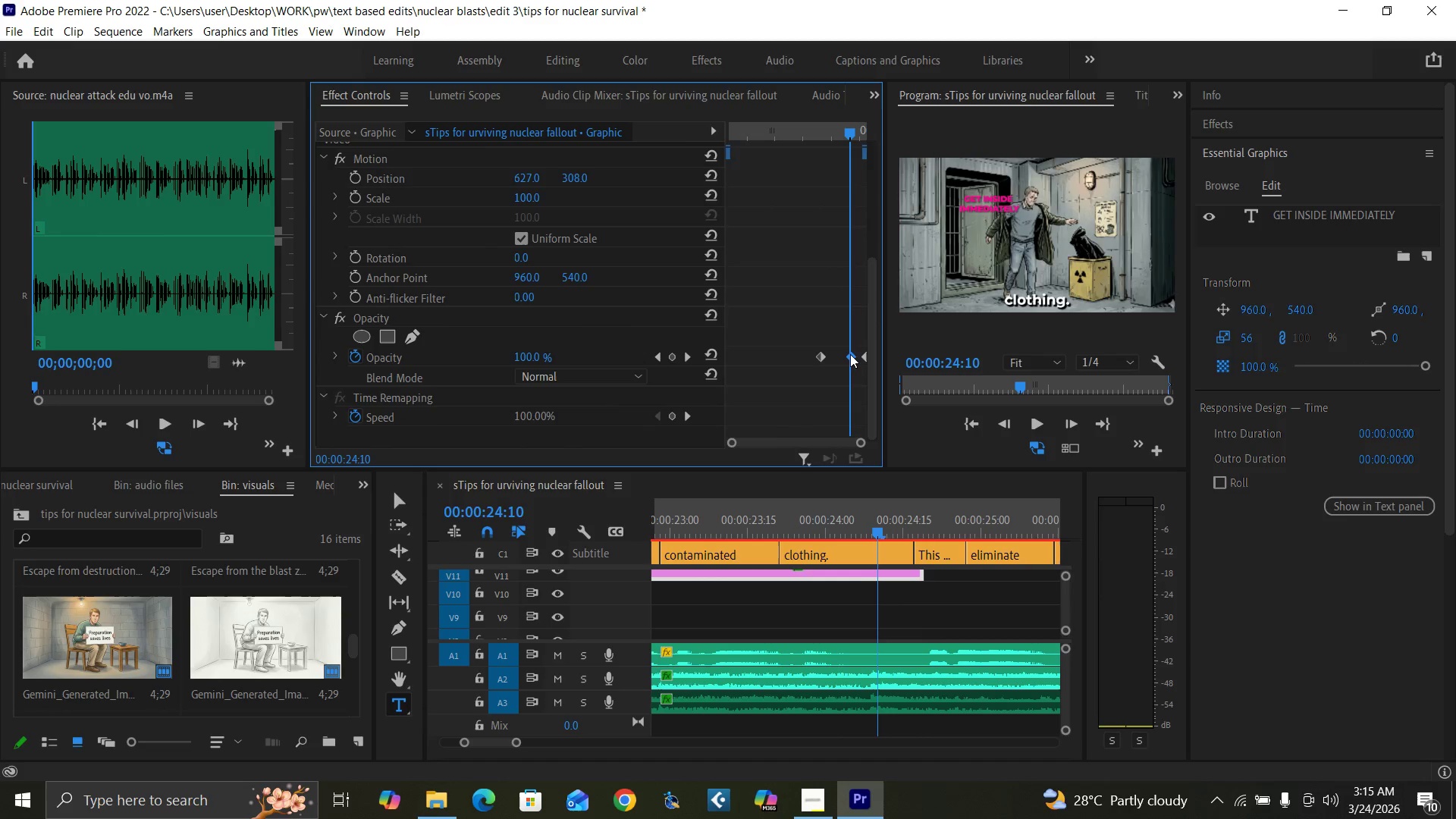 
key(ArrowLeft)
 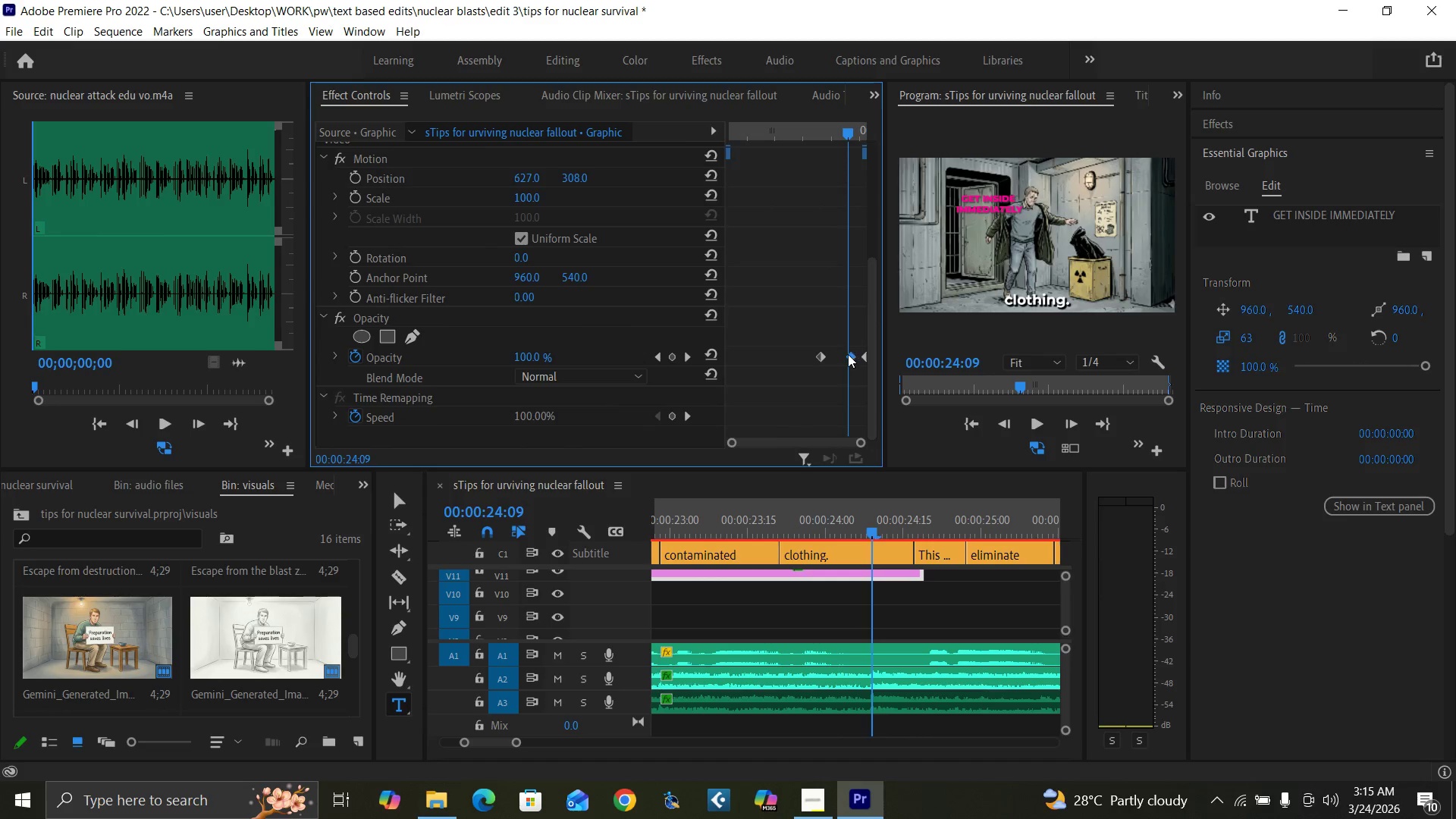 
key(ArrowLeft)
 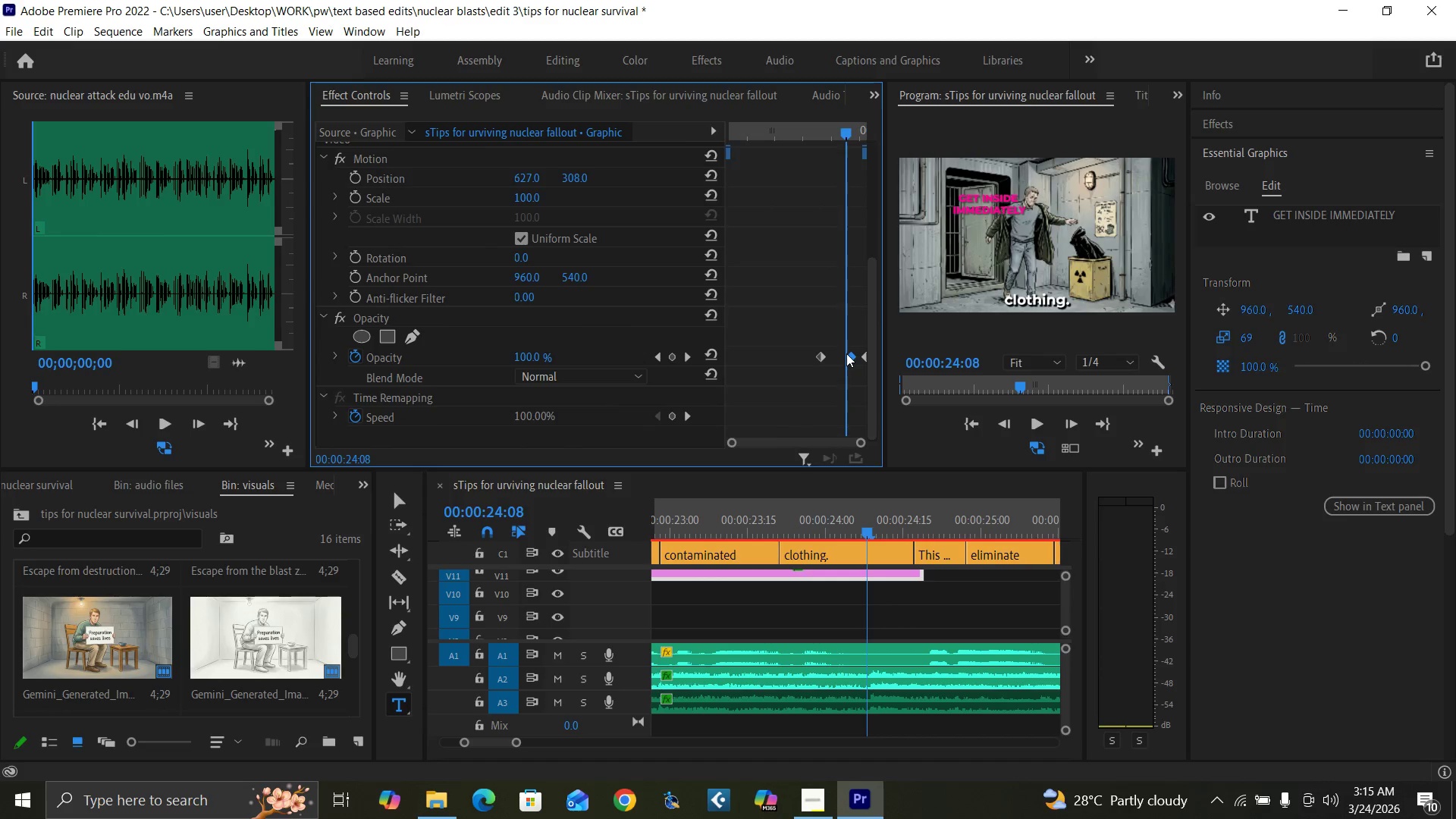 
key(ArrowLeft)
 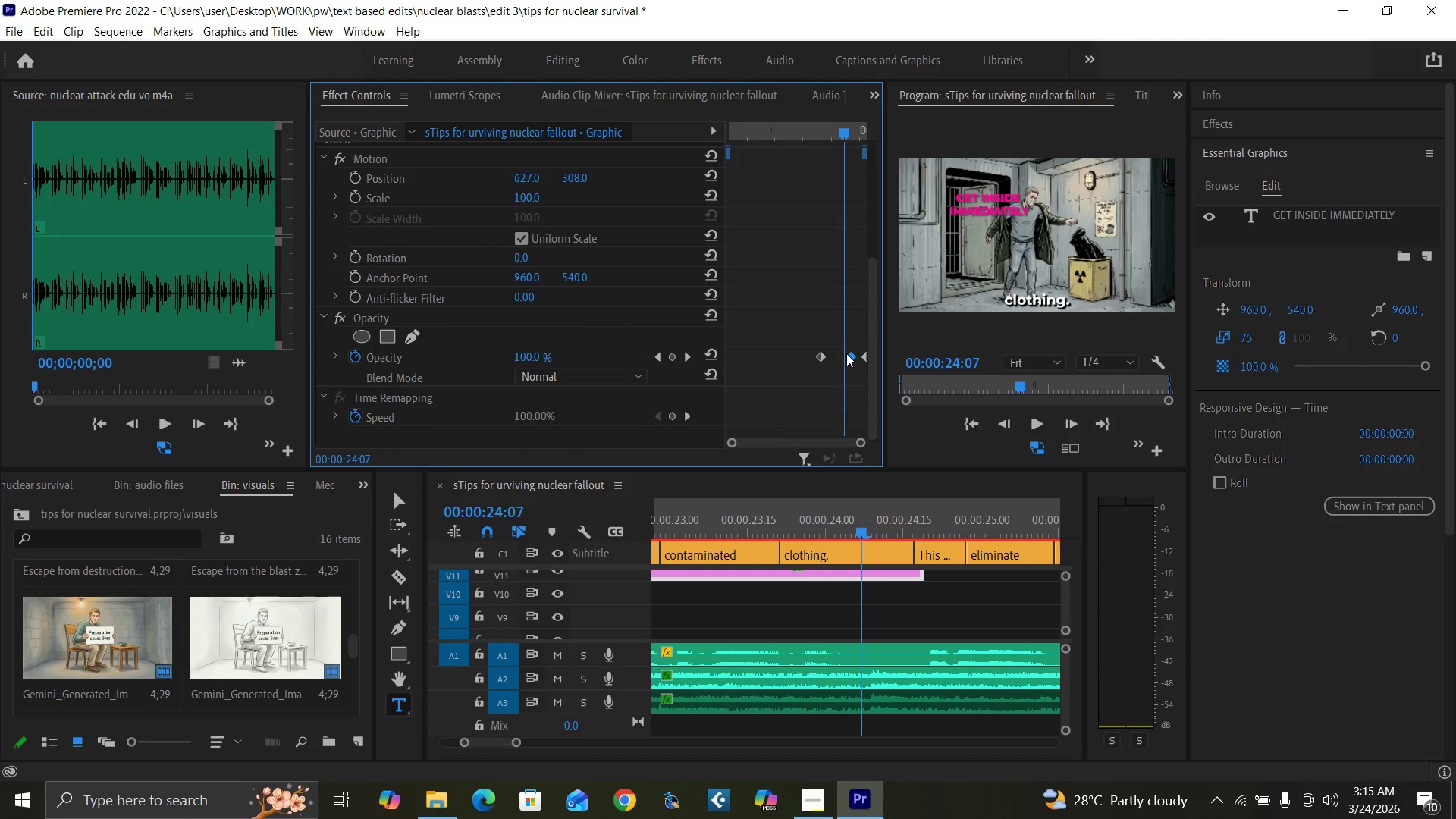 
key(ArrowLeft)
 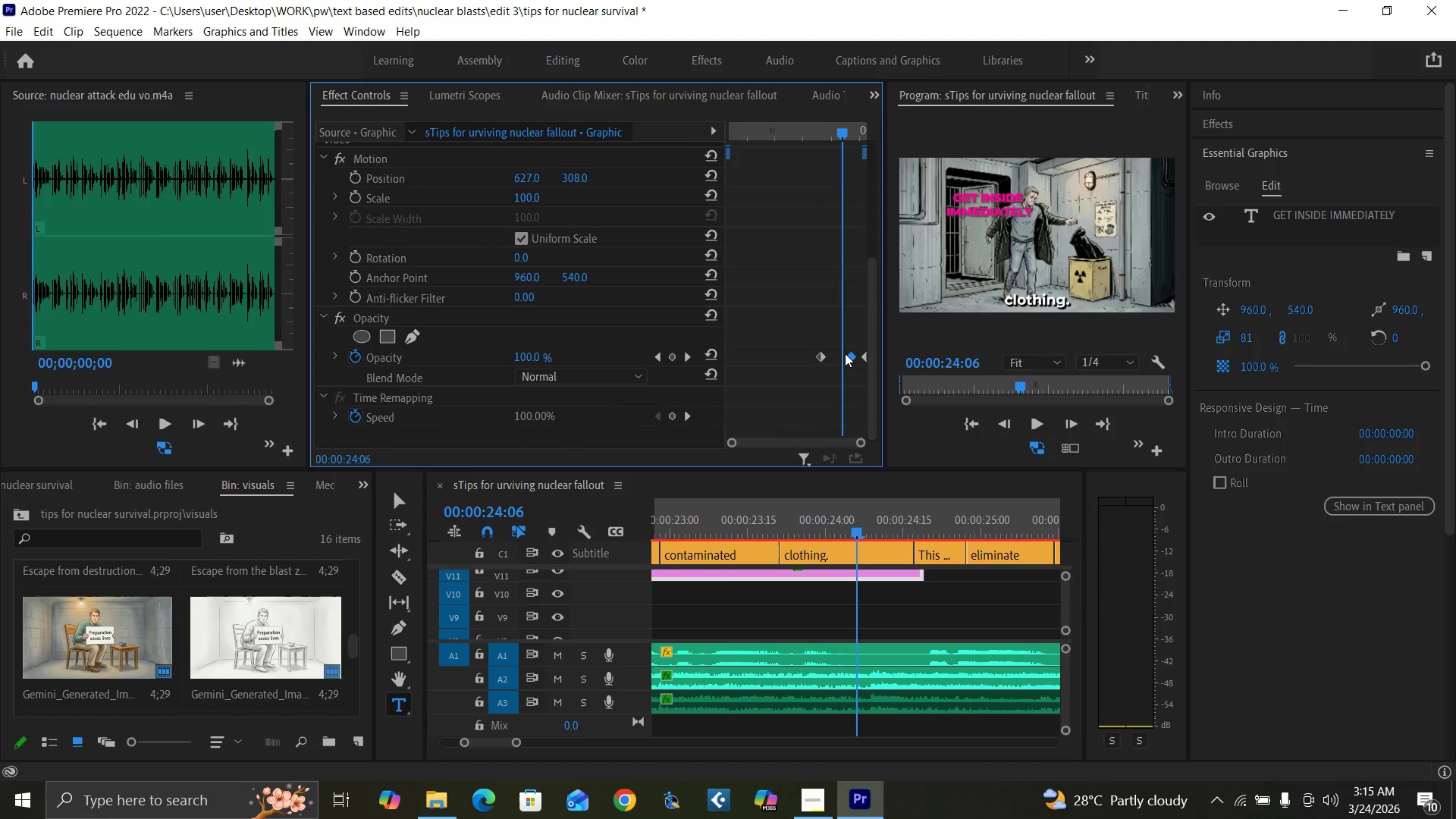 
key(ArrowLeft)
 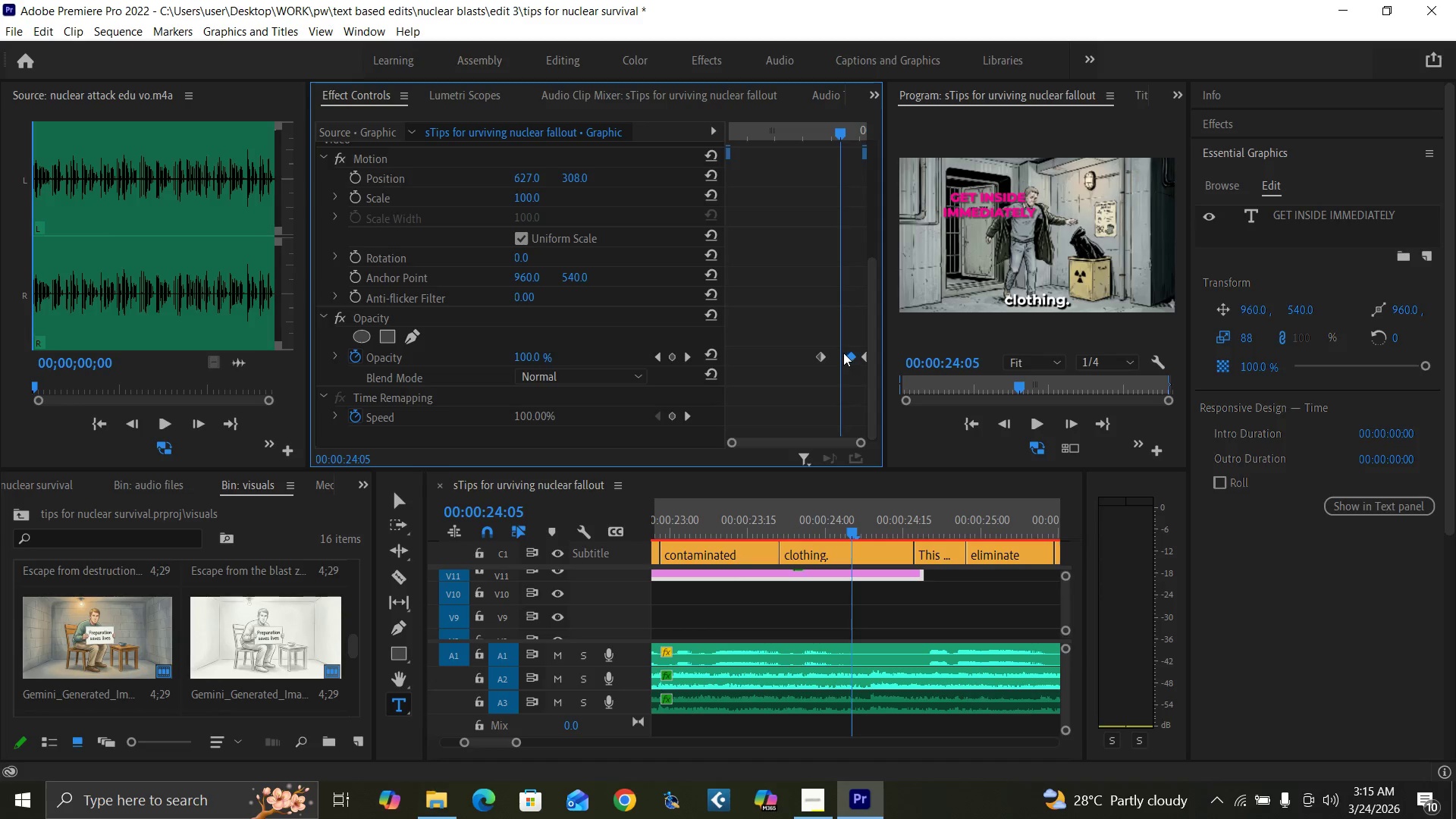 
key(ArrowLeft)
 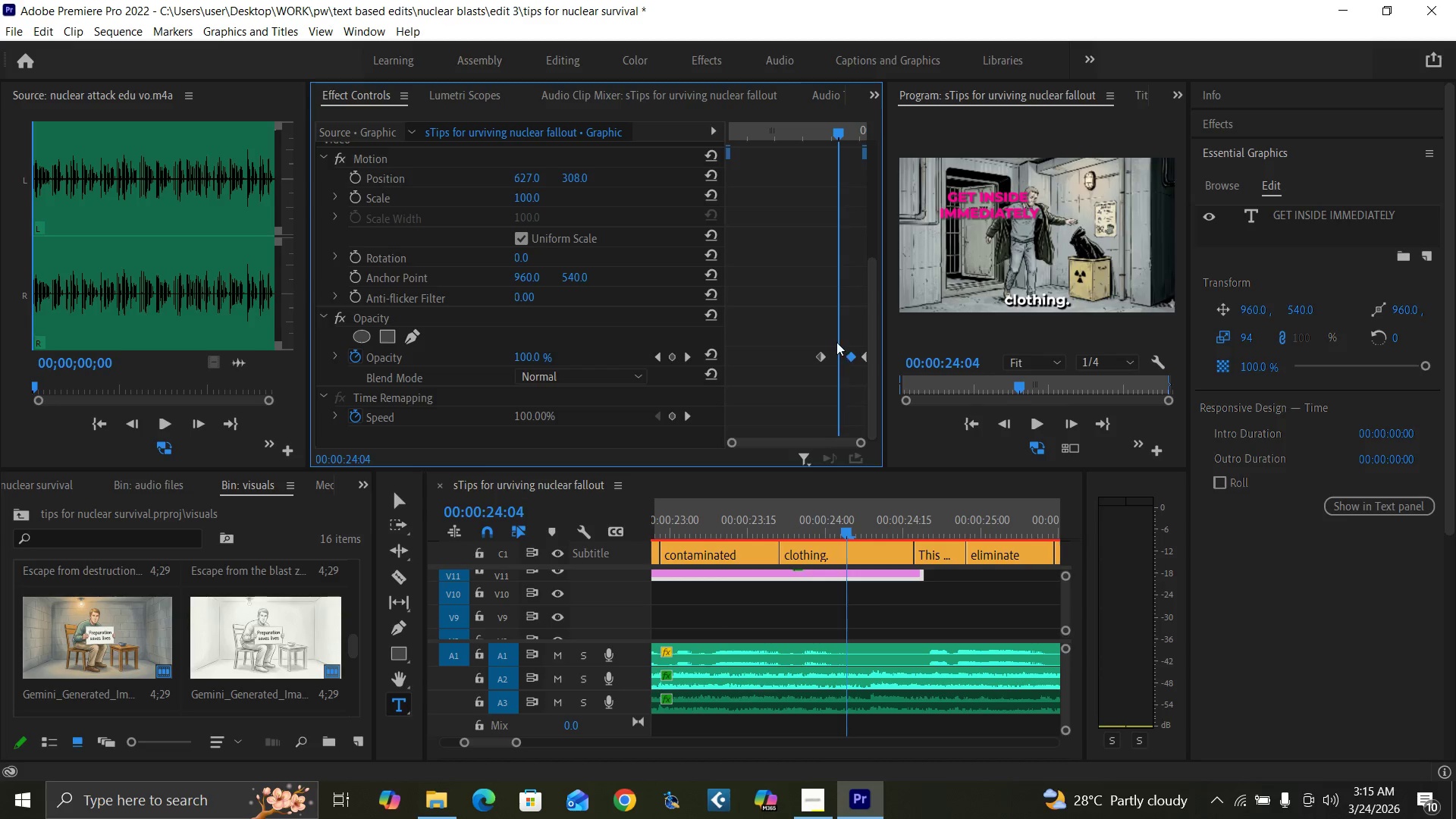 
key(ArrowLeft)
 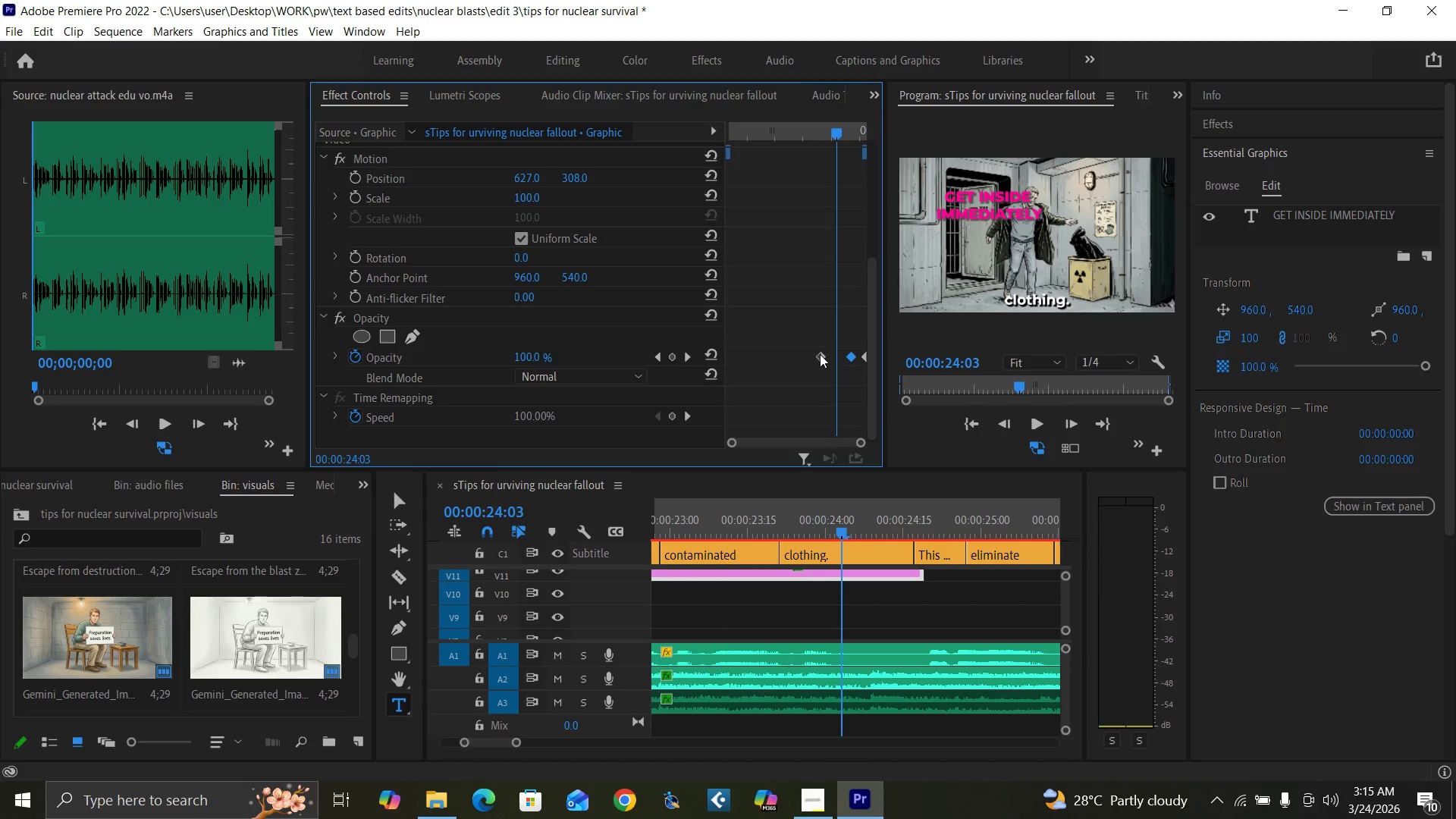 
left_click_drag(start_coordinate=[820, 354], to_coordinate=[836, 359])
 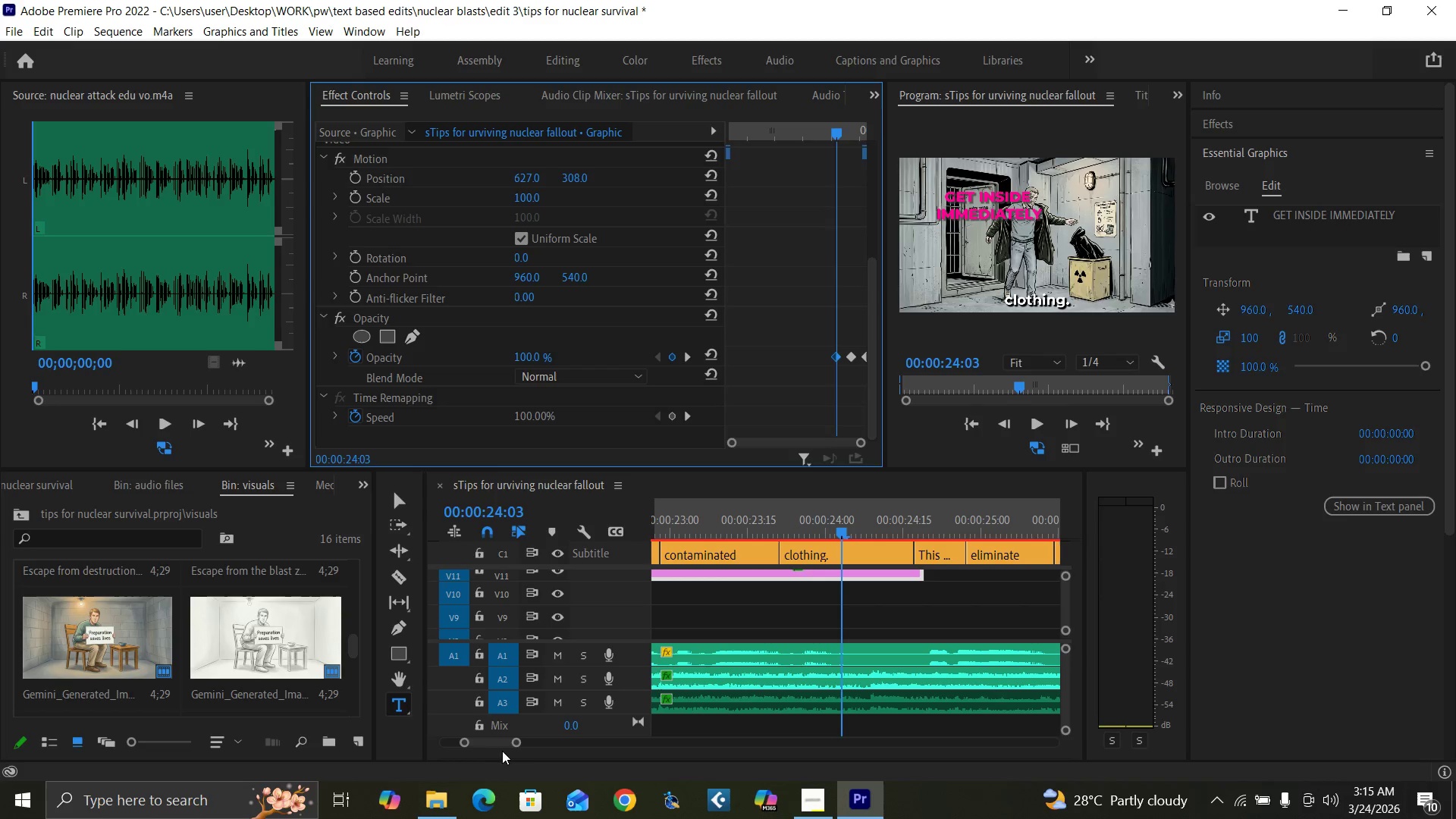 
left_click_drag(start_coordinate=[518, 743], to_coordinate=[549, 747])
 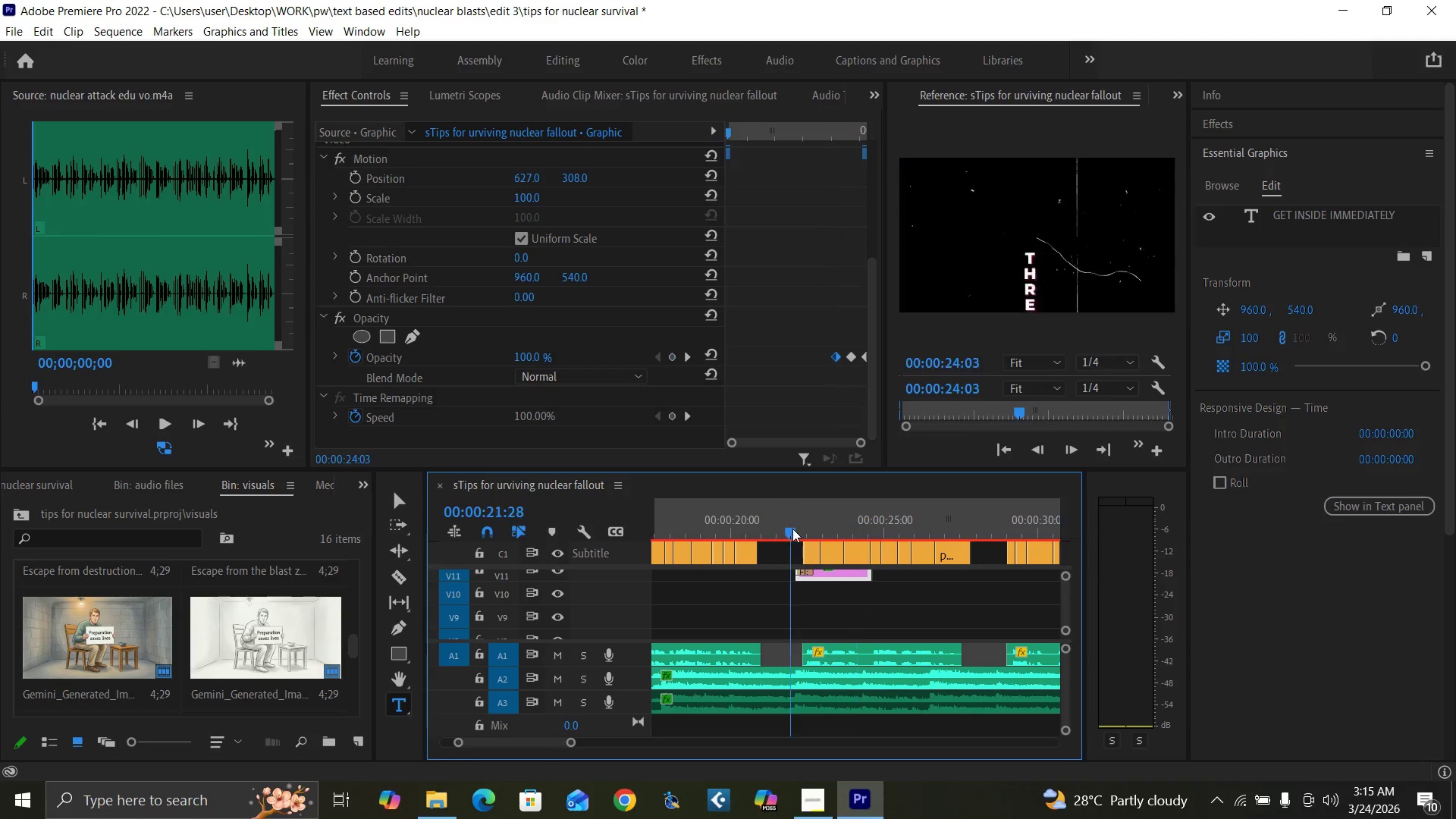 
key(Space)
 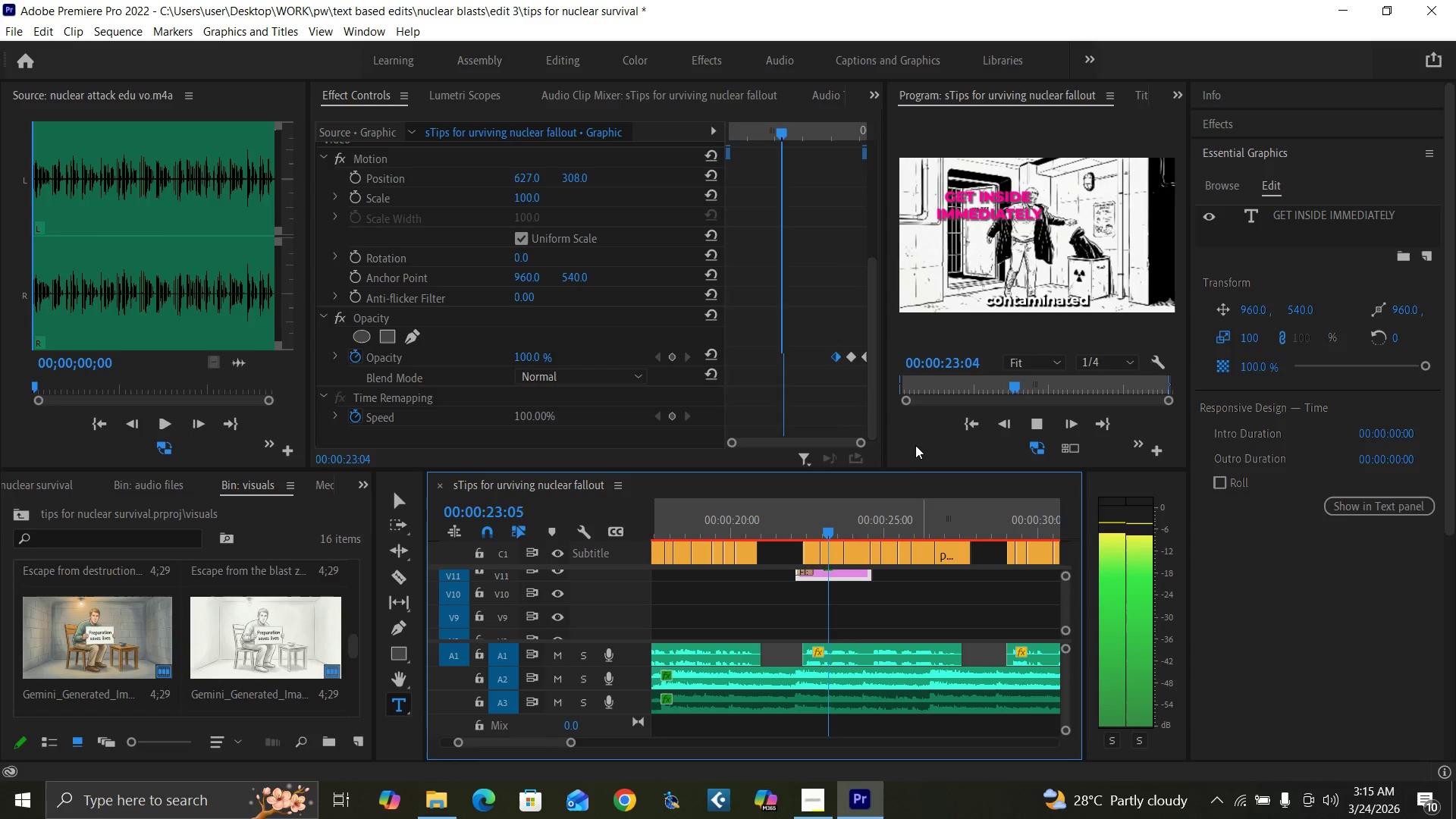 
key(Space)
 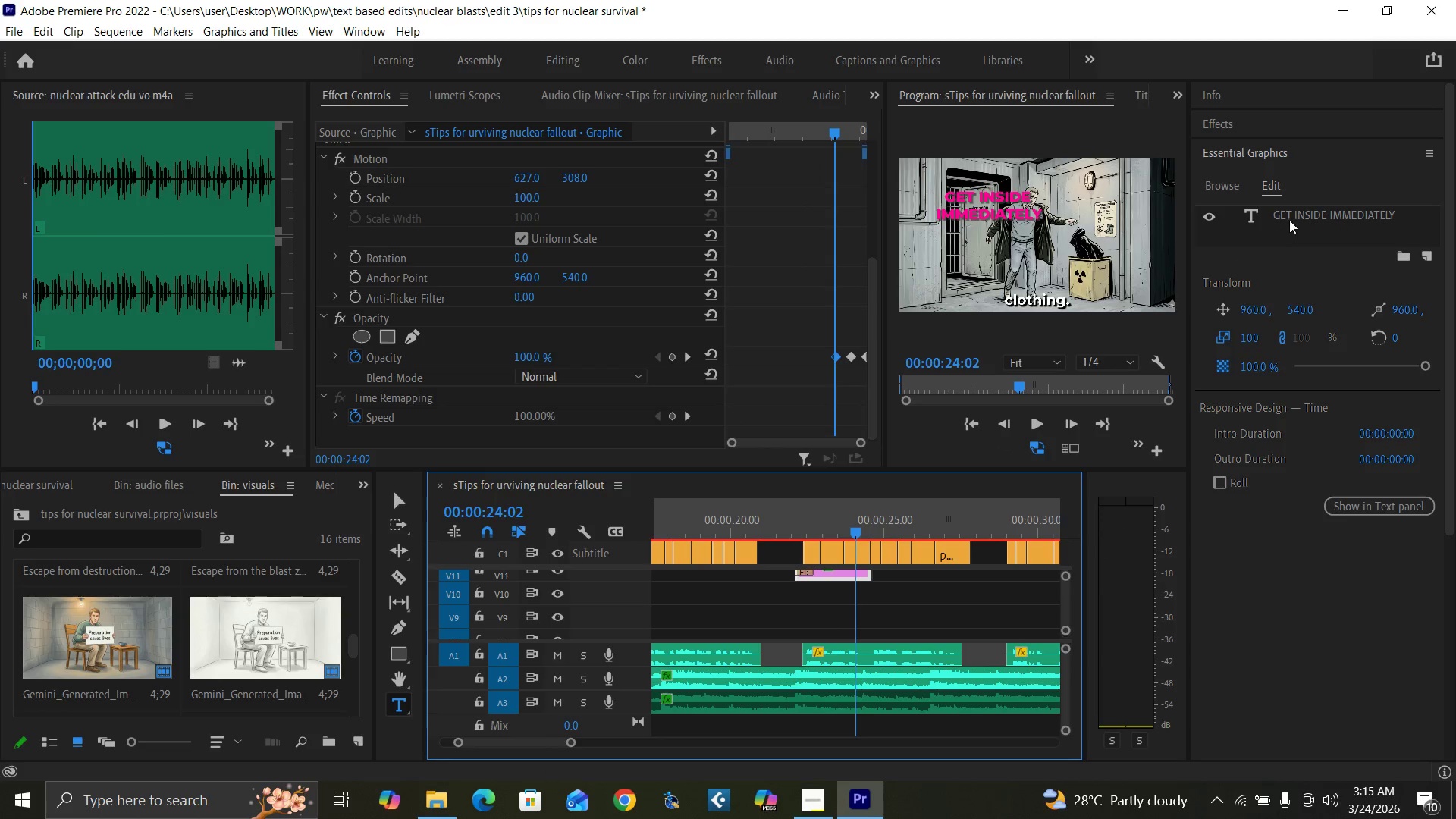 
double_click([1296, 214])
 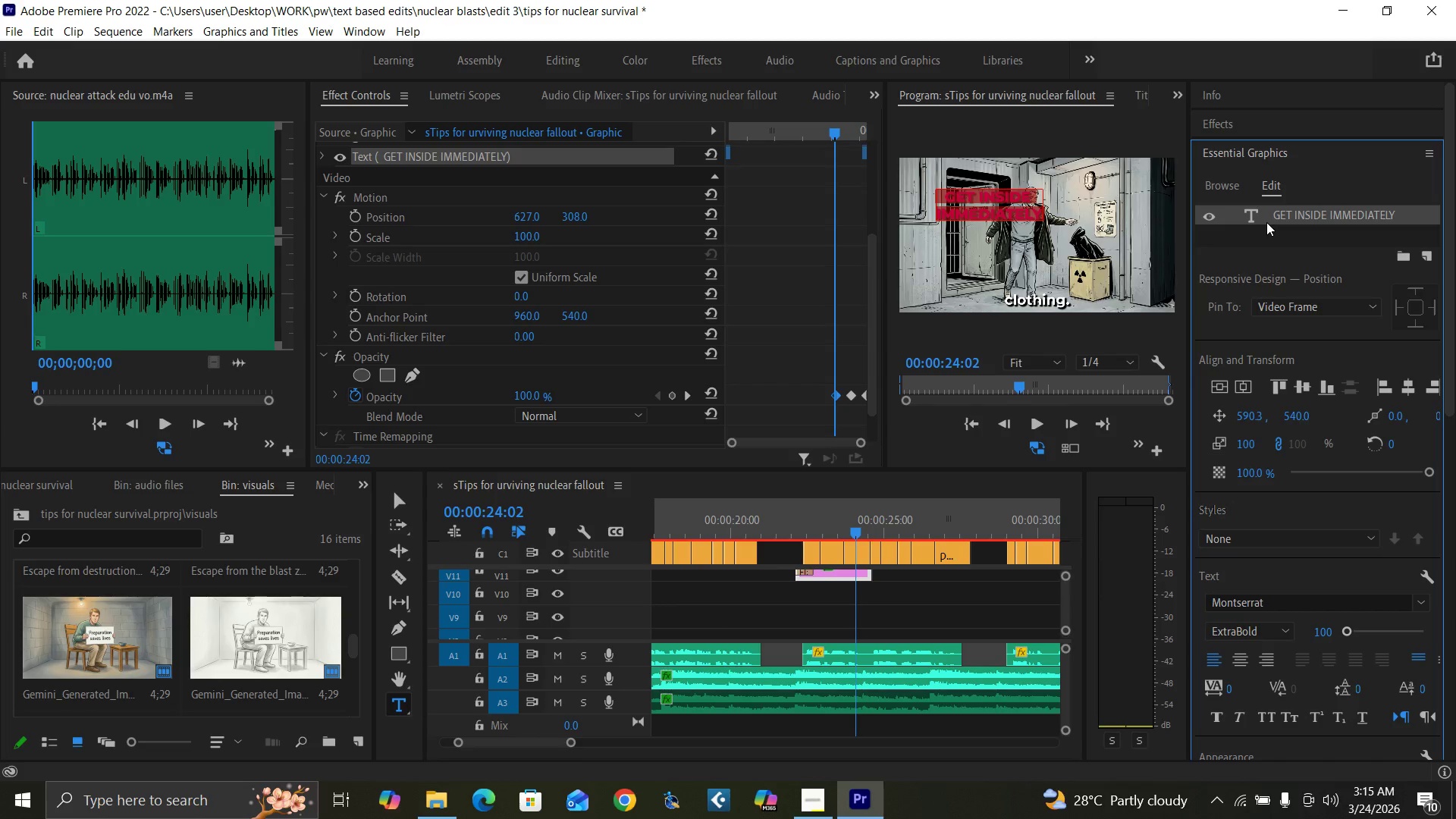 
type(REM)
 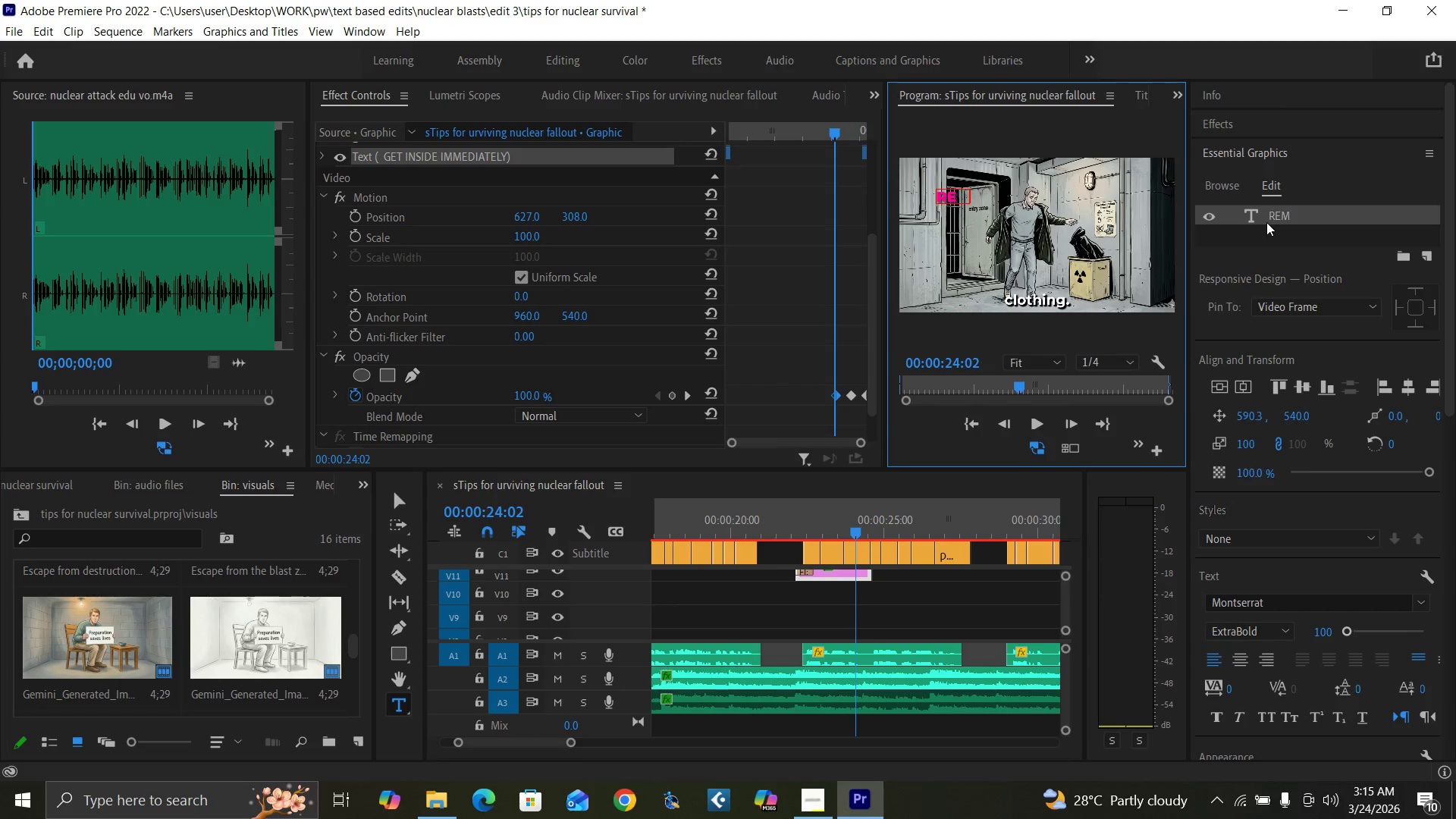 
type(OVE CONTAMINATED)
 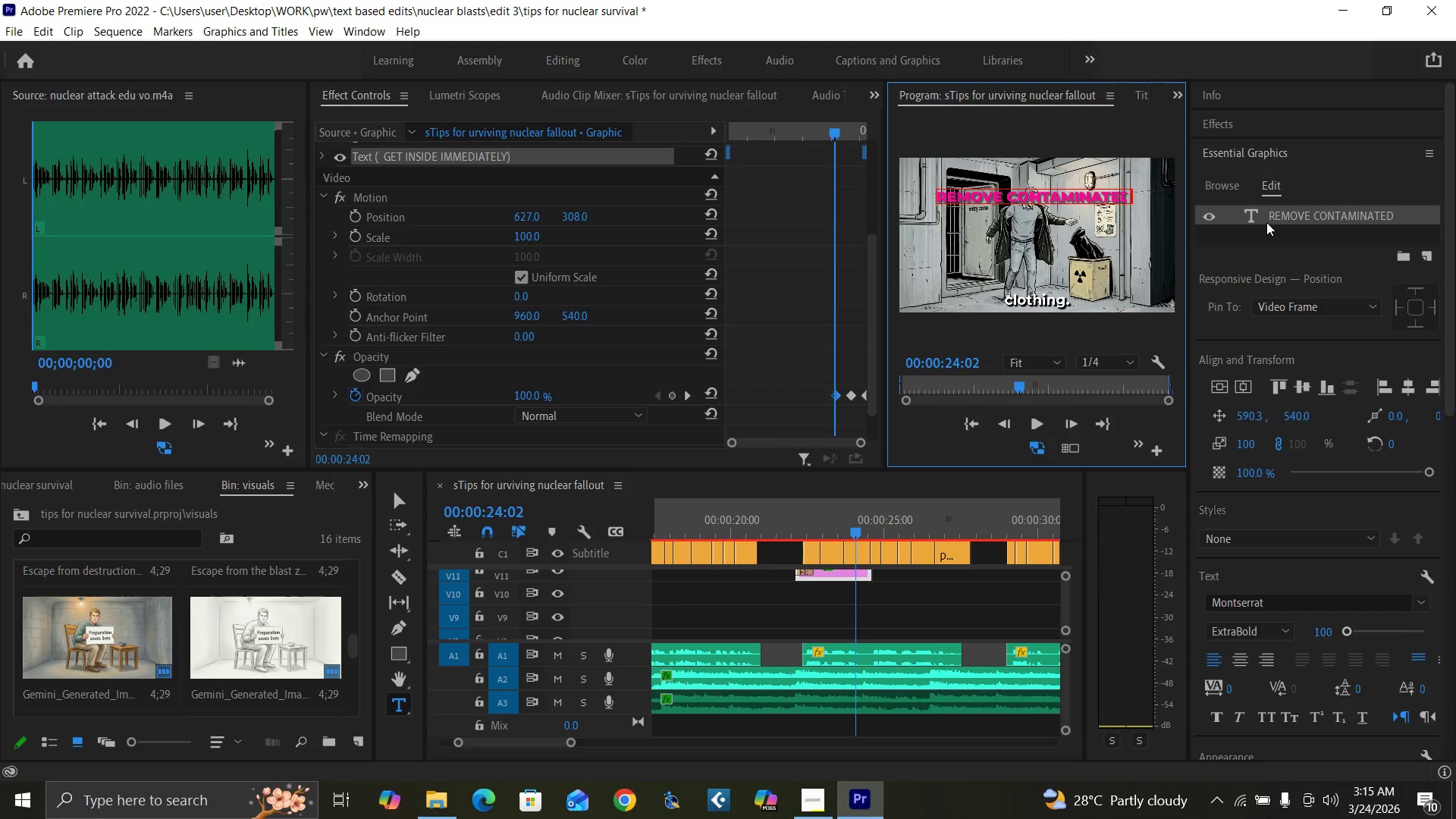 
key(Enter)
 